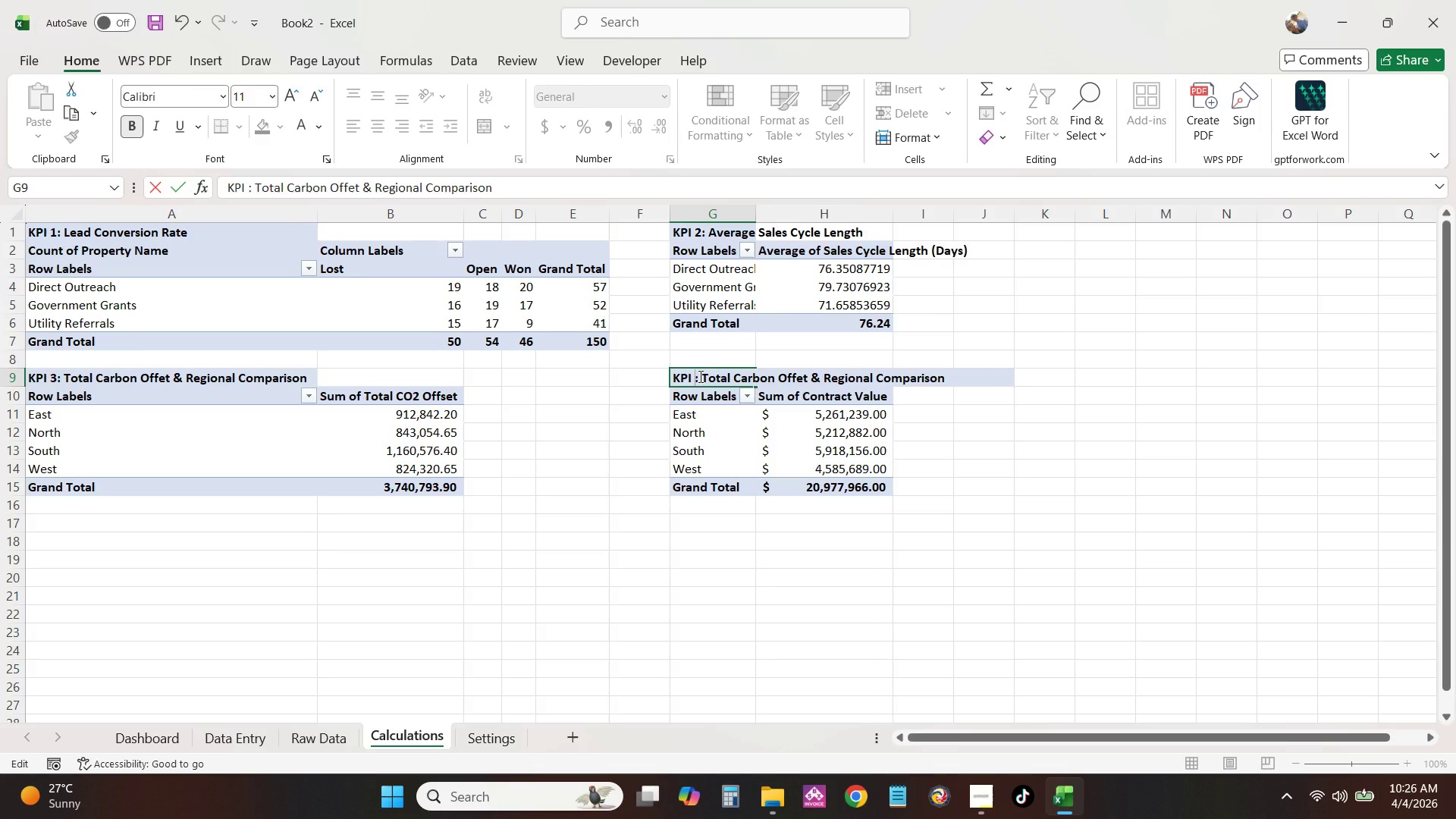 
key(Numpad4)
 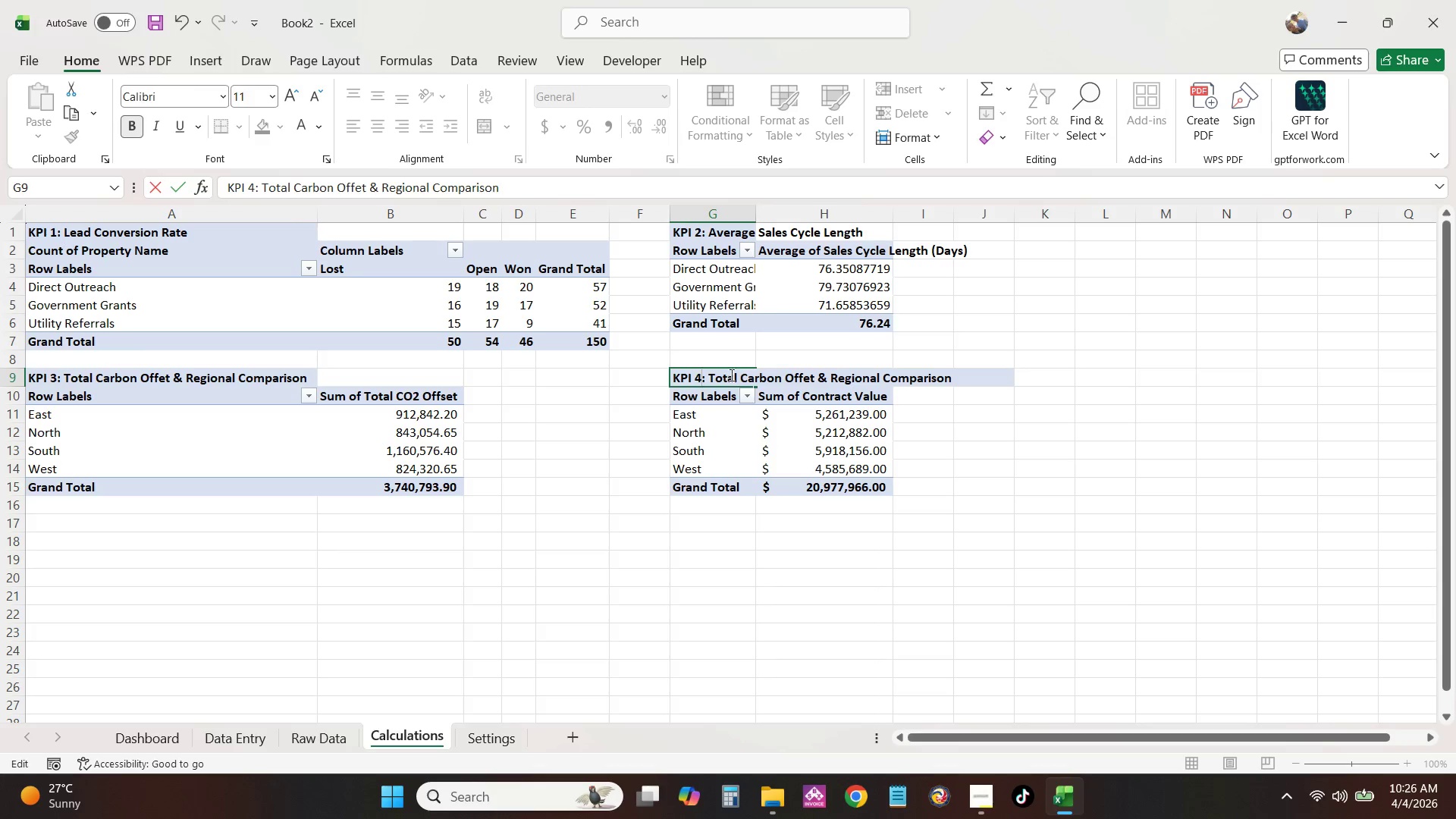 
left_click_drag(start_coordinate=[707, 375], to_coordinate=[953, 369])
 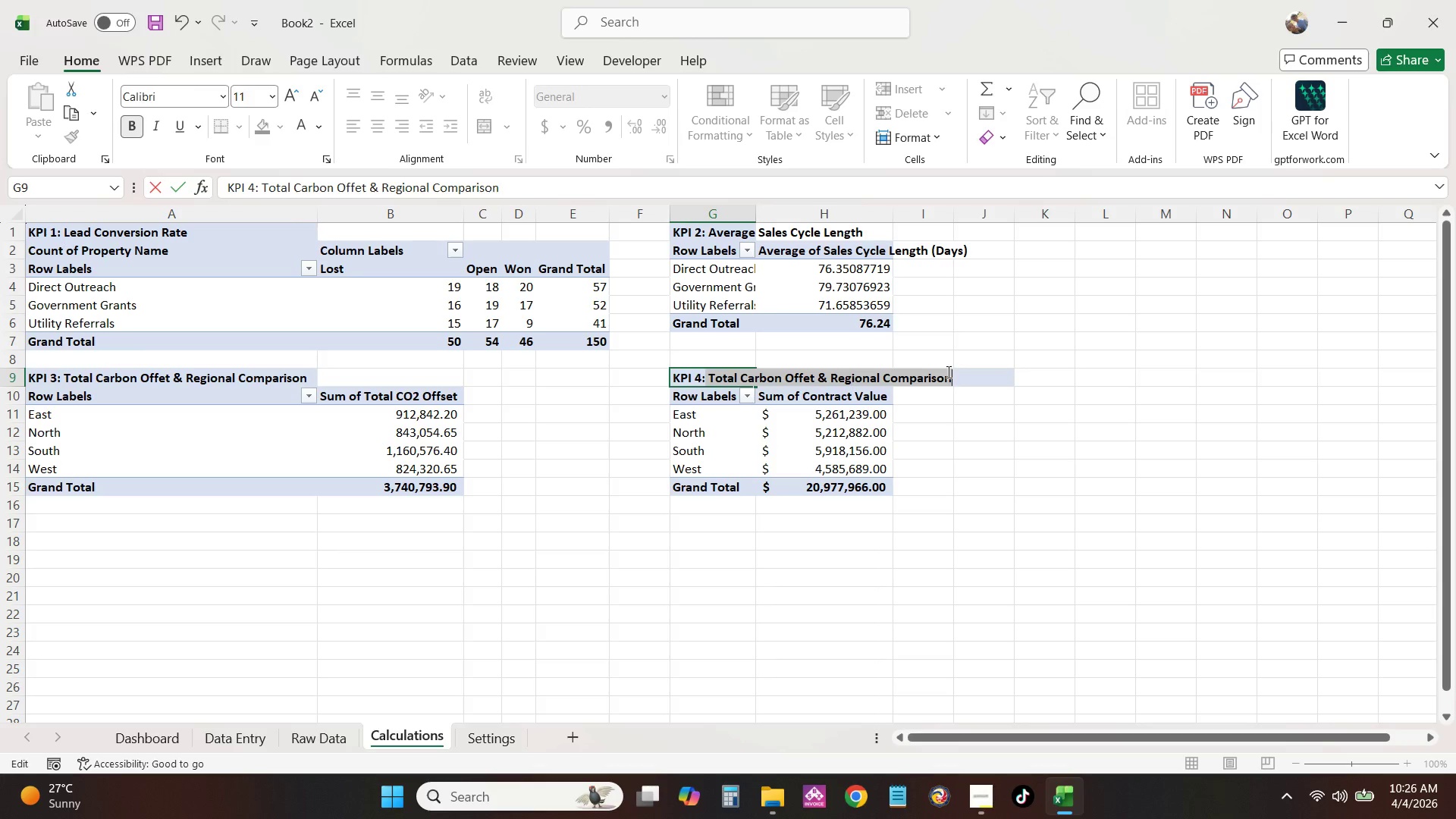 
type(Sales)
key(Backspace)
key(Backspace)
key(Backspace)
key(Backspace)
key(Backspace)
type( Sales Taget )
key(Backspace)
key(Backspace)
key(Backspace)
key(Backspace)
type(rh)
key(Backspace)
key(Backspace)
type(grget)
key(Backspace)
key(Backspace)
key(Backspace)
key(Backspace)
key(Backspace)
type(rget Tracker)
 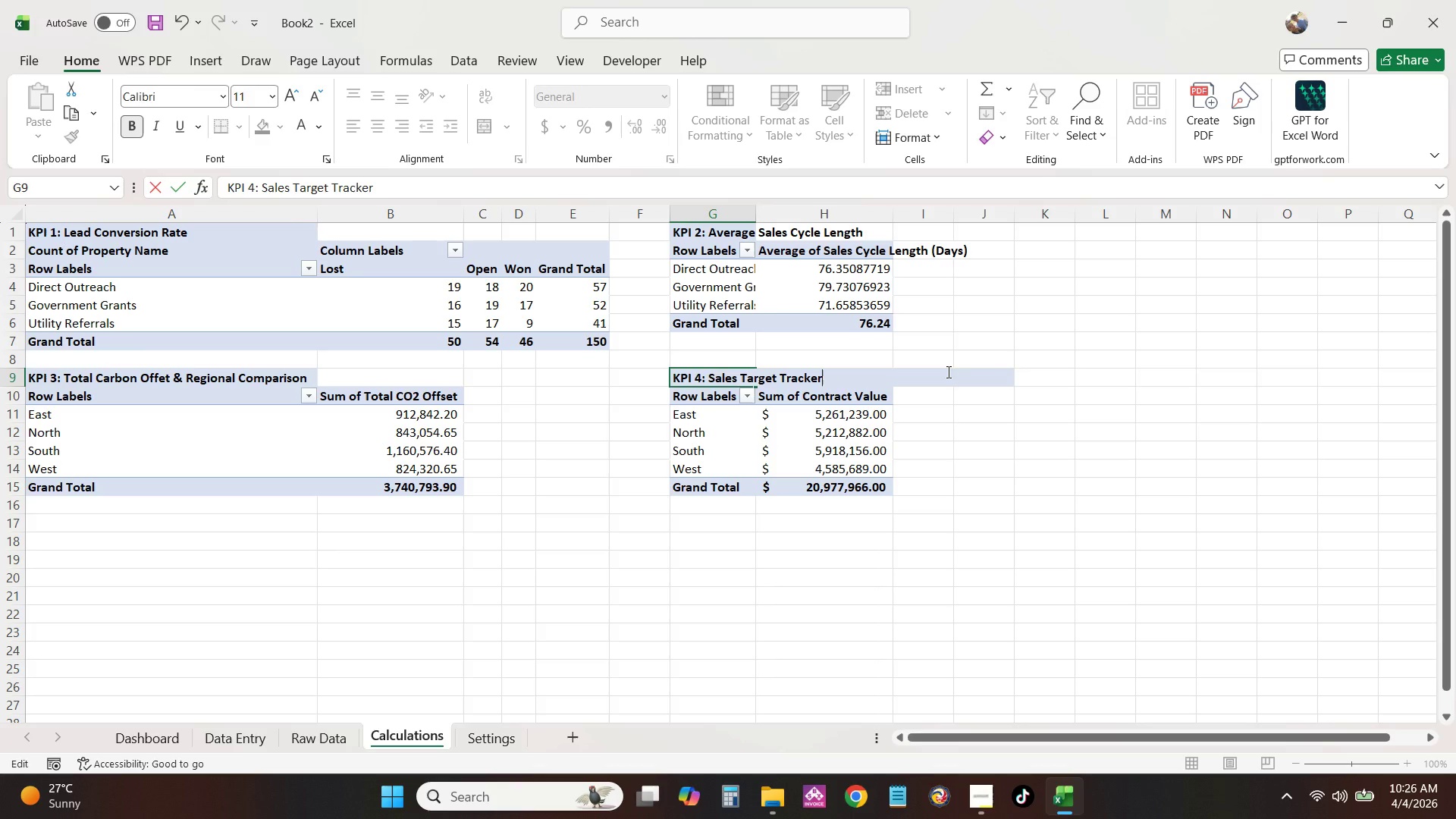 
left_click([946, 373])
 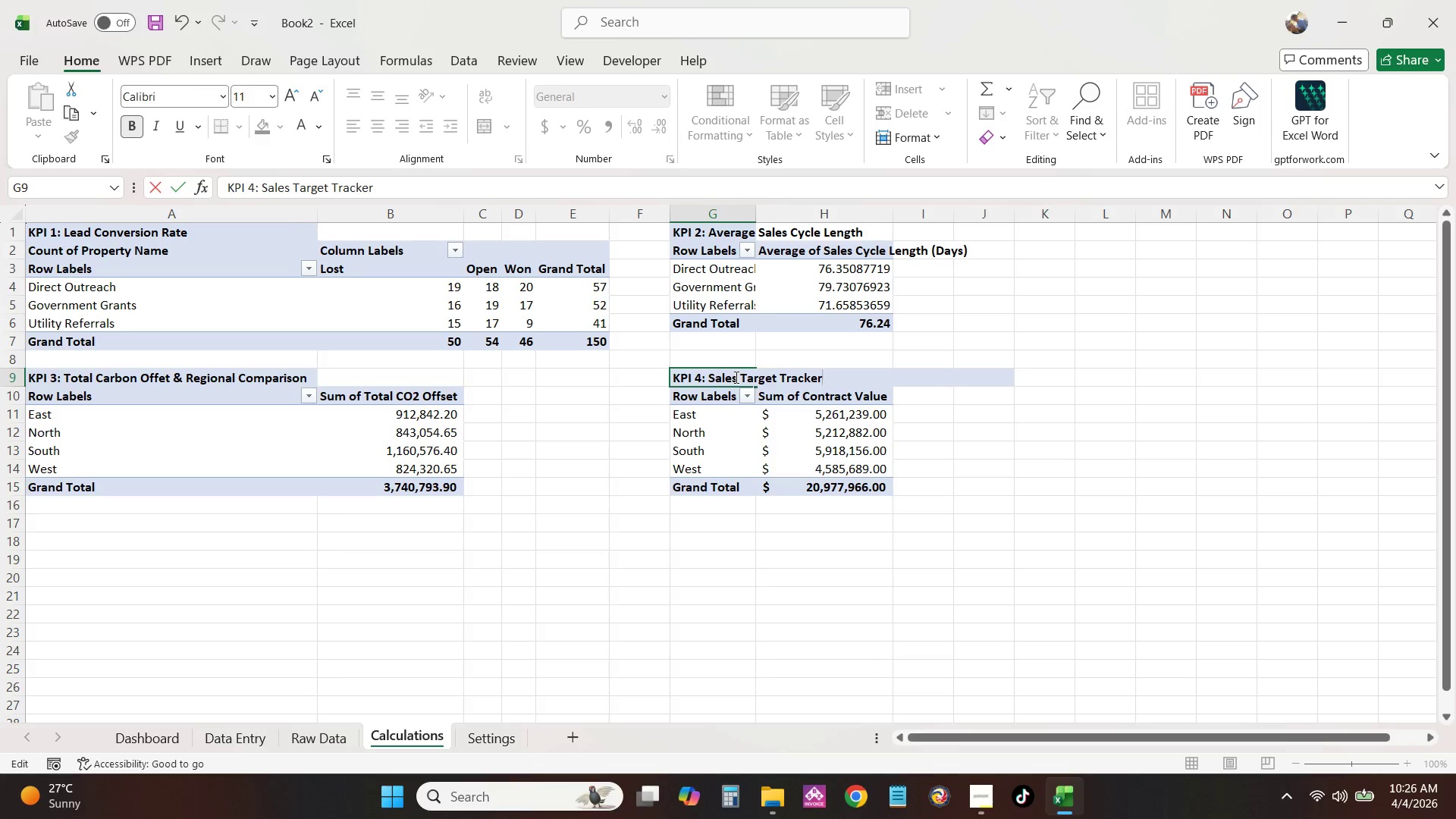 
left_click_drag(start_coordinate=[924, 406], to_coordinate=[919, 406])
 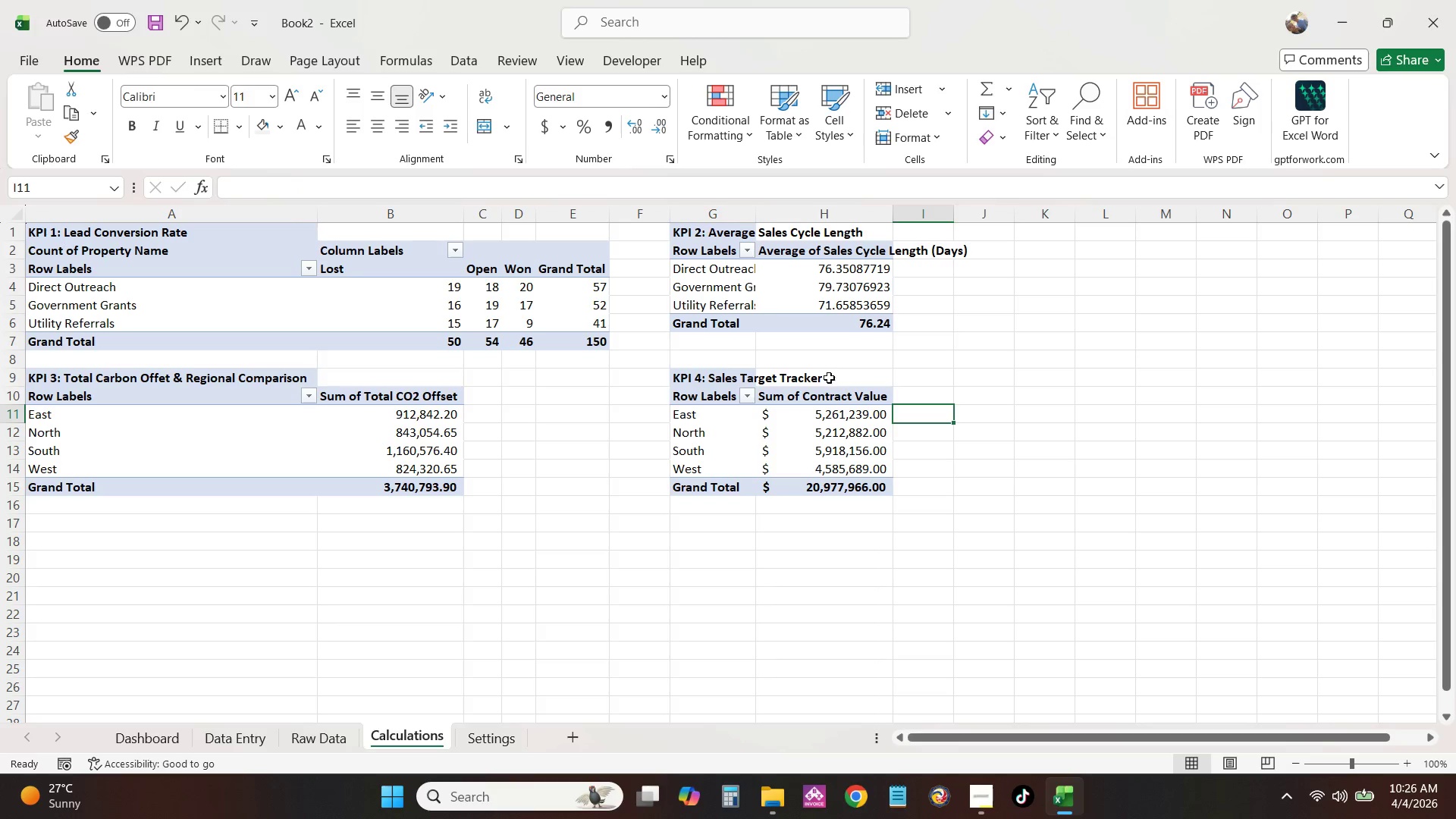 
double_click([826, 375])
 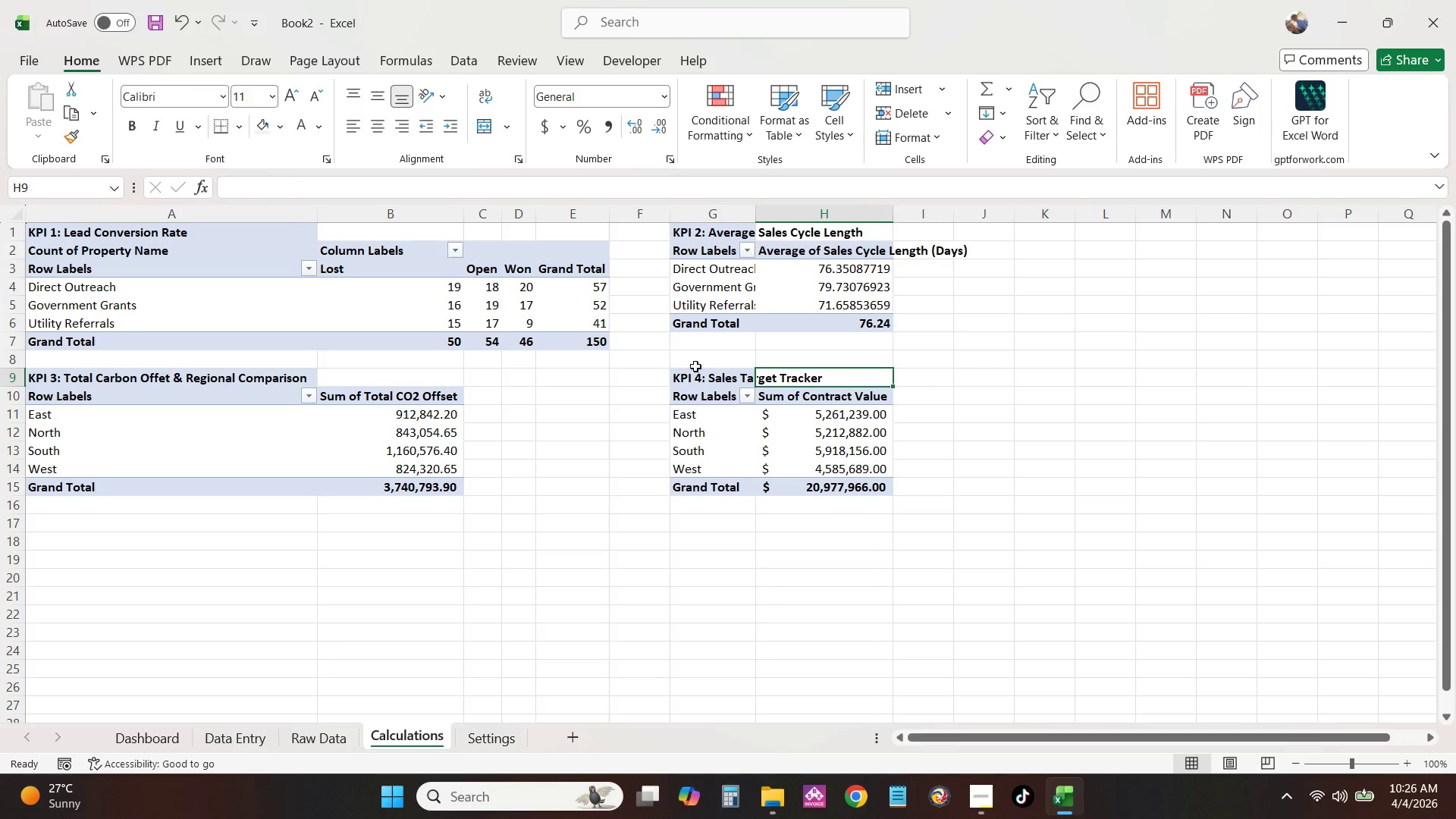 
left_click([708, 377])
 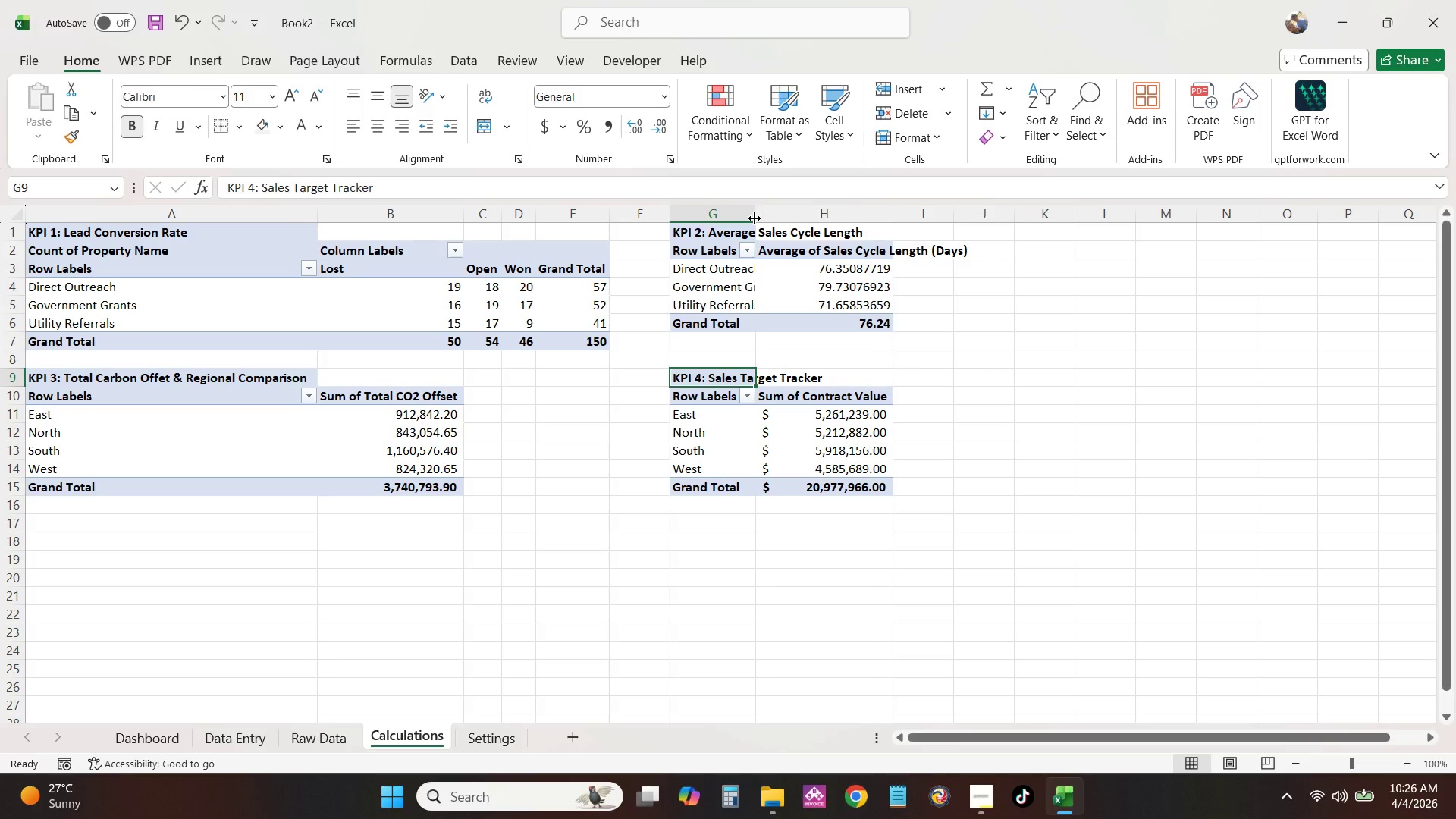 
double_click([755, 218])
 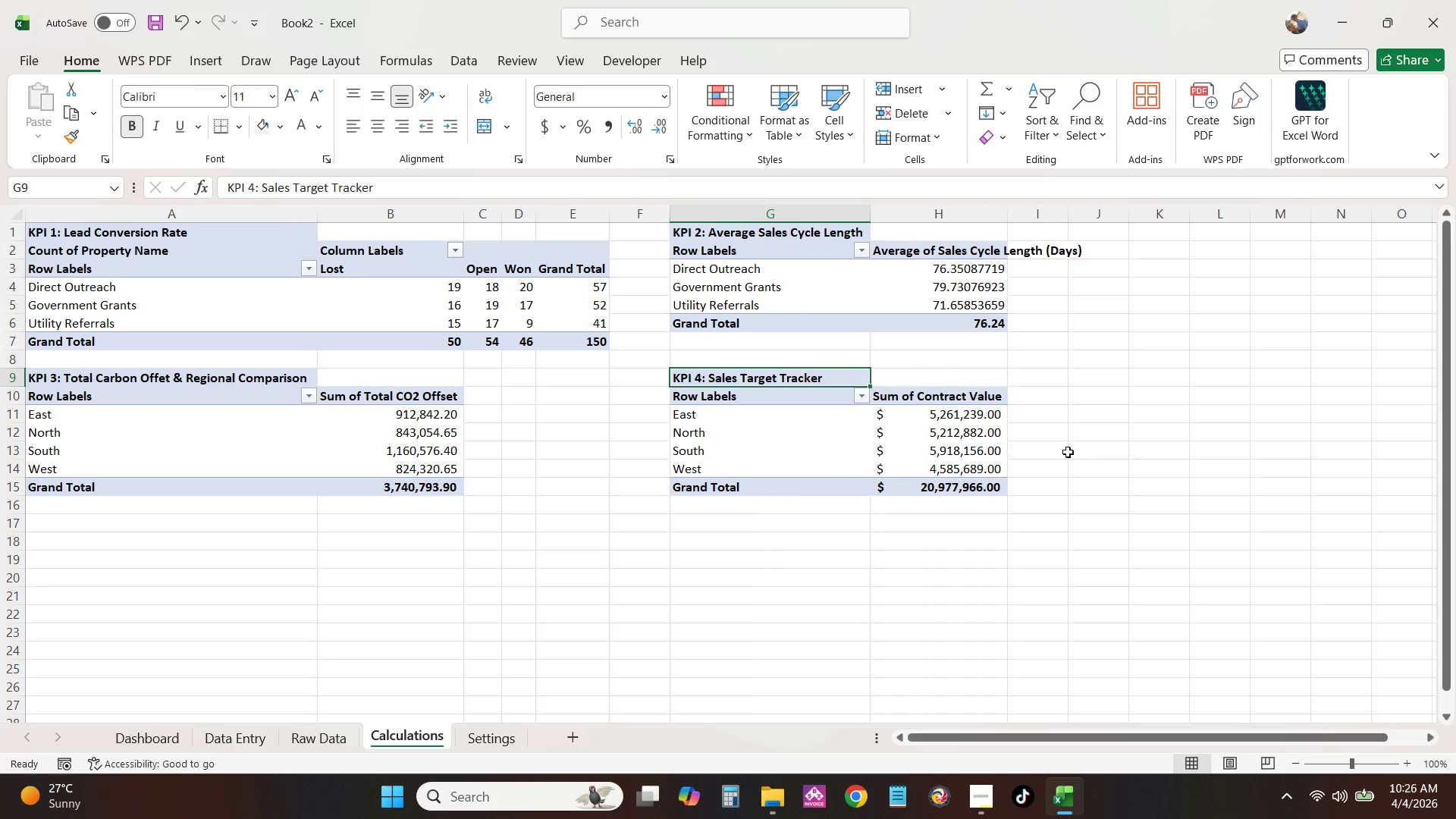 
left_click([1088, 456])
 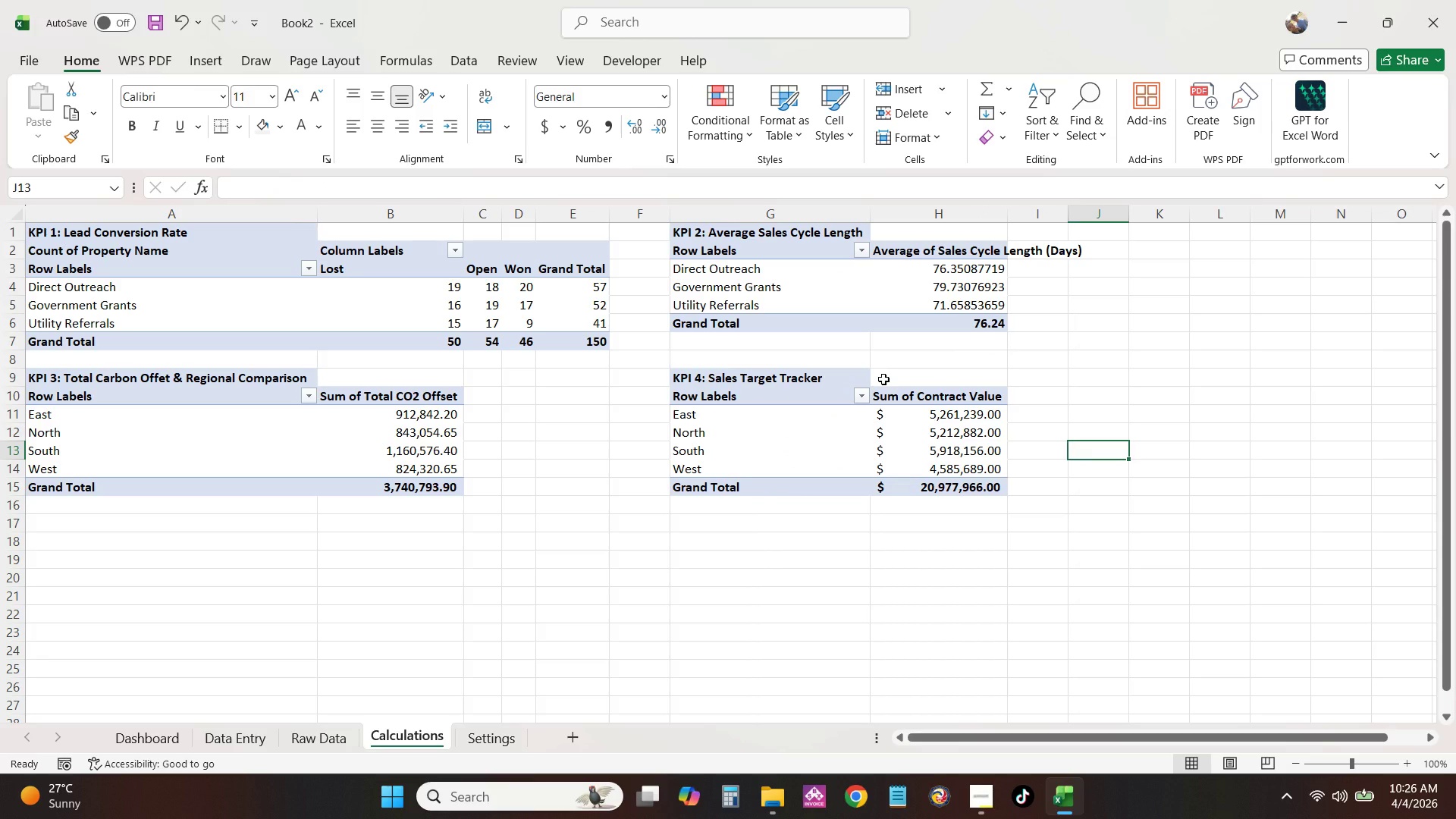 
wait(9.67)
 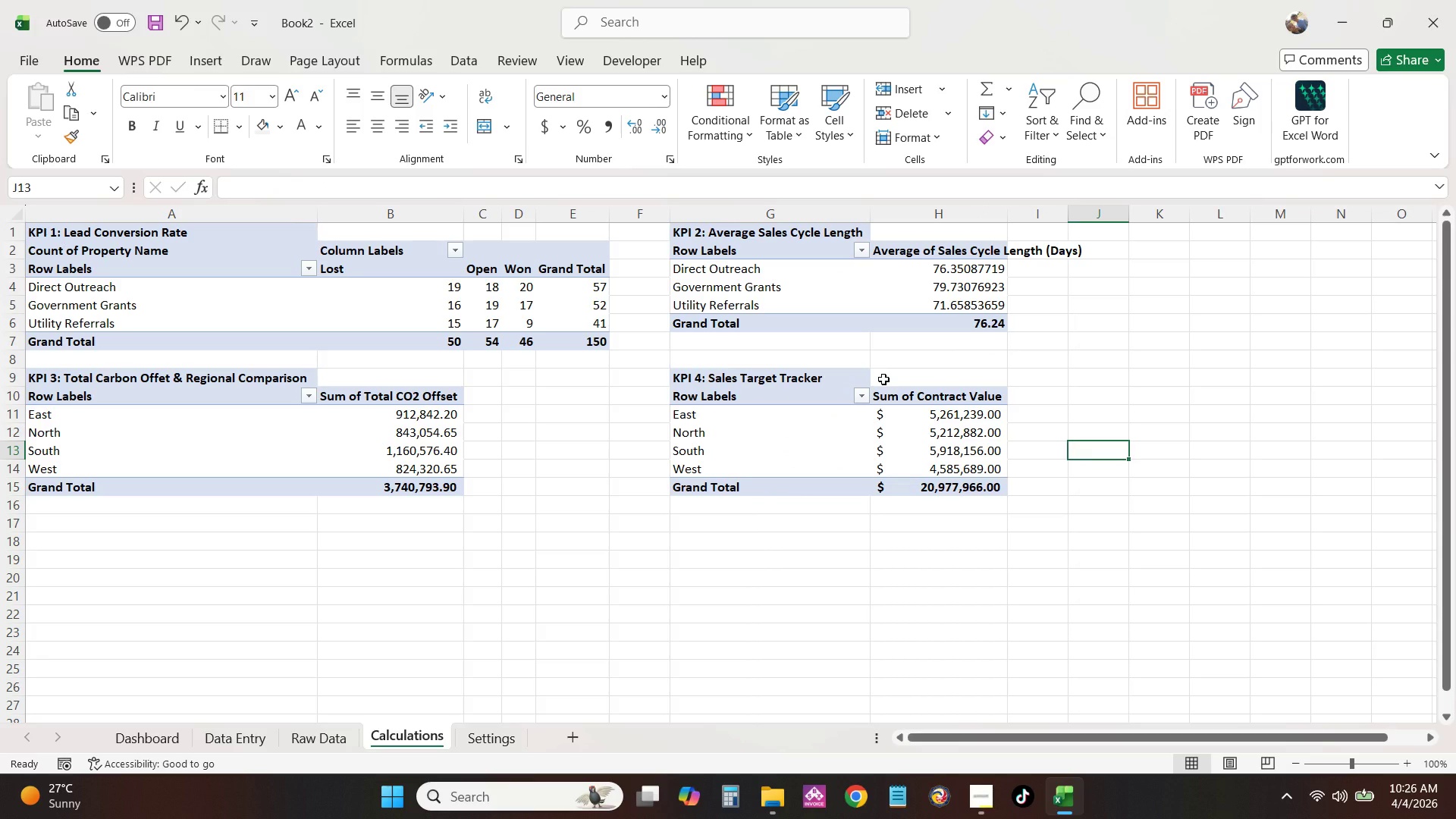 
mouse_move([891, 449])
 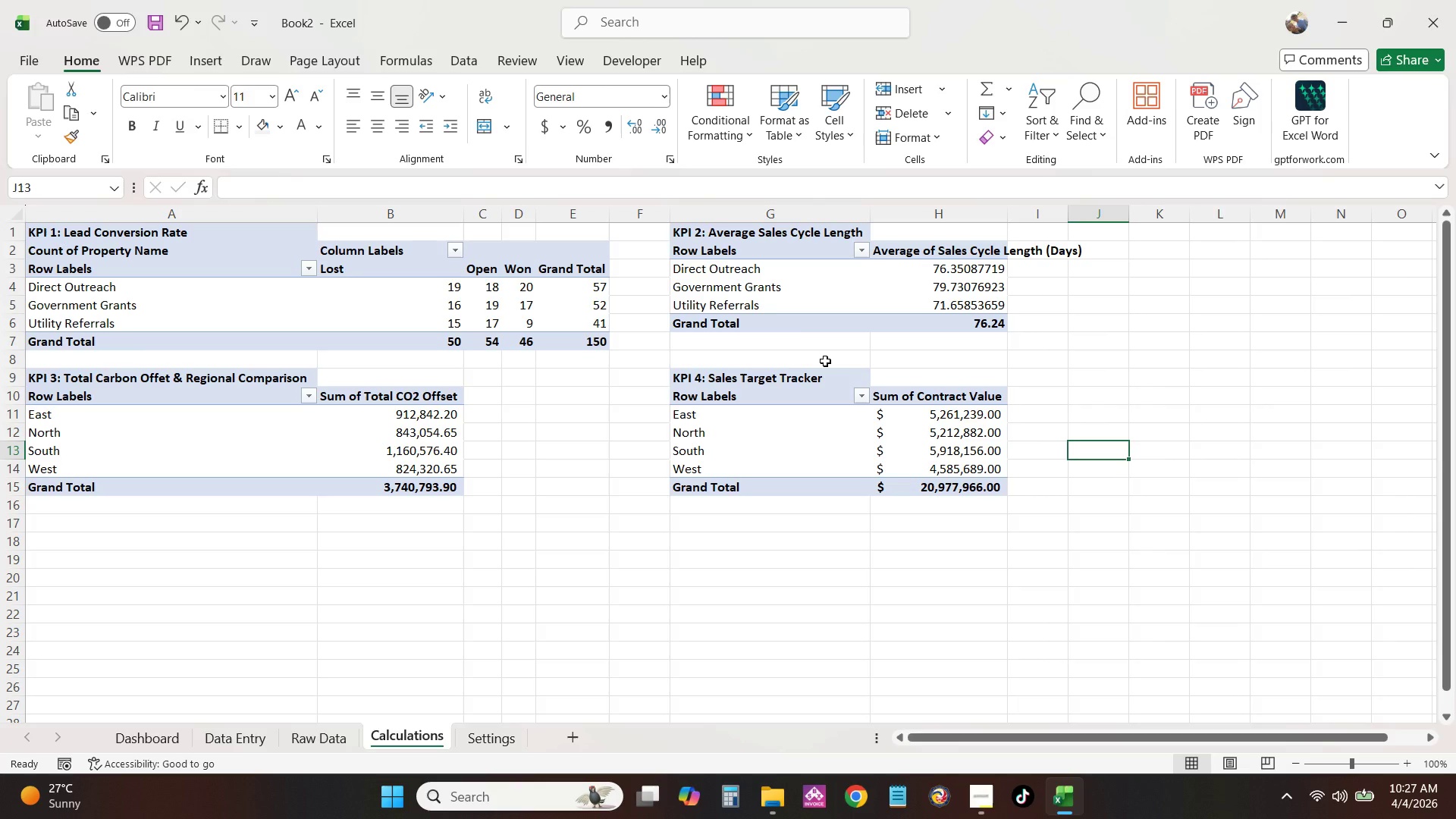 
wait(5.05)
 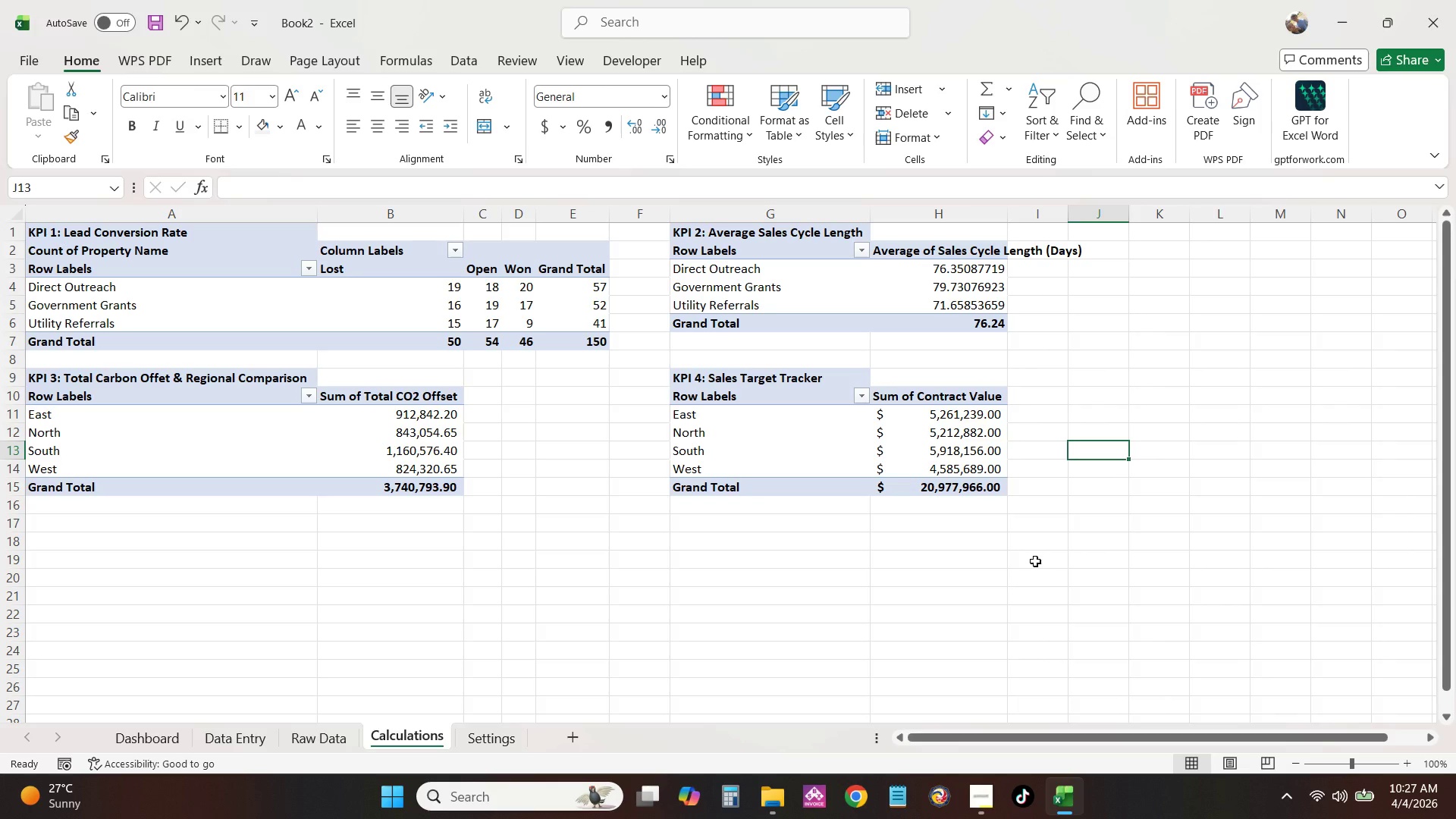 
scroll: coordinate [1054, 325], scroll_direction: up, amount: 2.0
 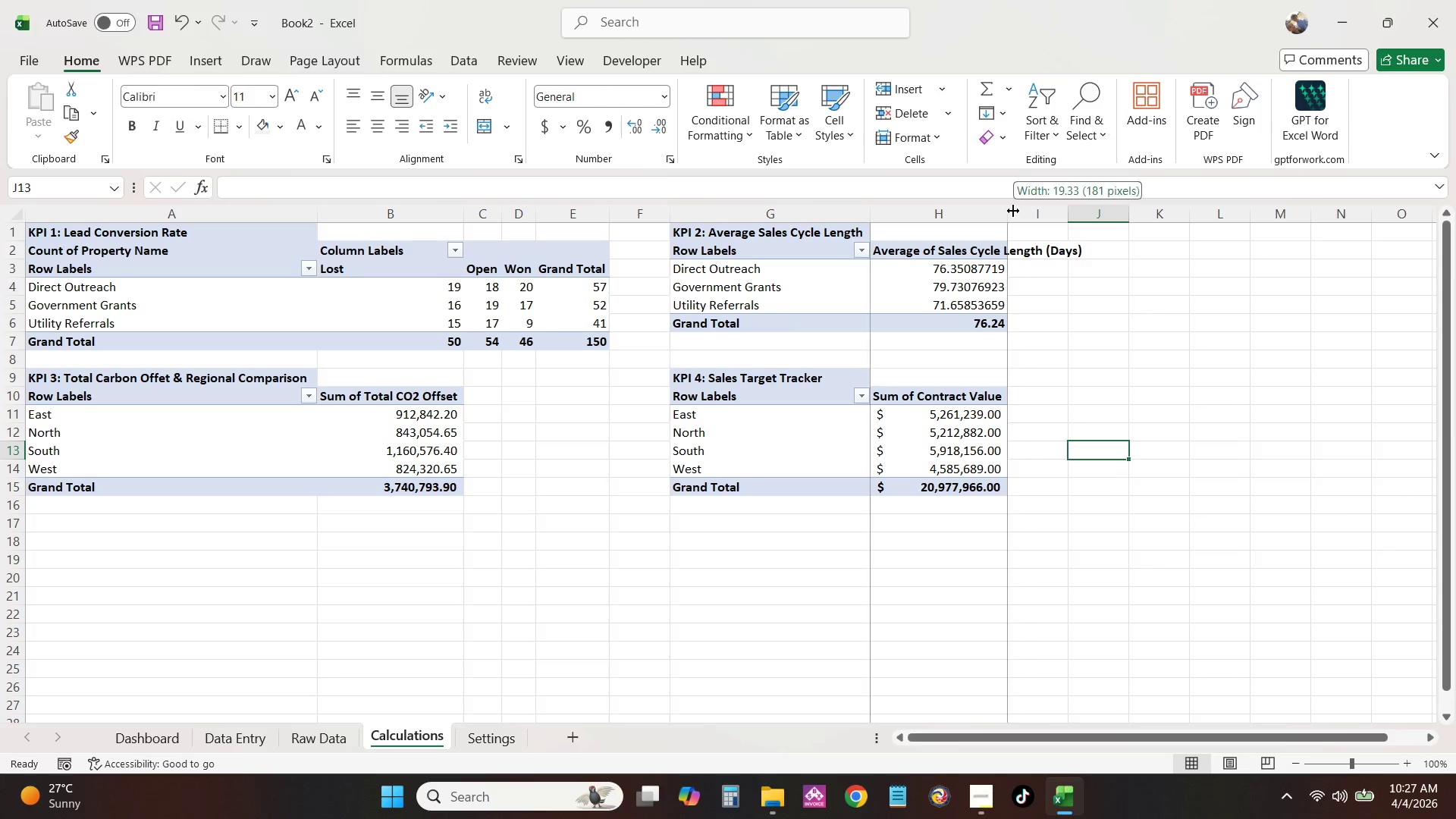 
double_click([1013, 211])
 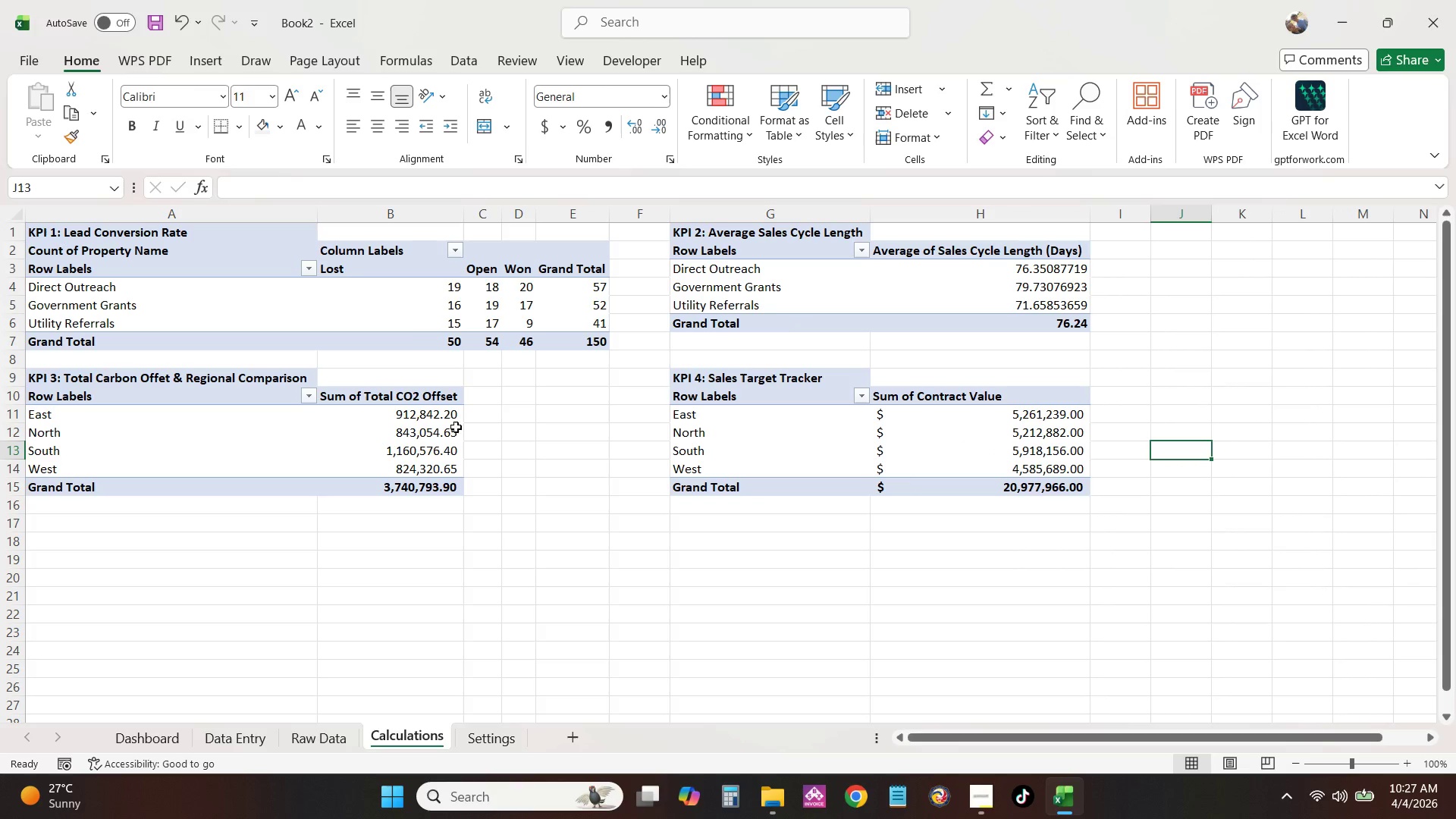 
scroll: coordinate [890, 410], scroll_direction: up, amount: 2.0
 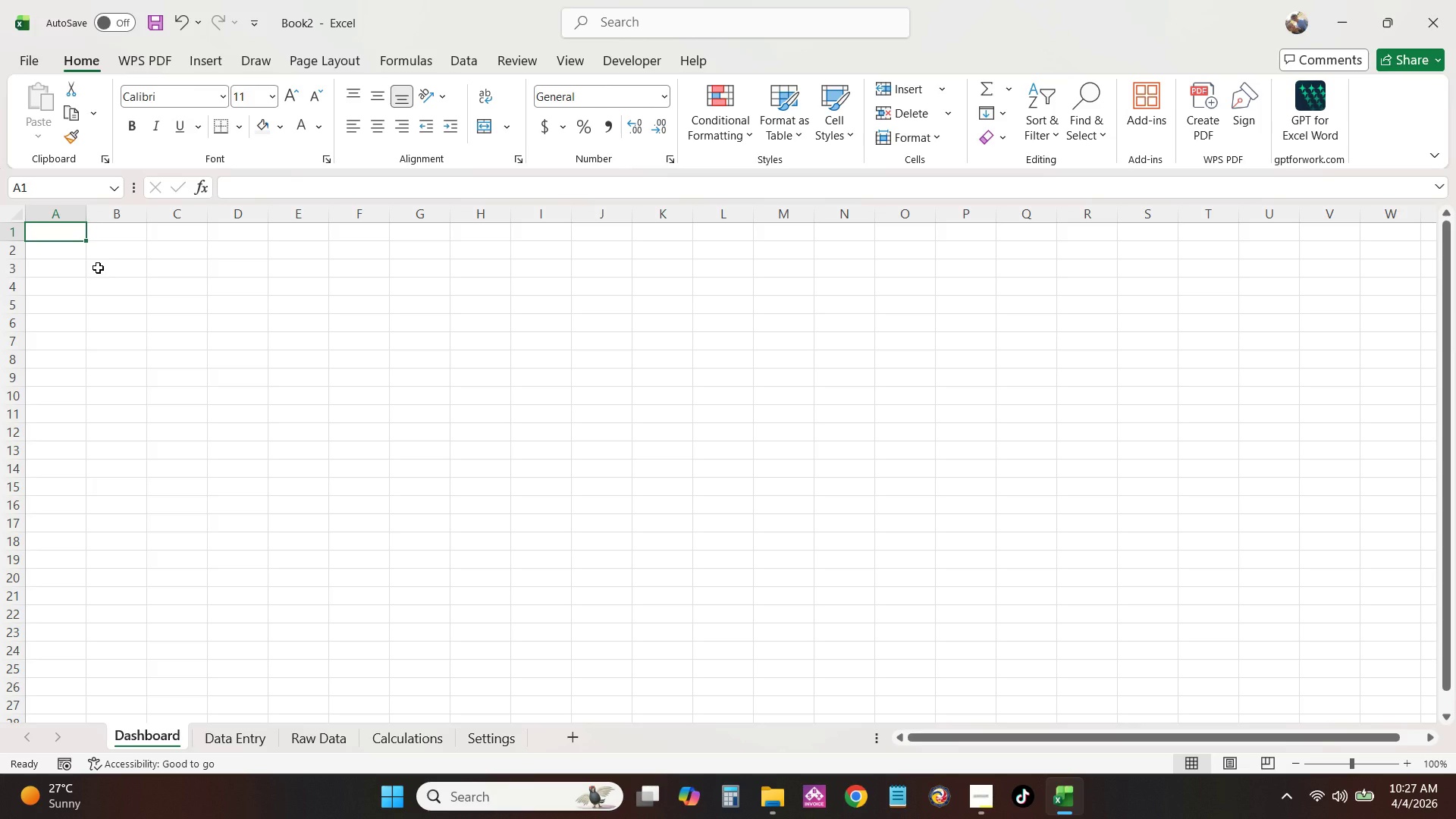 
wait(33.93)
 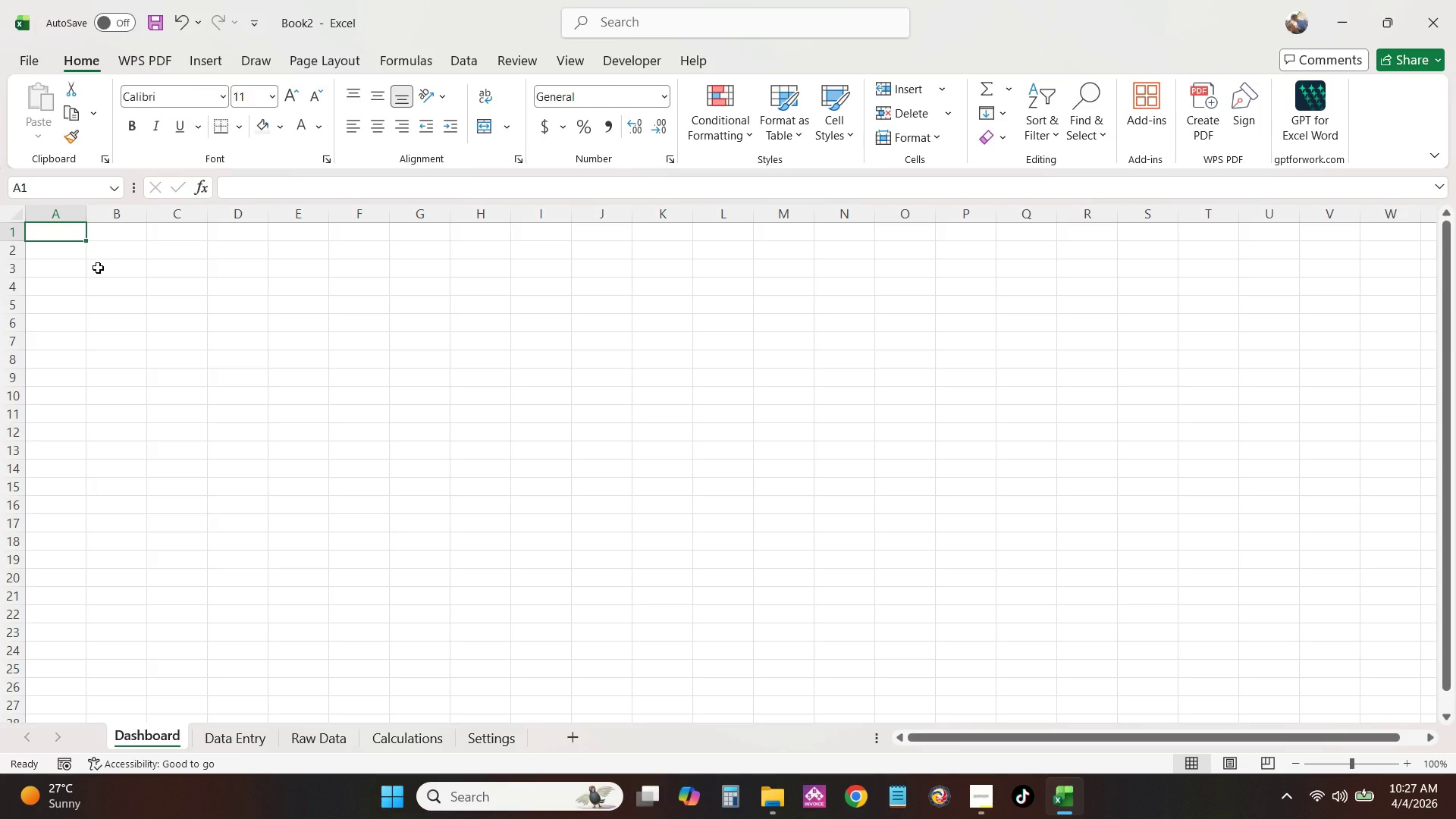 
left_click([566, 53])
 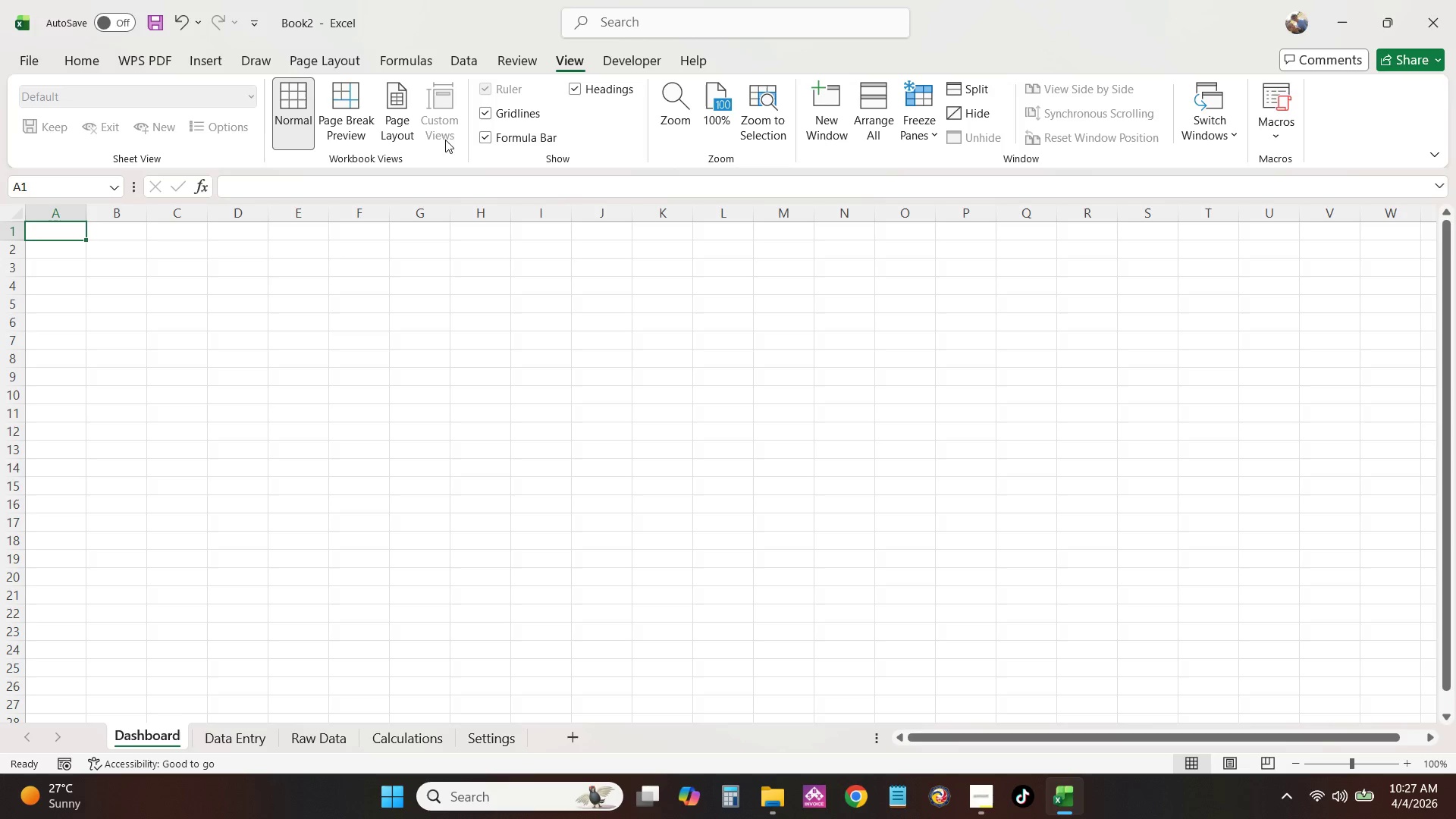 
wait(11.12)
 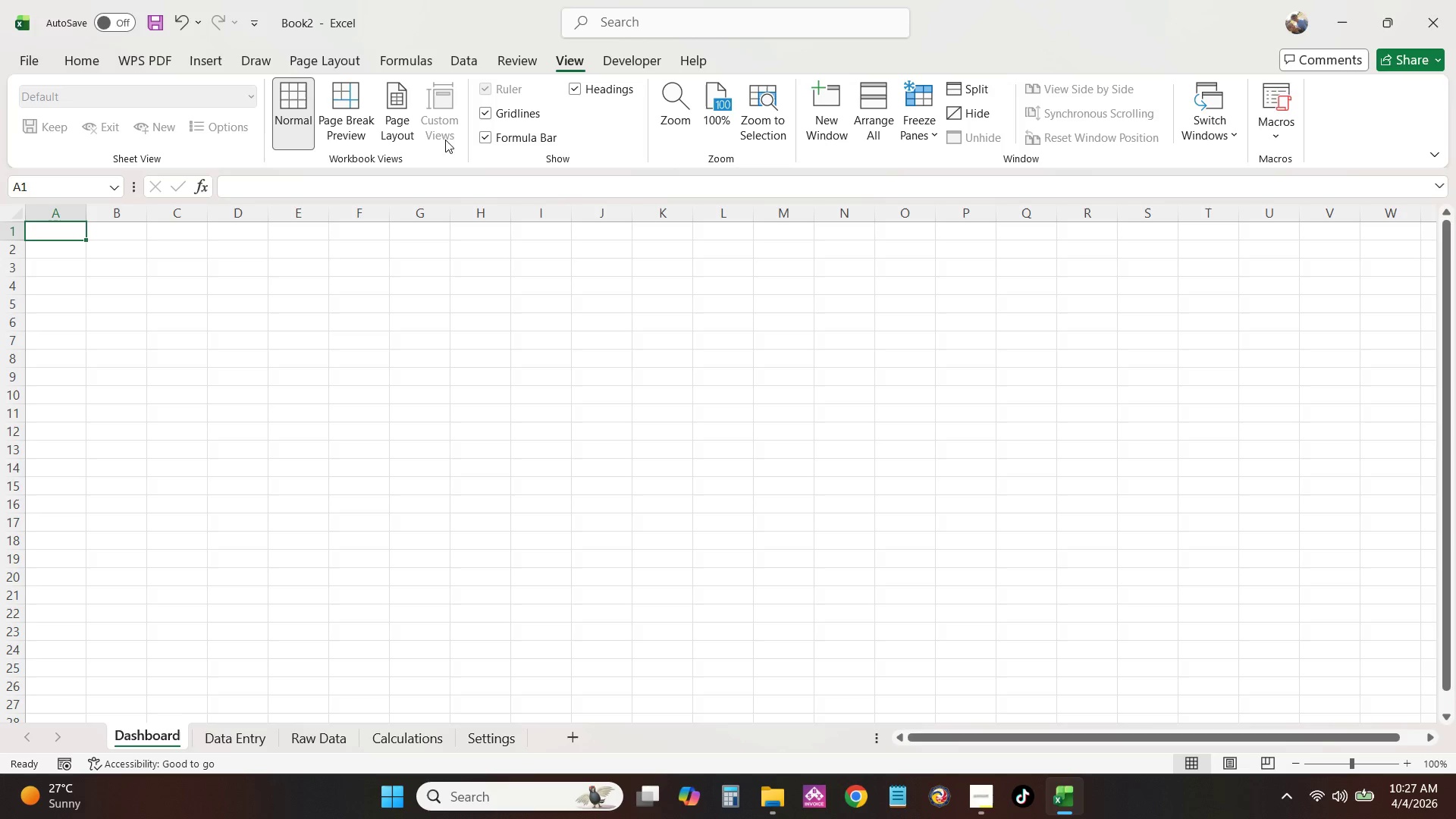 
left_click([490, 109])
 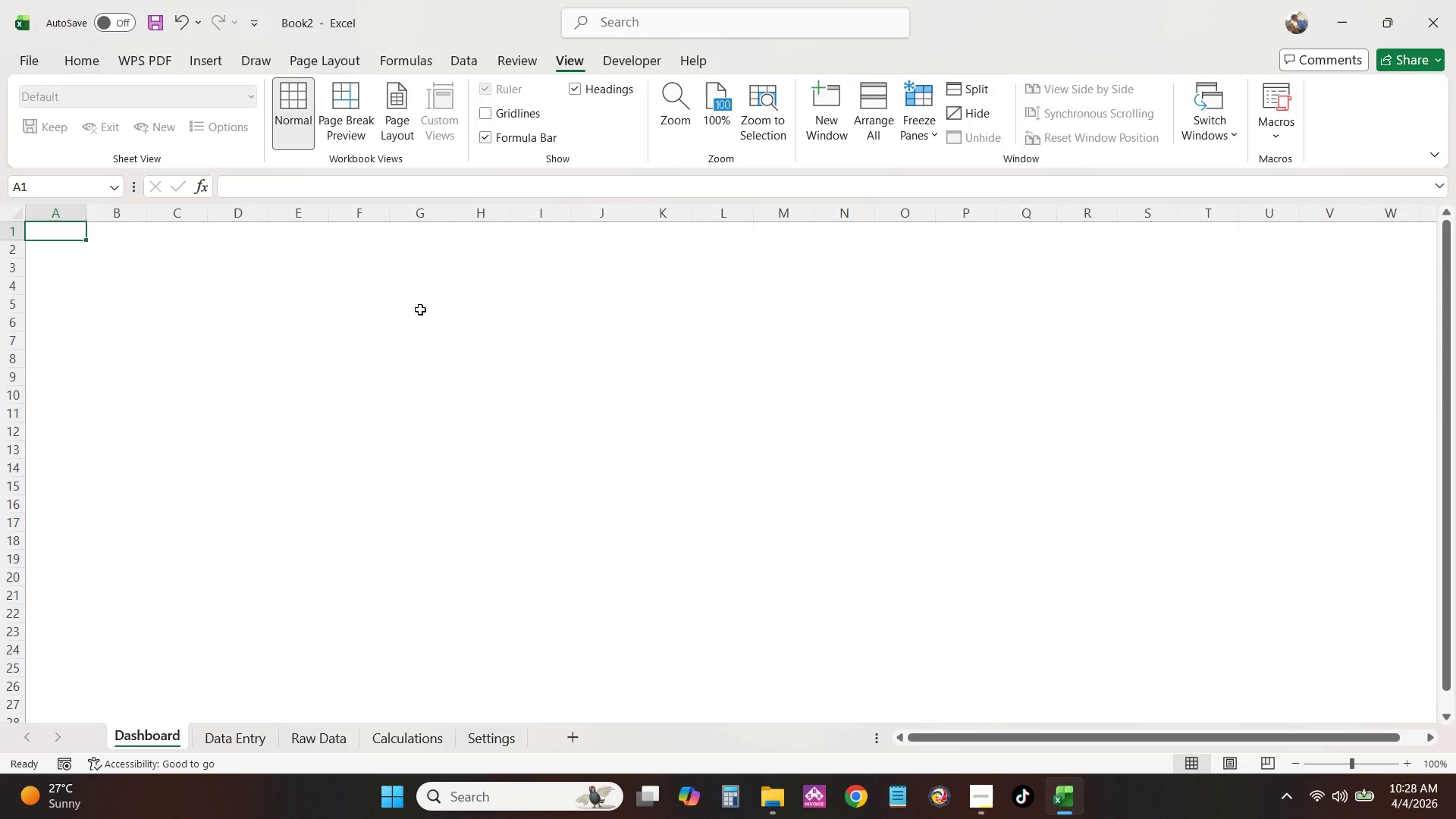 
wait(9.44)
 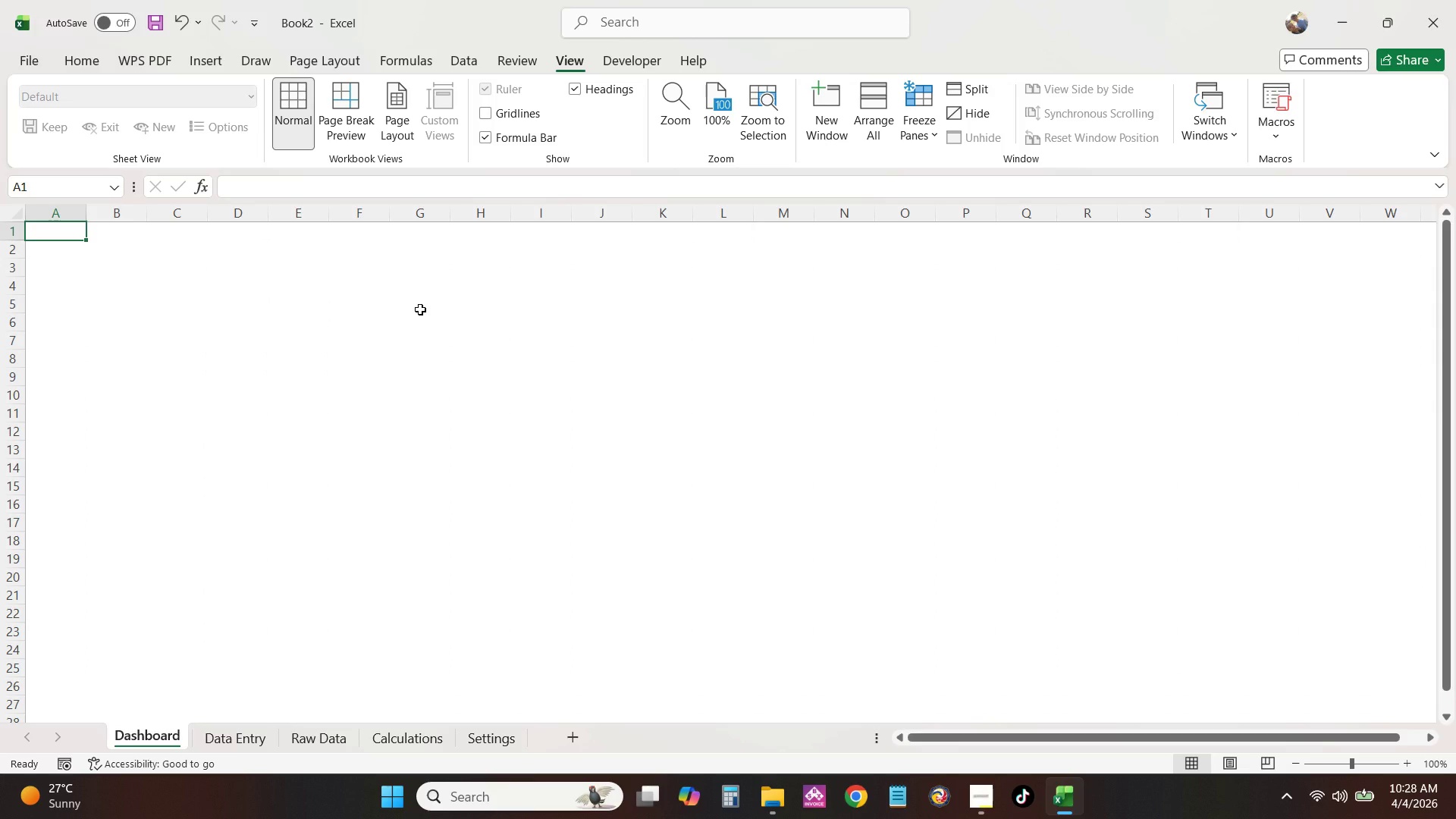 
left_click_drag(start_coordinate=[368, 255], to_coordinate=[362, 261])
 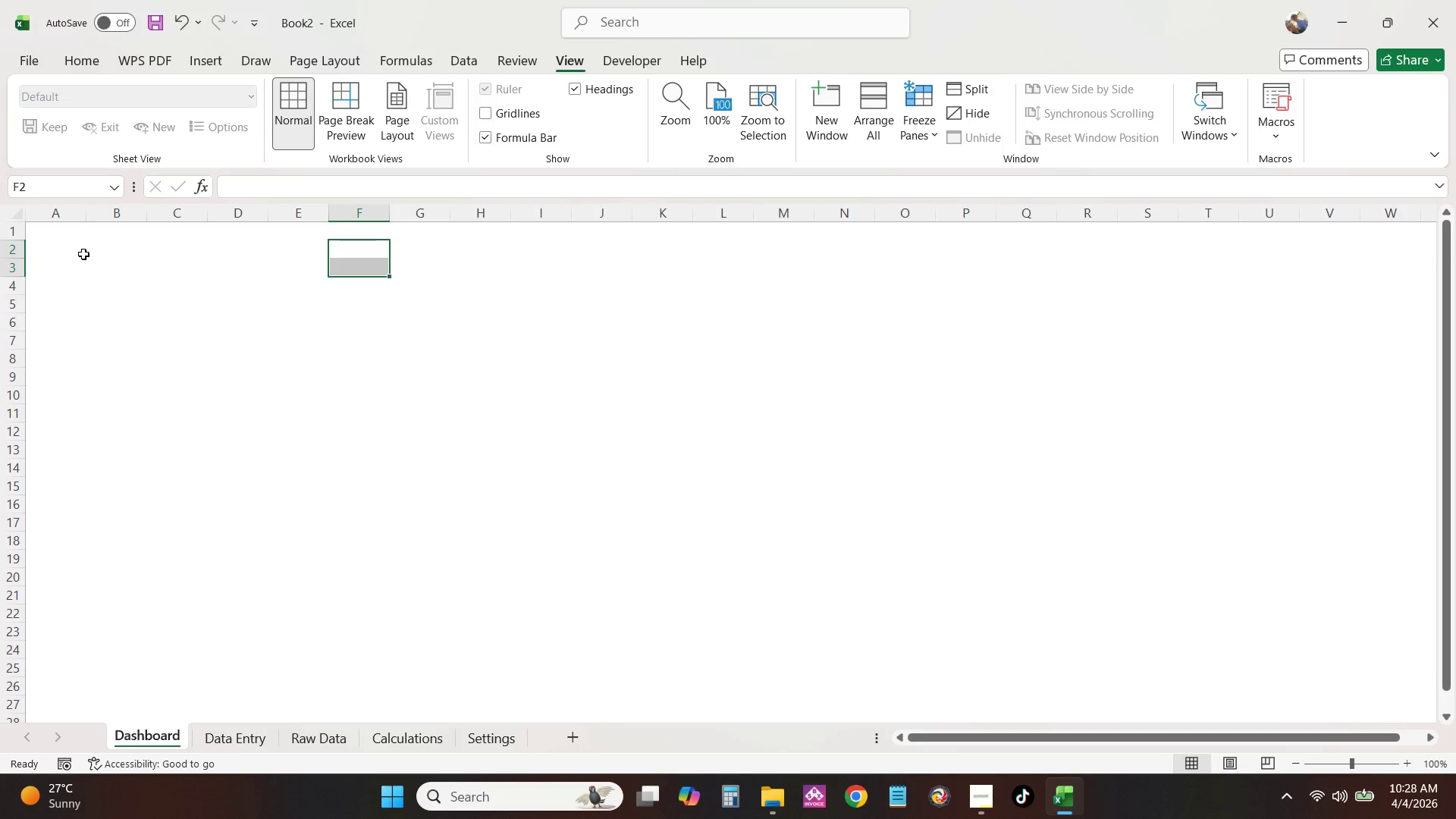 
left_click([74, 240])
 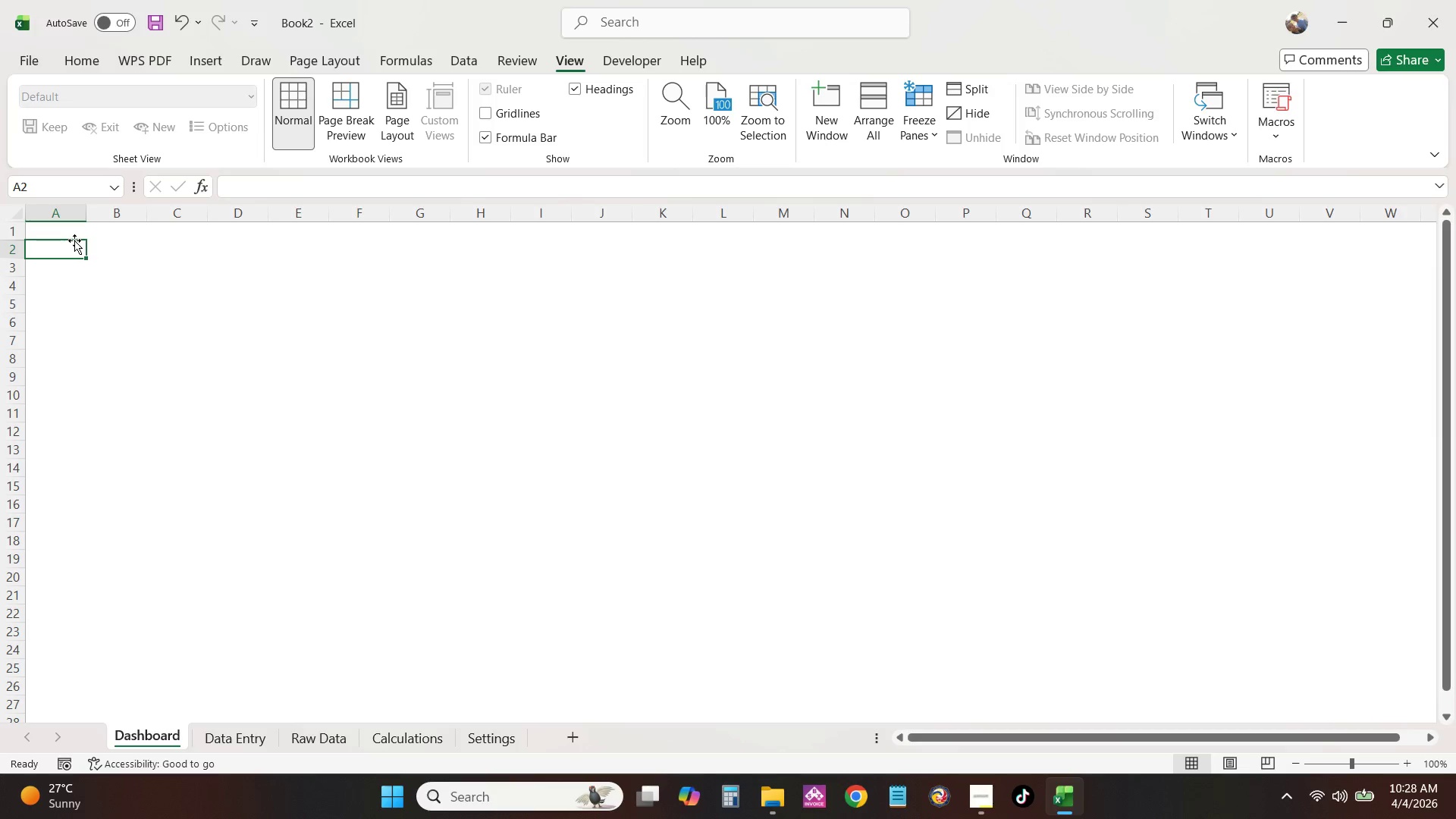 
right_click([74, 240])
 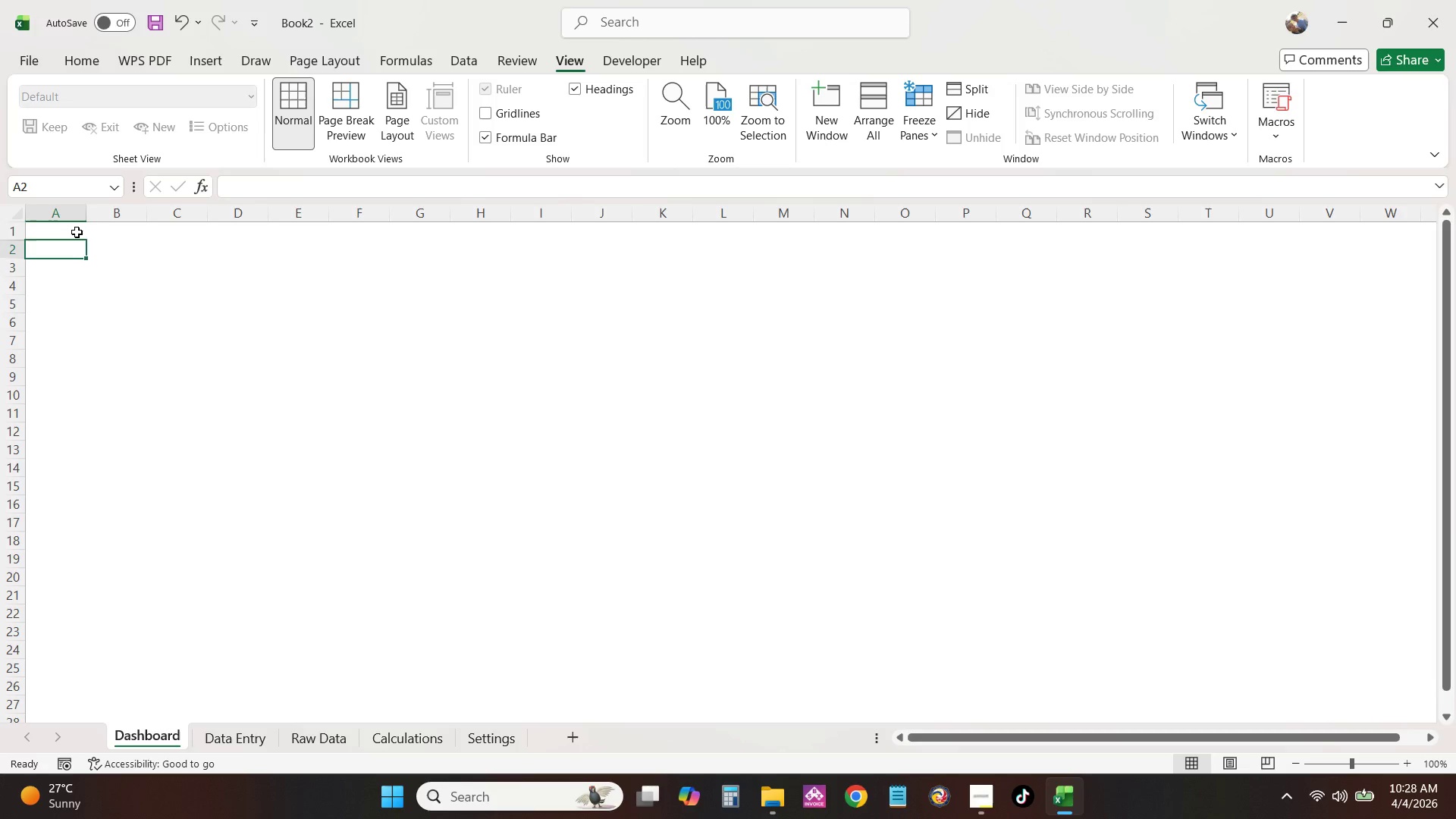 
left_click([77, 232])
 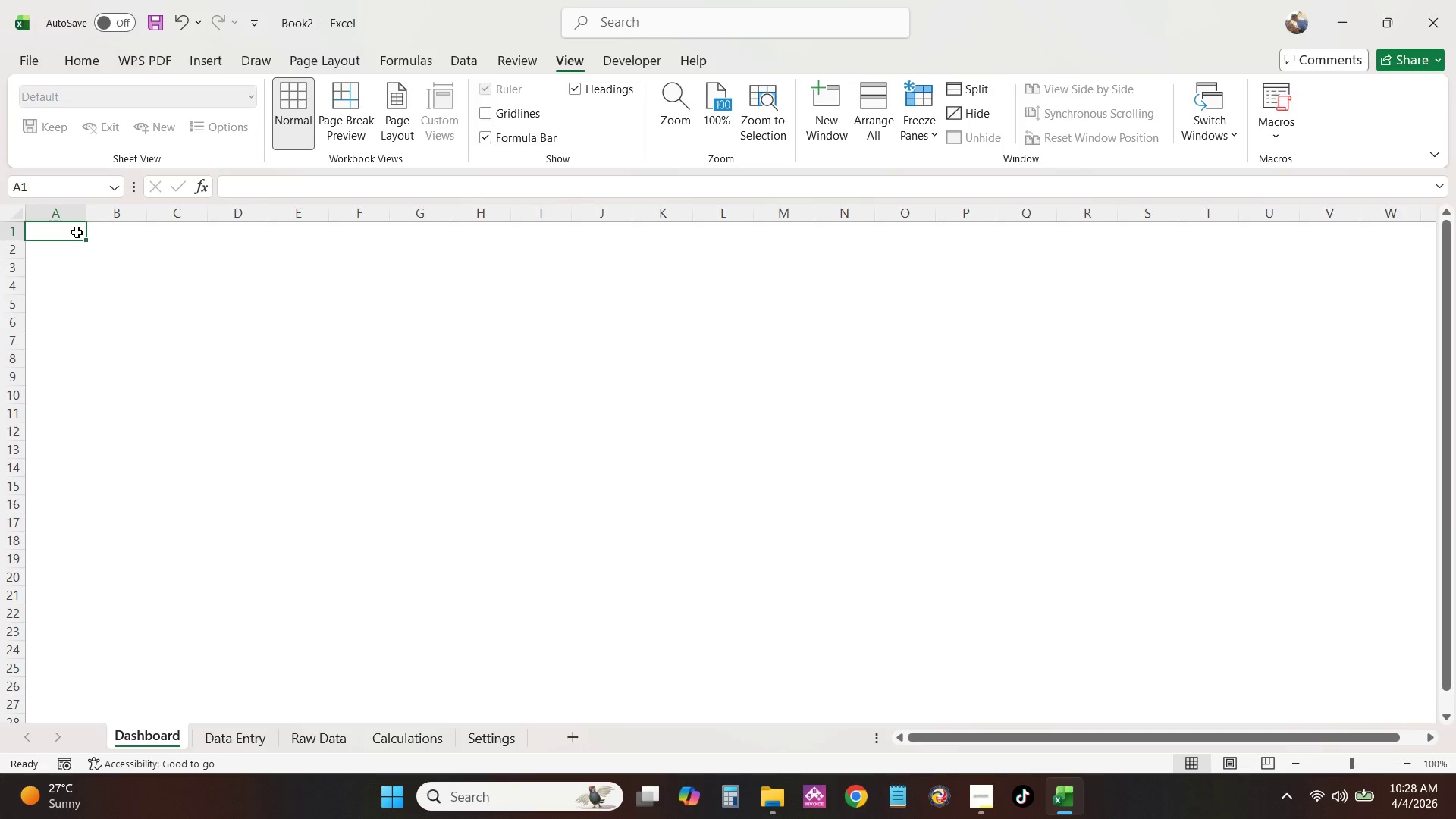 
right_click([77, 232])
 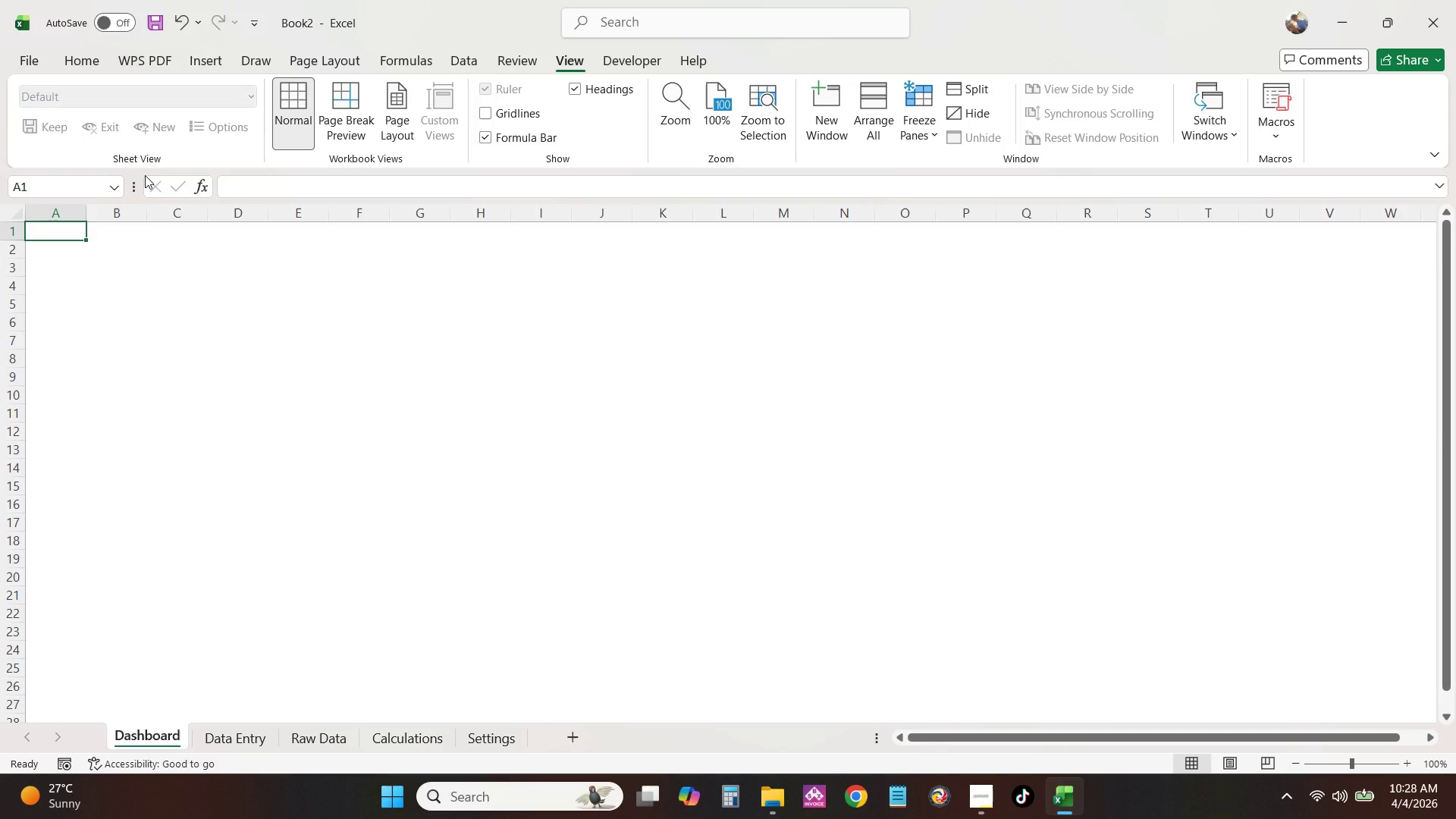 
wait(14.19)
 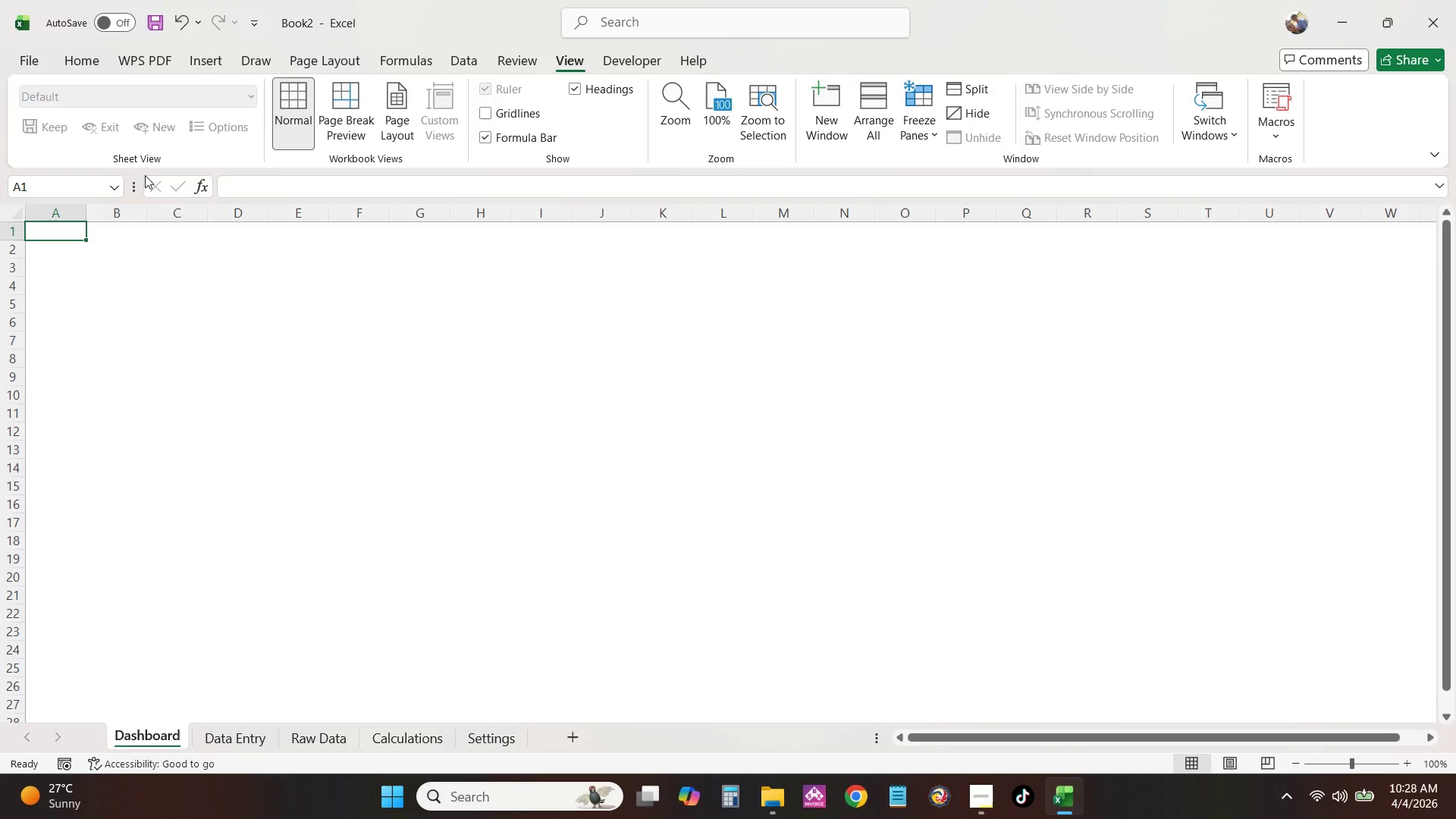 
left_click_drag(start_coordinate=[83, 242], to_coordinate=[1414, 539])
 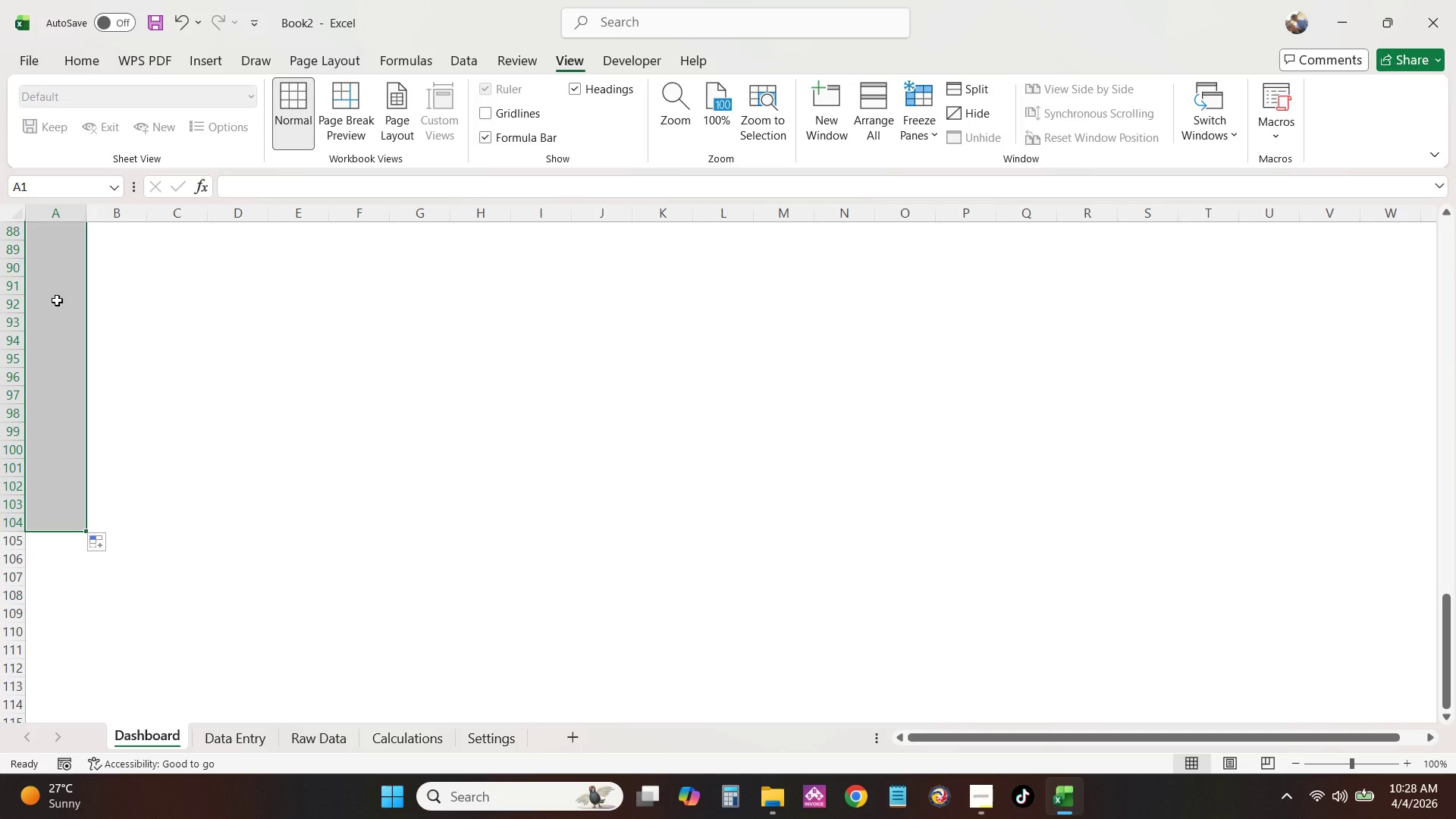 
right_click([57, 300])
 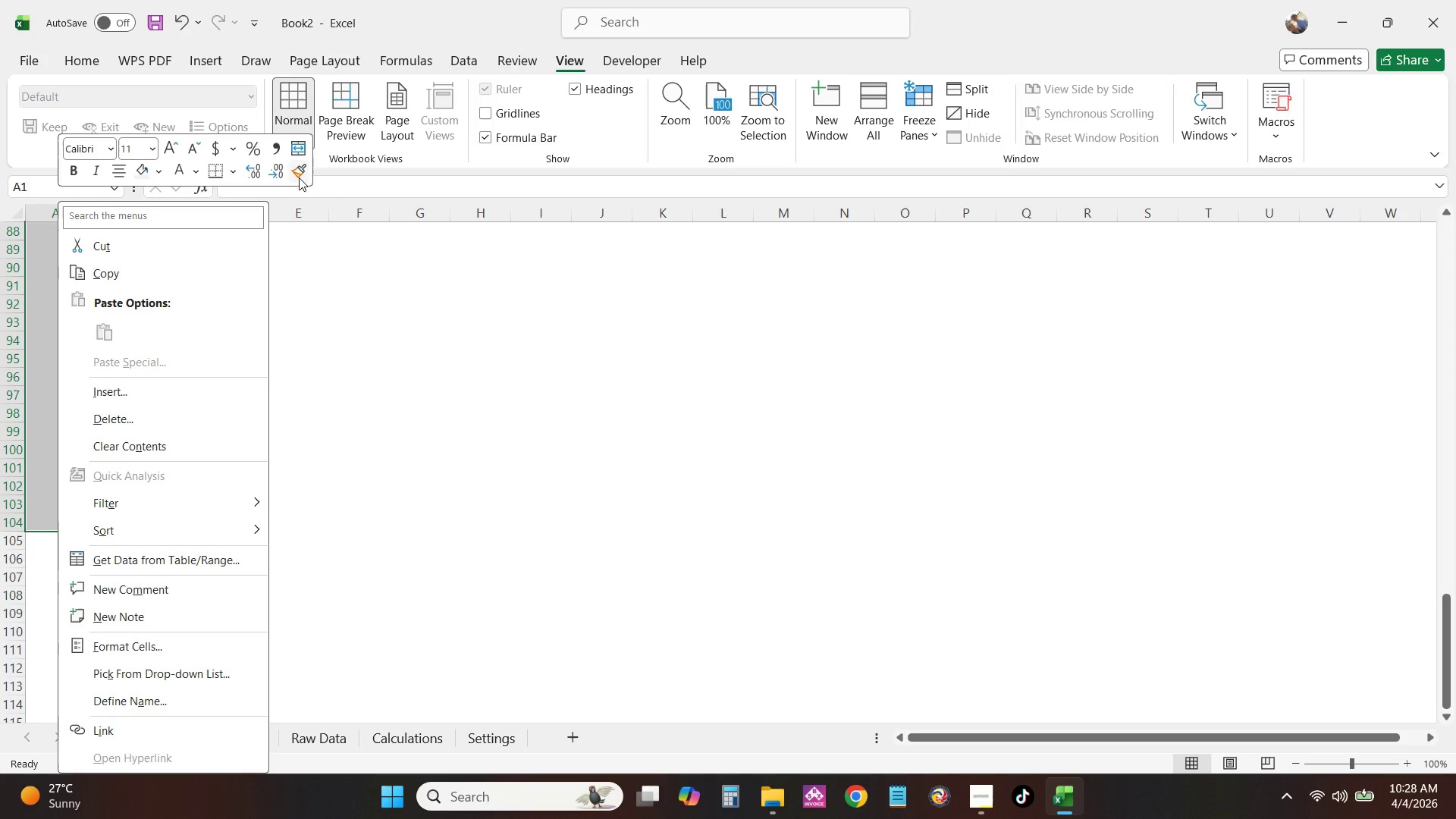 
left_click([301, 174])
 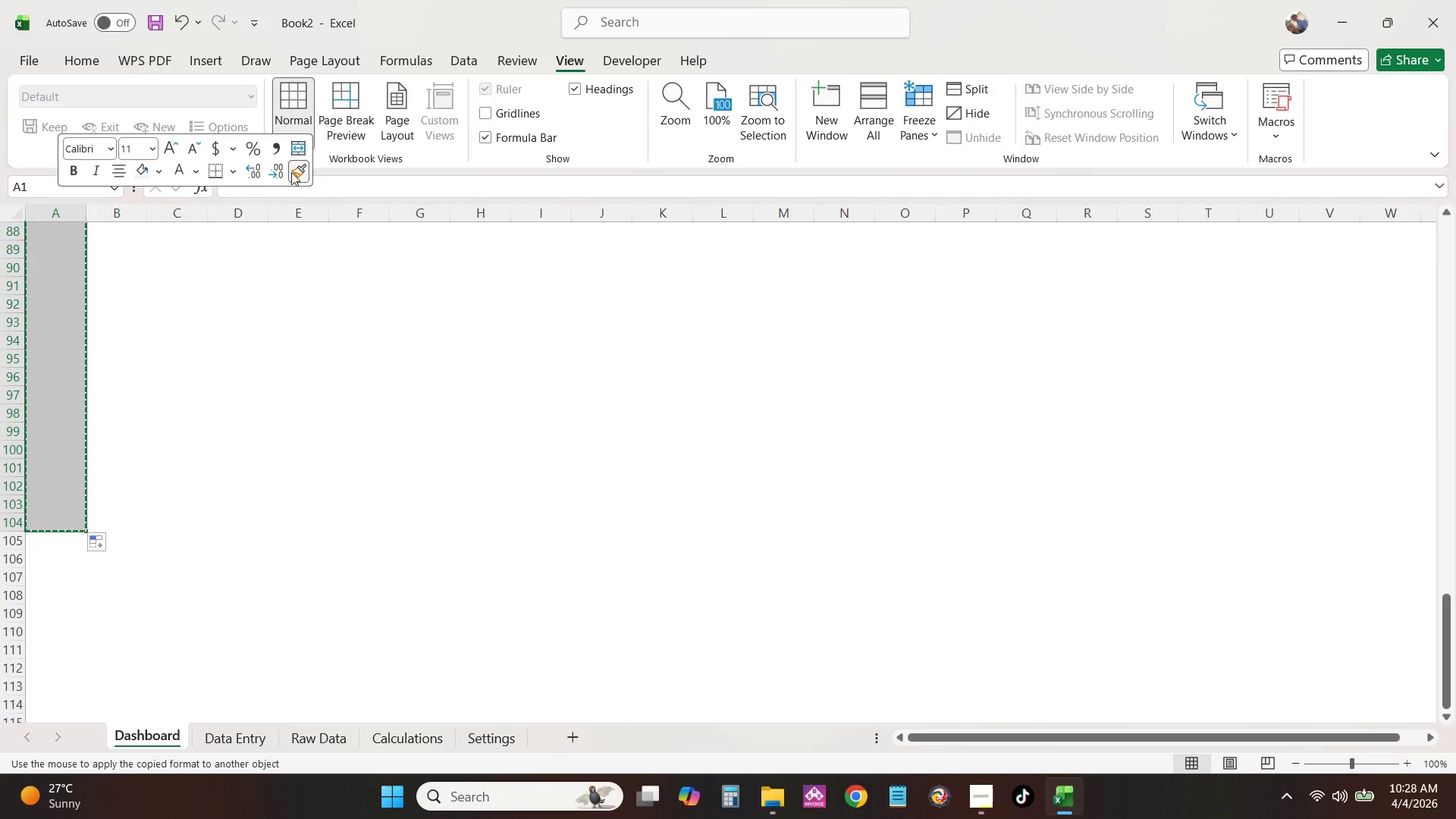 
scroll: coordinate [162, 246], scroll_direction: up, amount: 32.0
 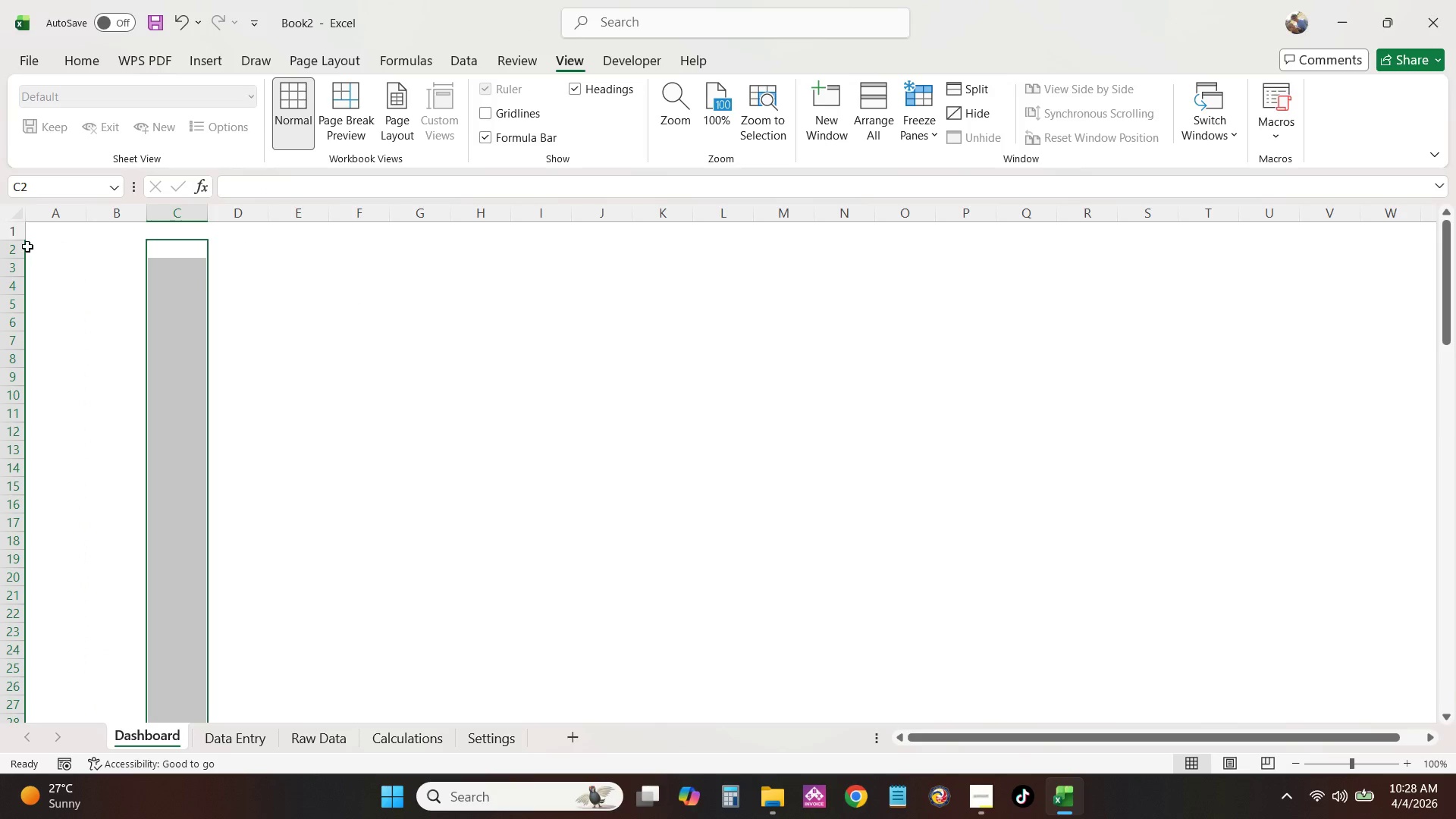 
left_click([59, 240])
 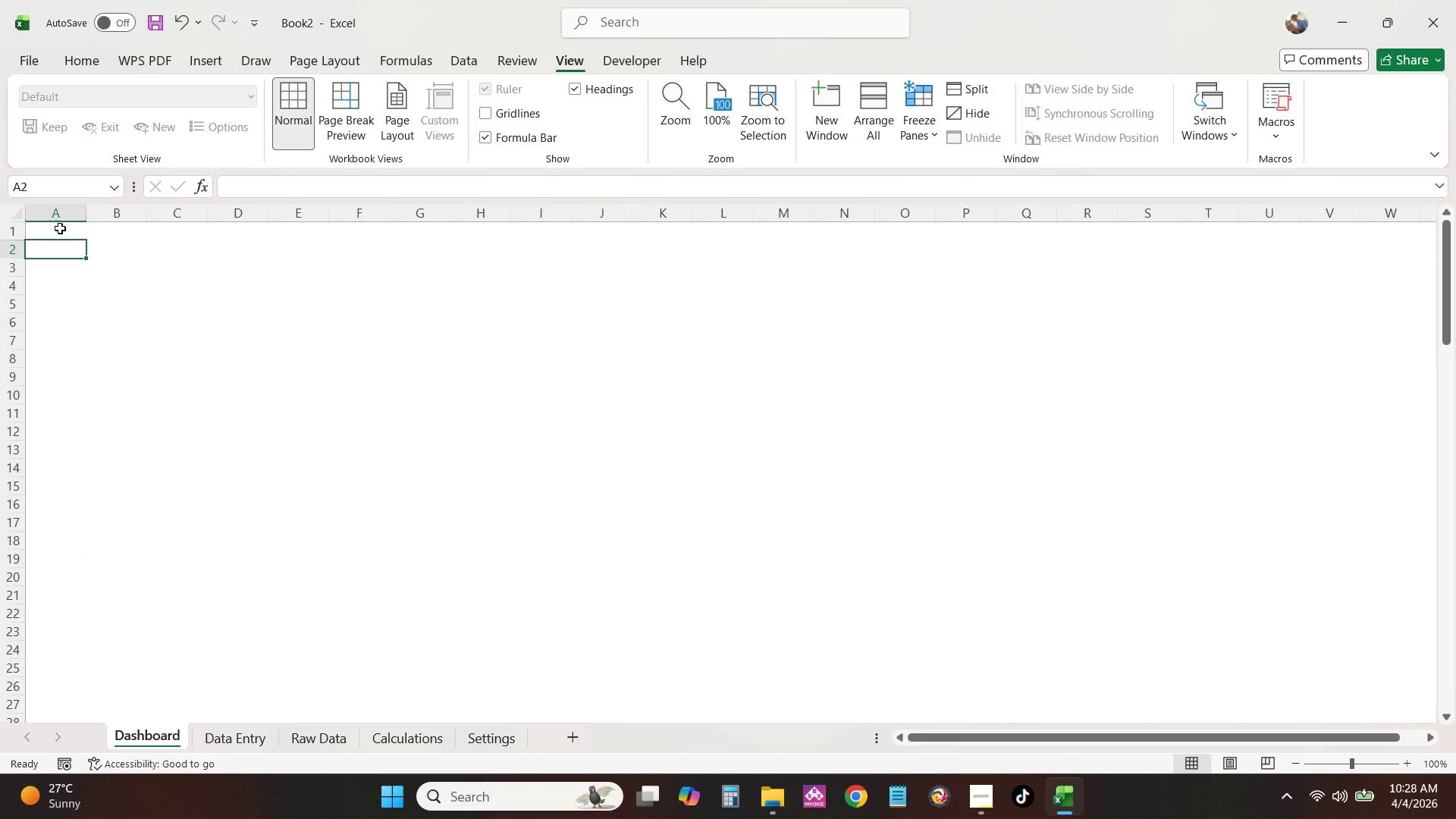 
left_click([60, 228])
 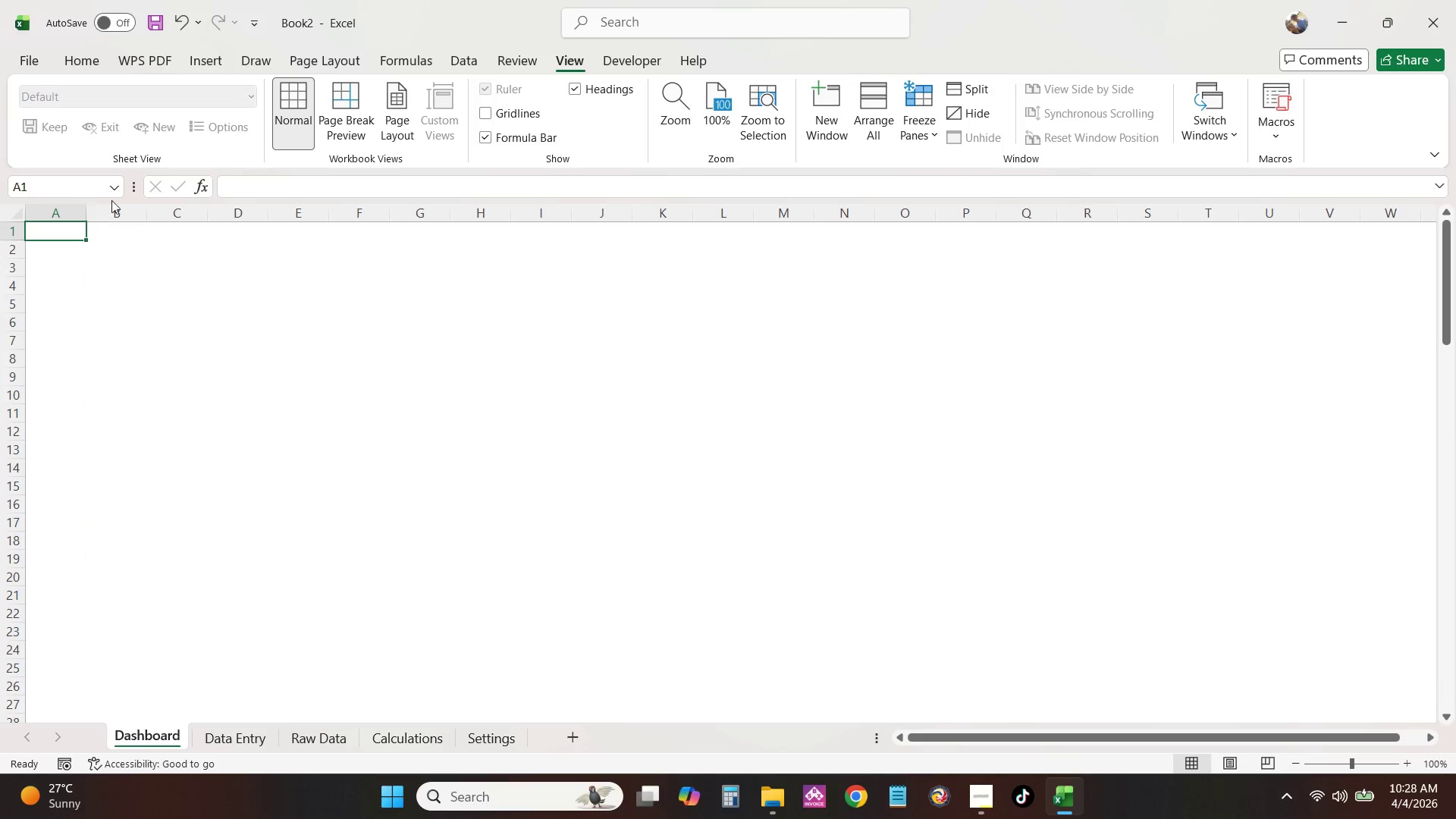 
left_click([331, 61])
 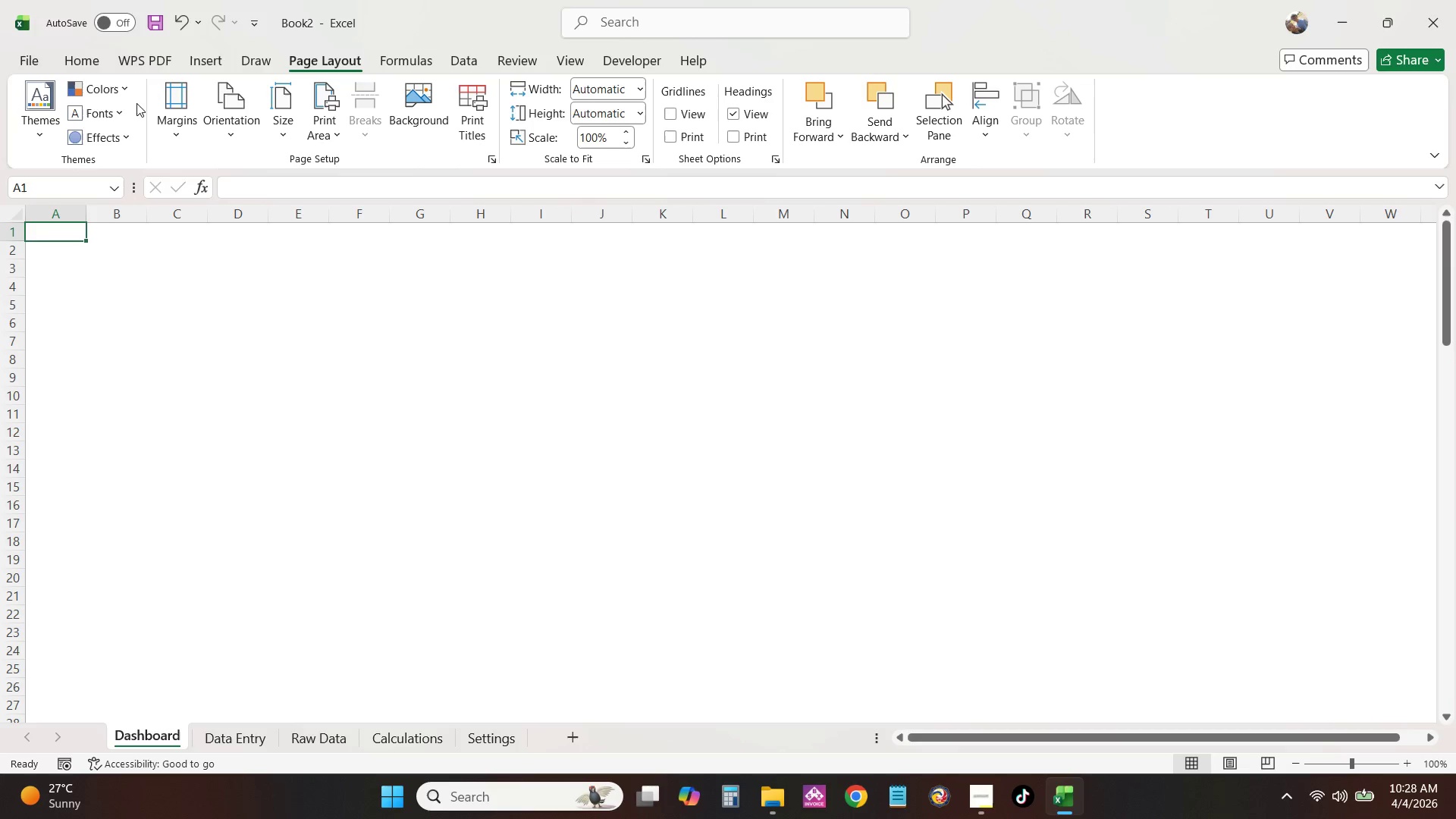 
left_click([118, 88])
 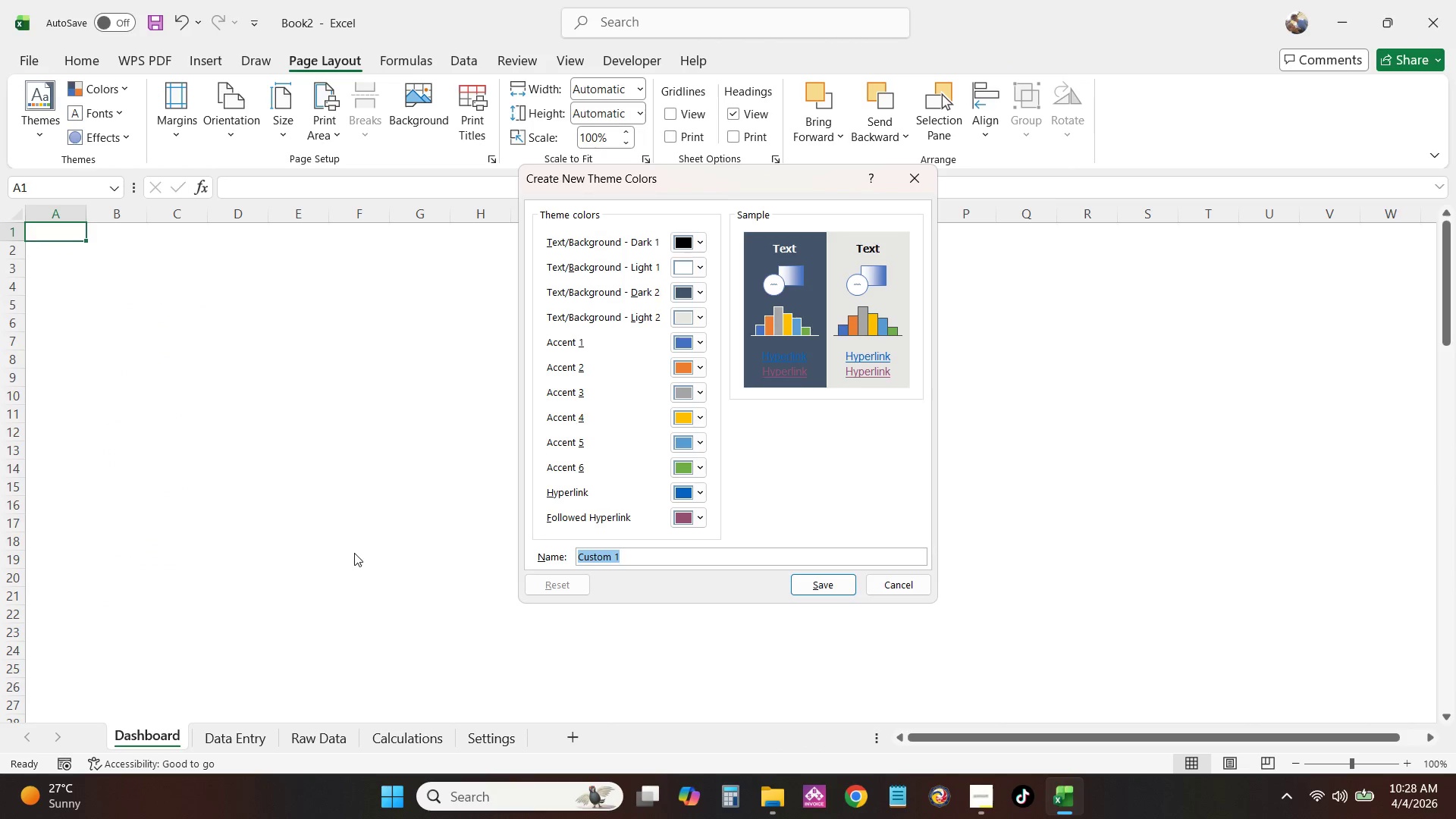 
wait(10.83)
 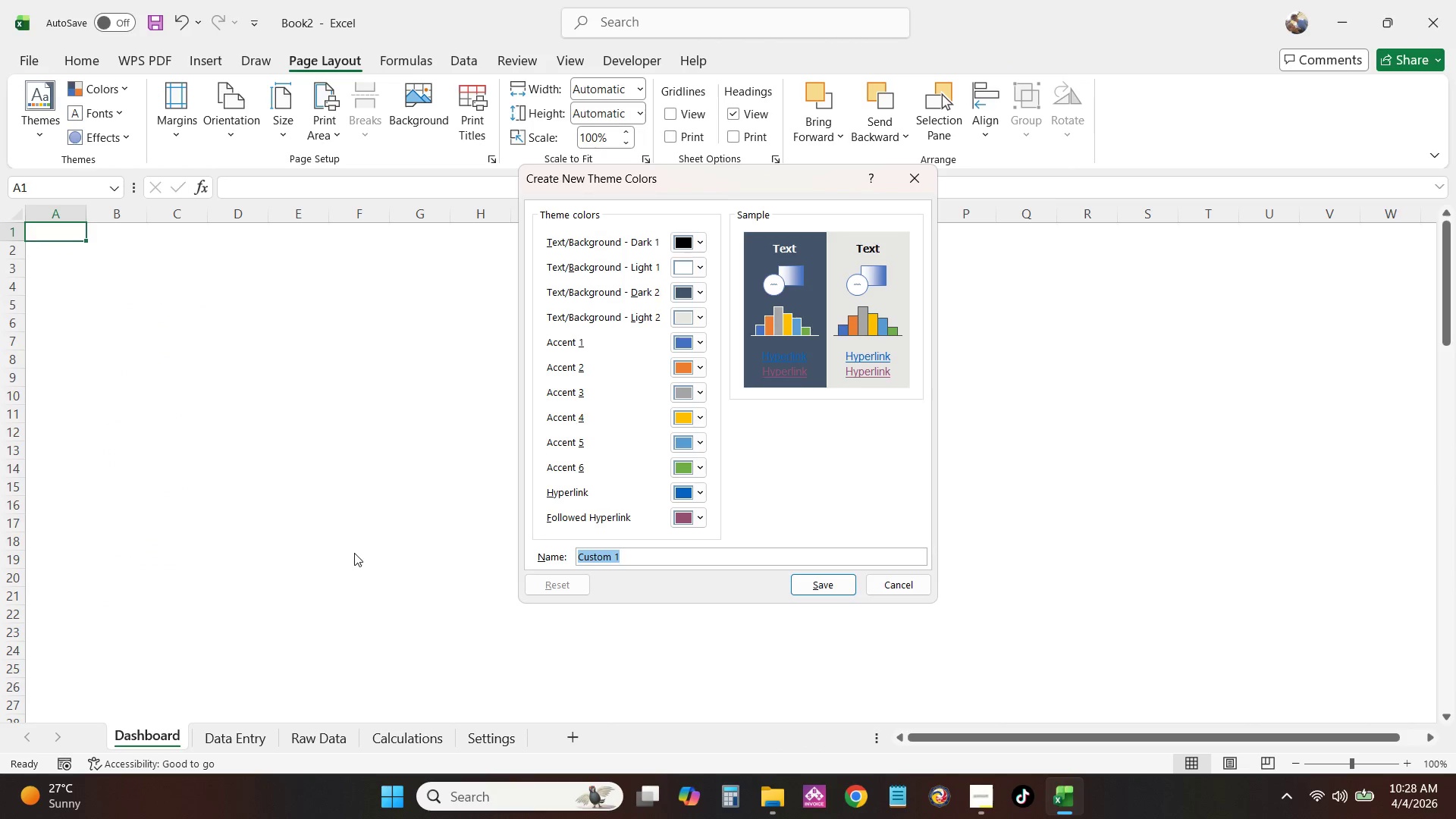 
scroll: coordinate [620, 327], scroll_direction: down, amount: 5.0
 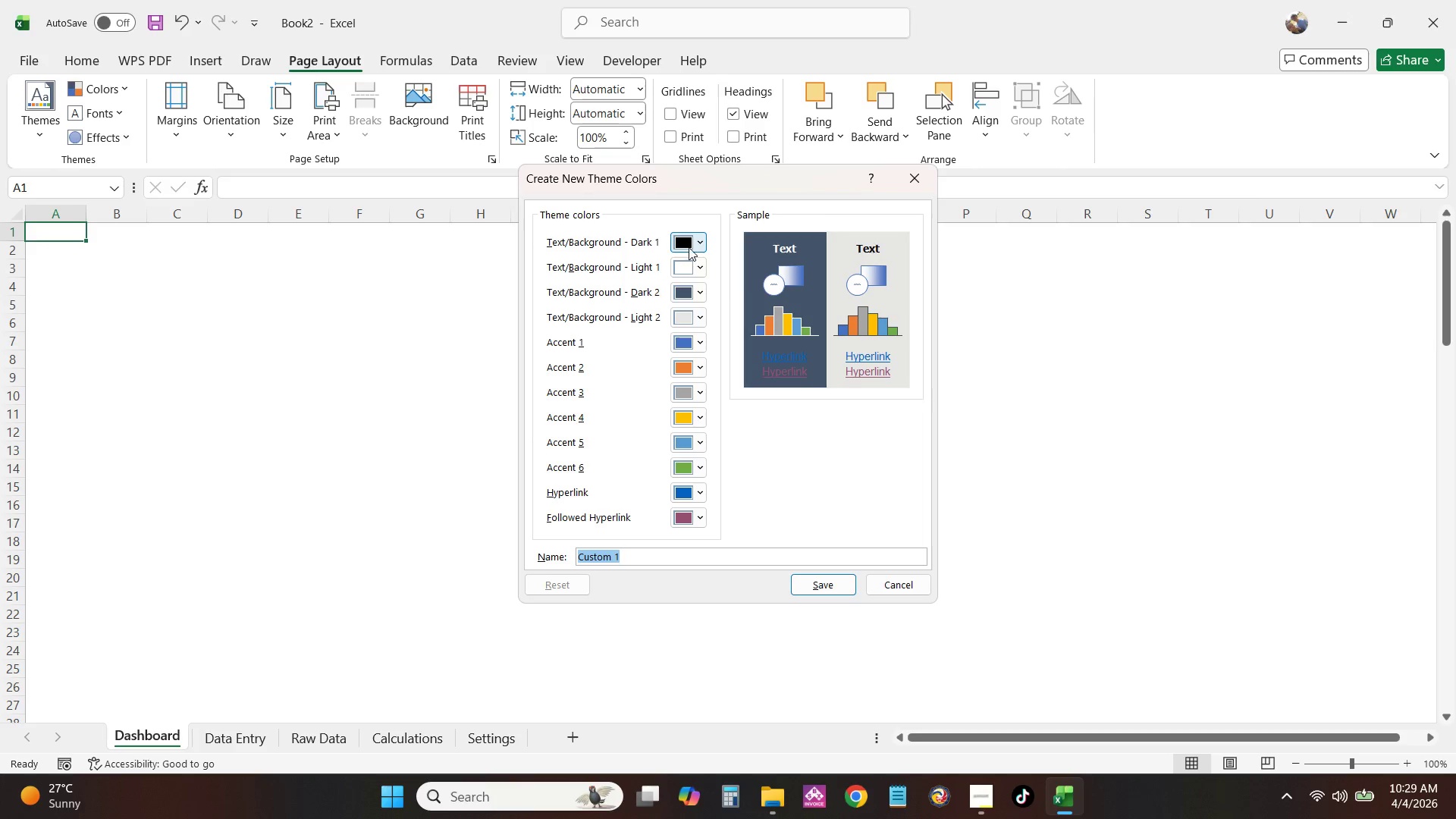 
left_click([701, 243])
 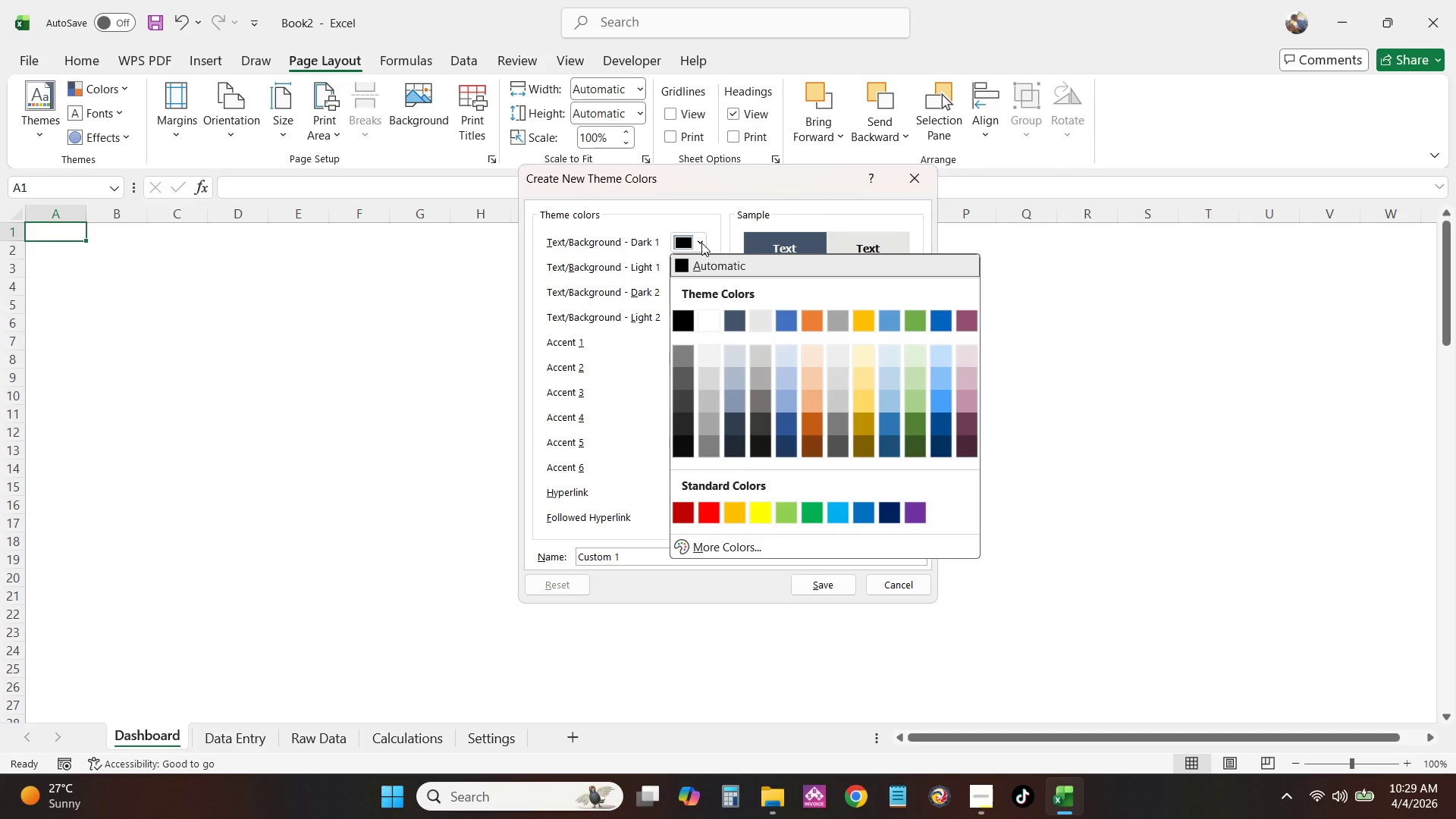 
wait(5.3)
 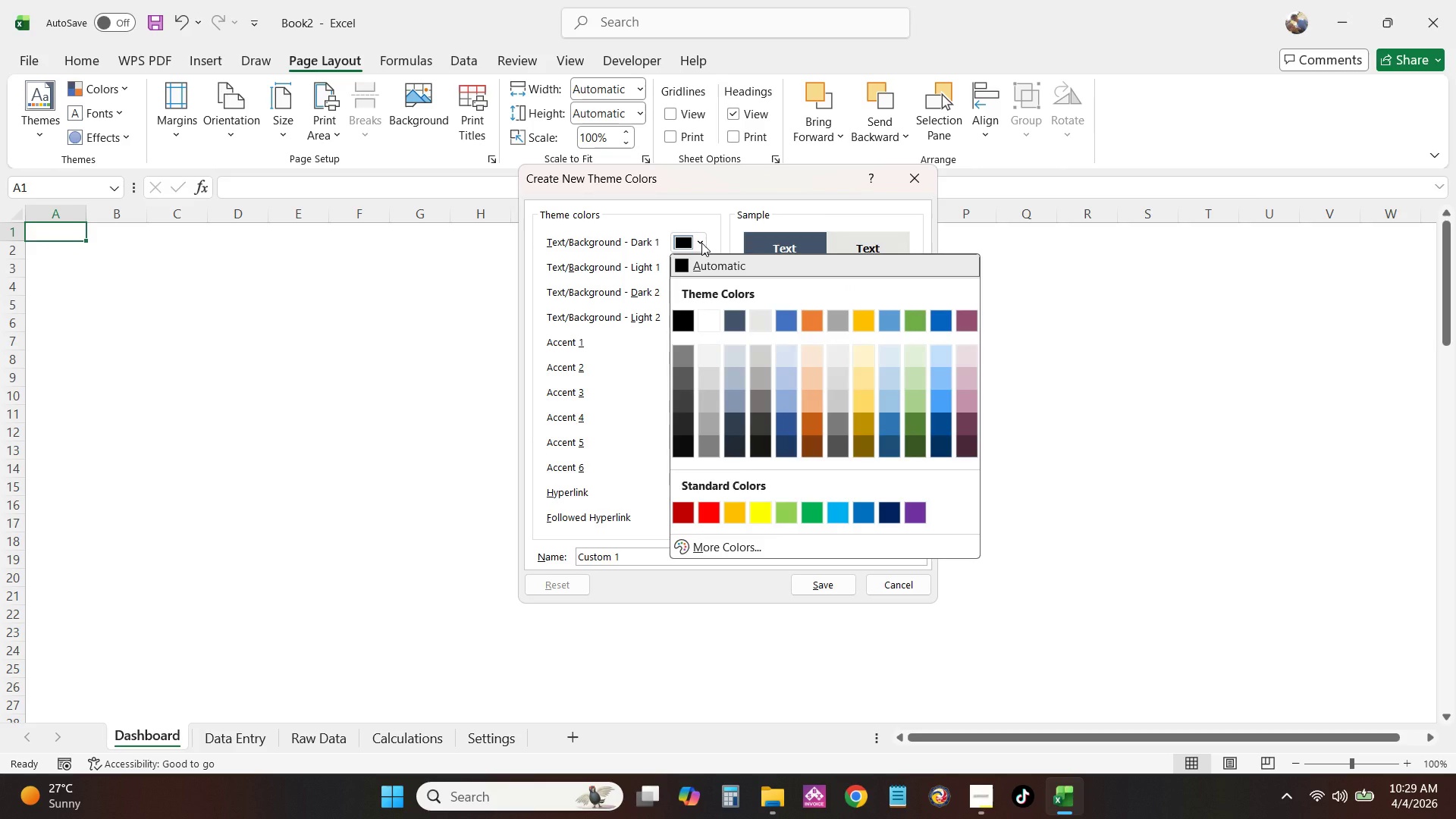 
left_click([733, 548])
 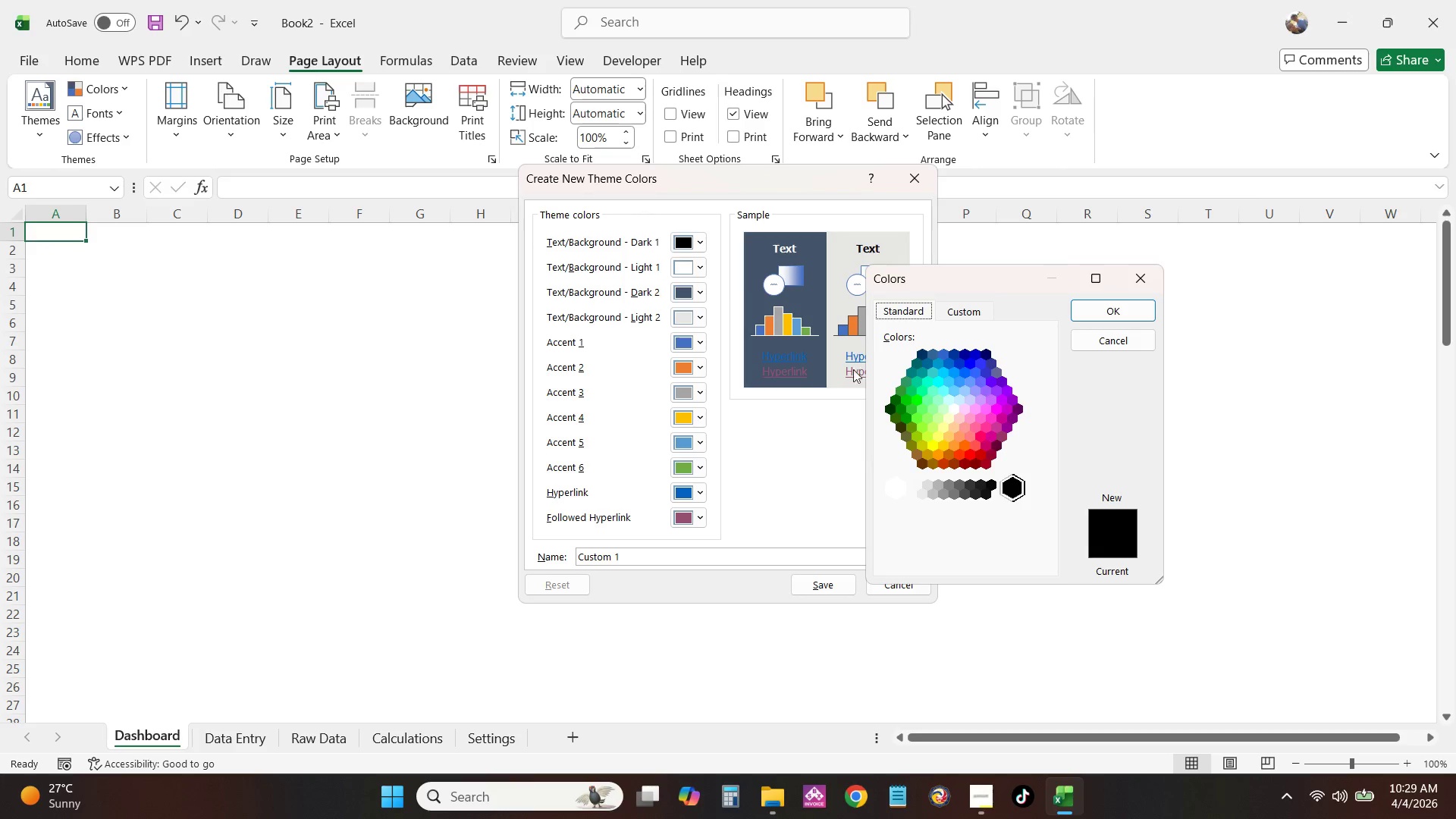 
double_click([956, 310])
 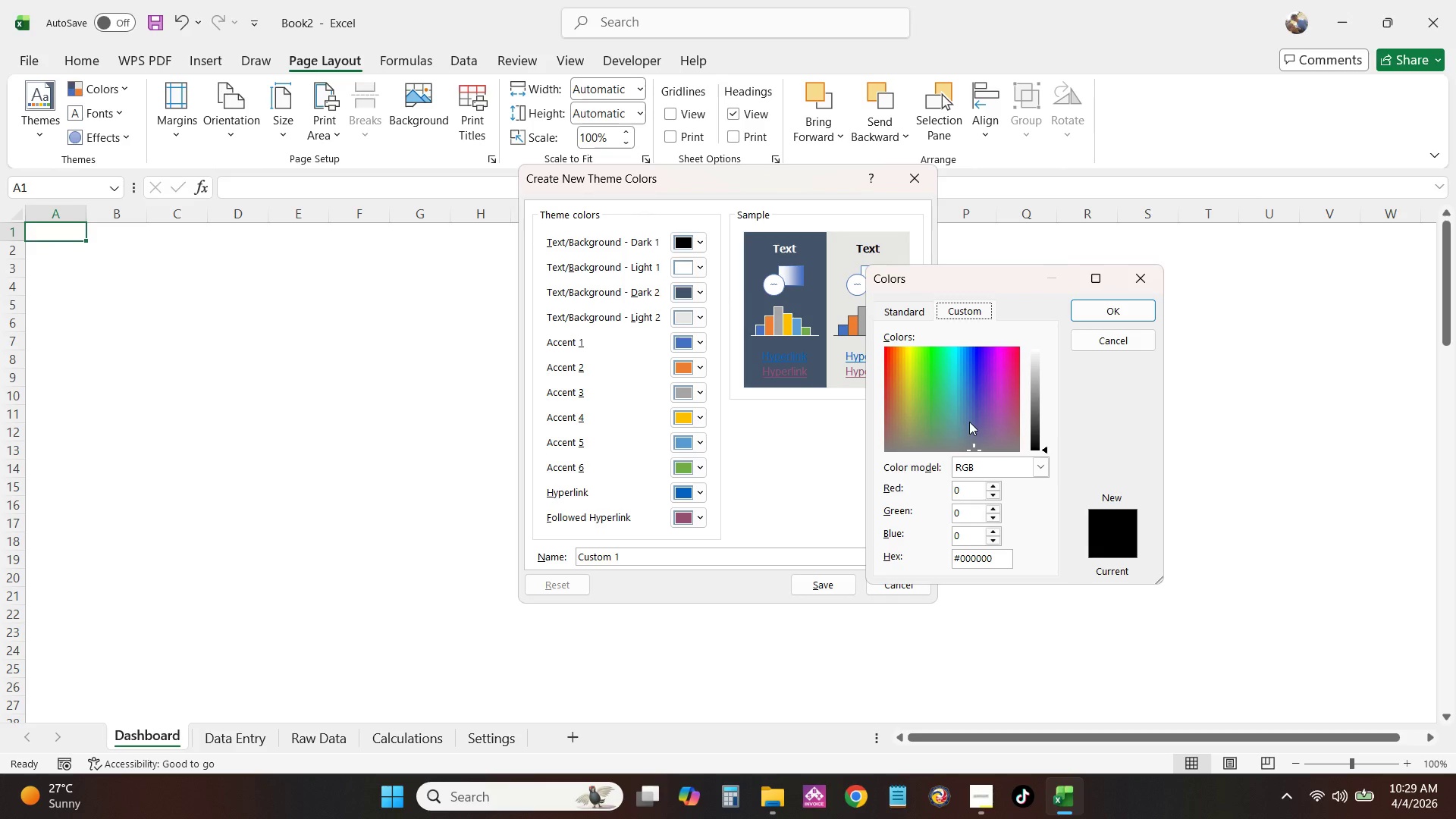 
scroll: coordinate [977, 472], scroll_direction: down, amount: 1.0
 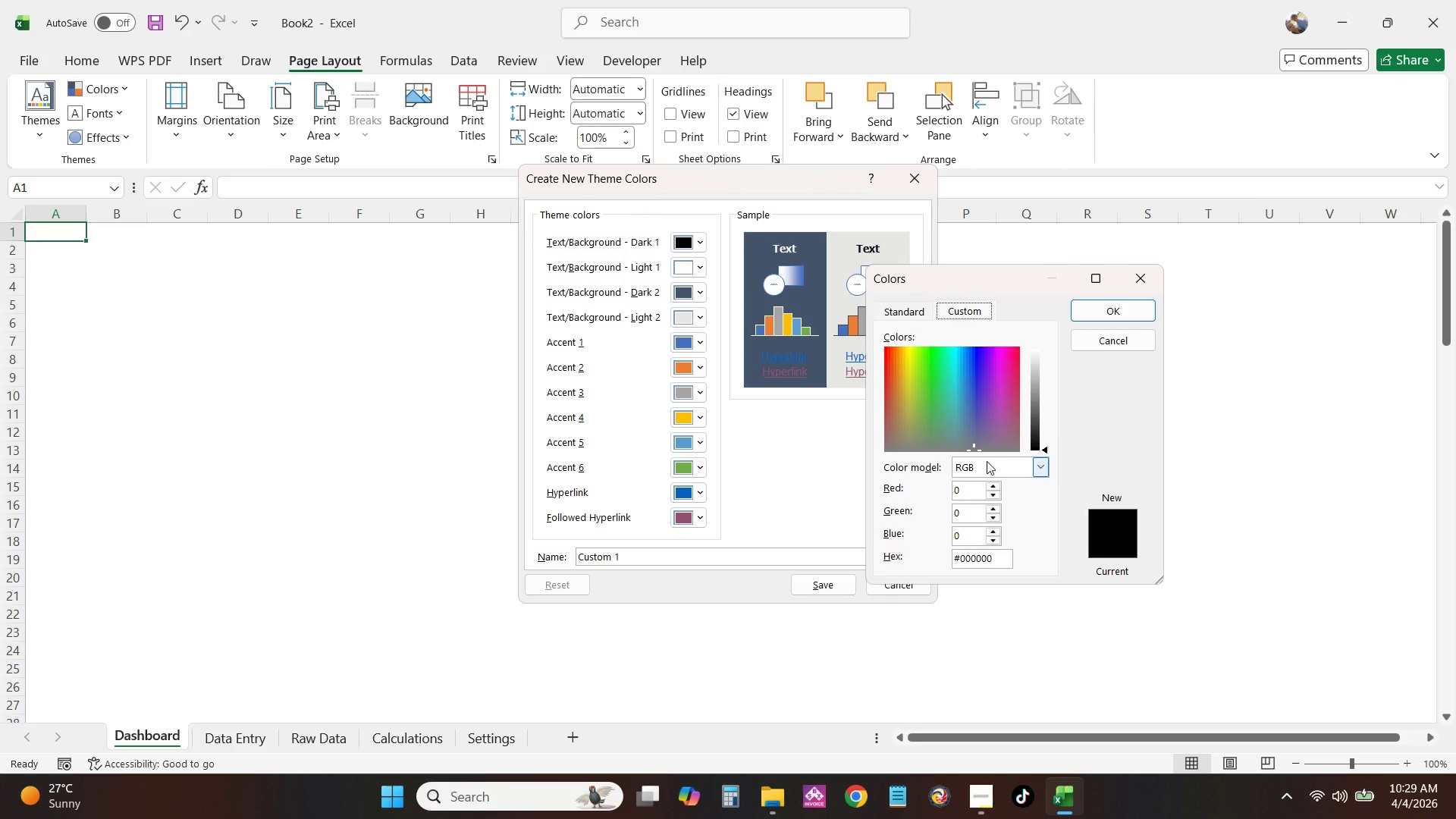 
left_click([987, 466])
 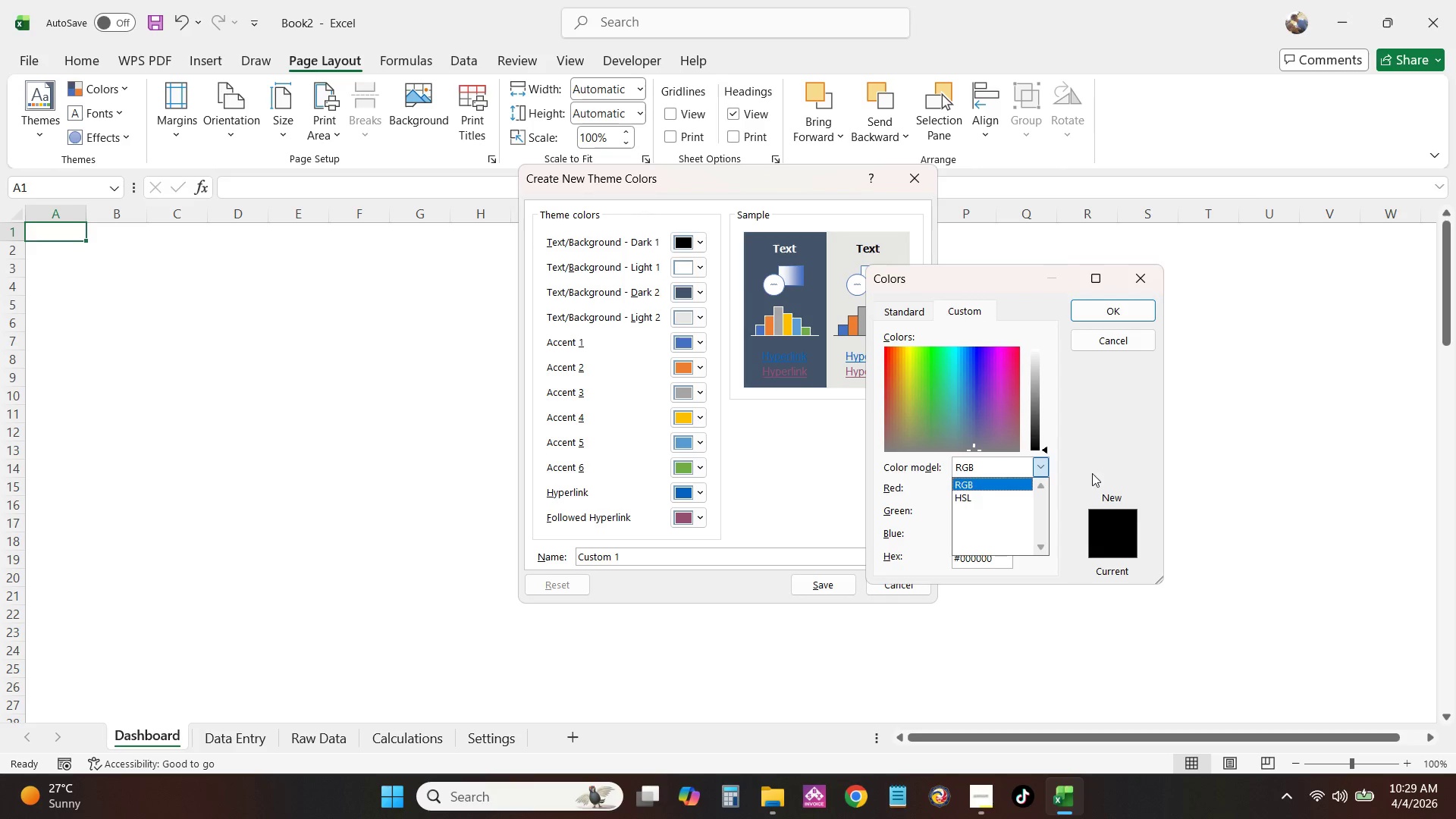 
left_click([1095, 474])
 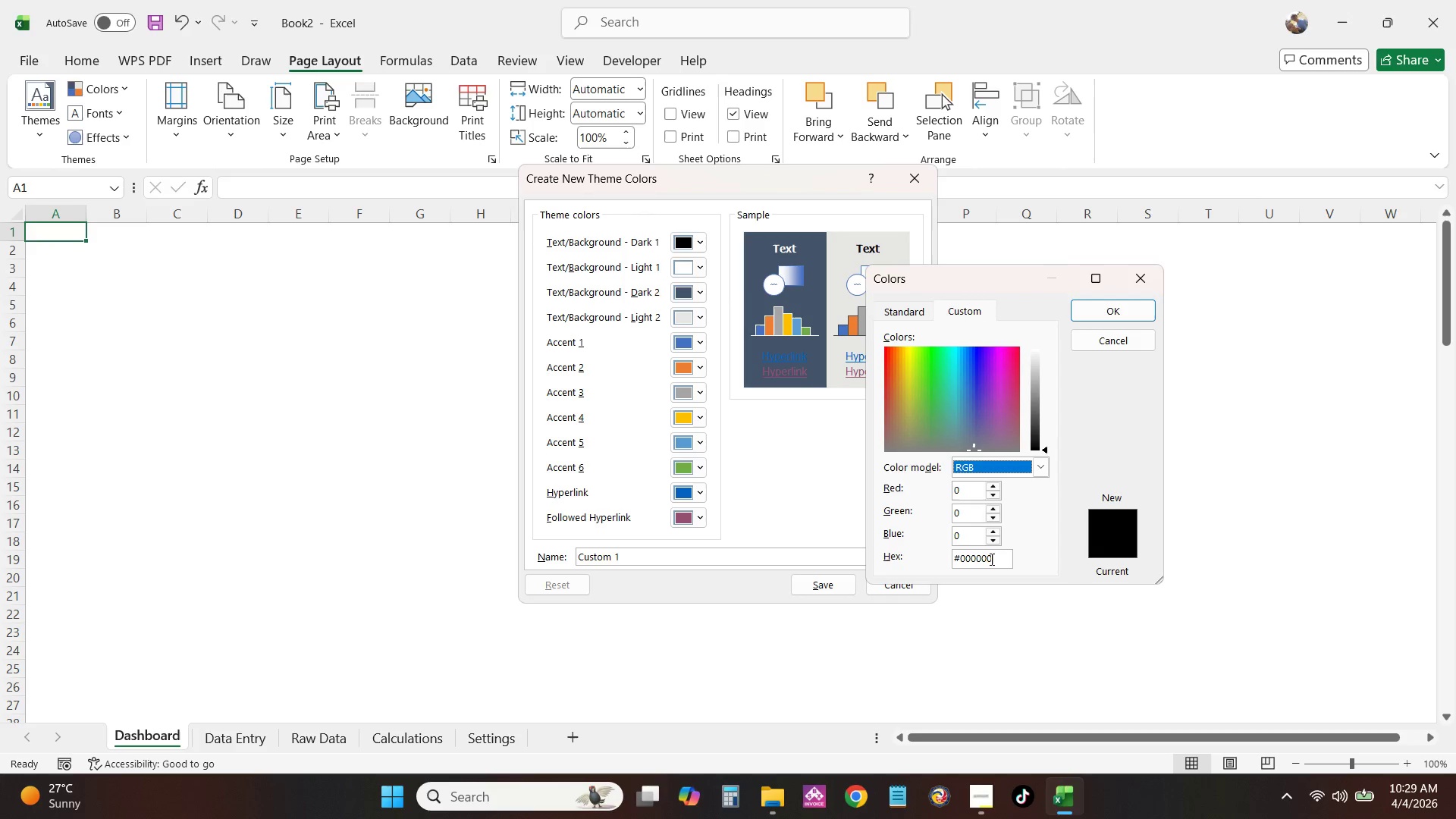 
left_click([998, 559])
 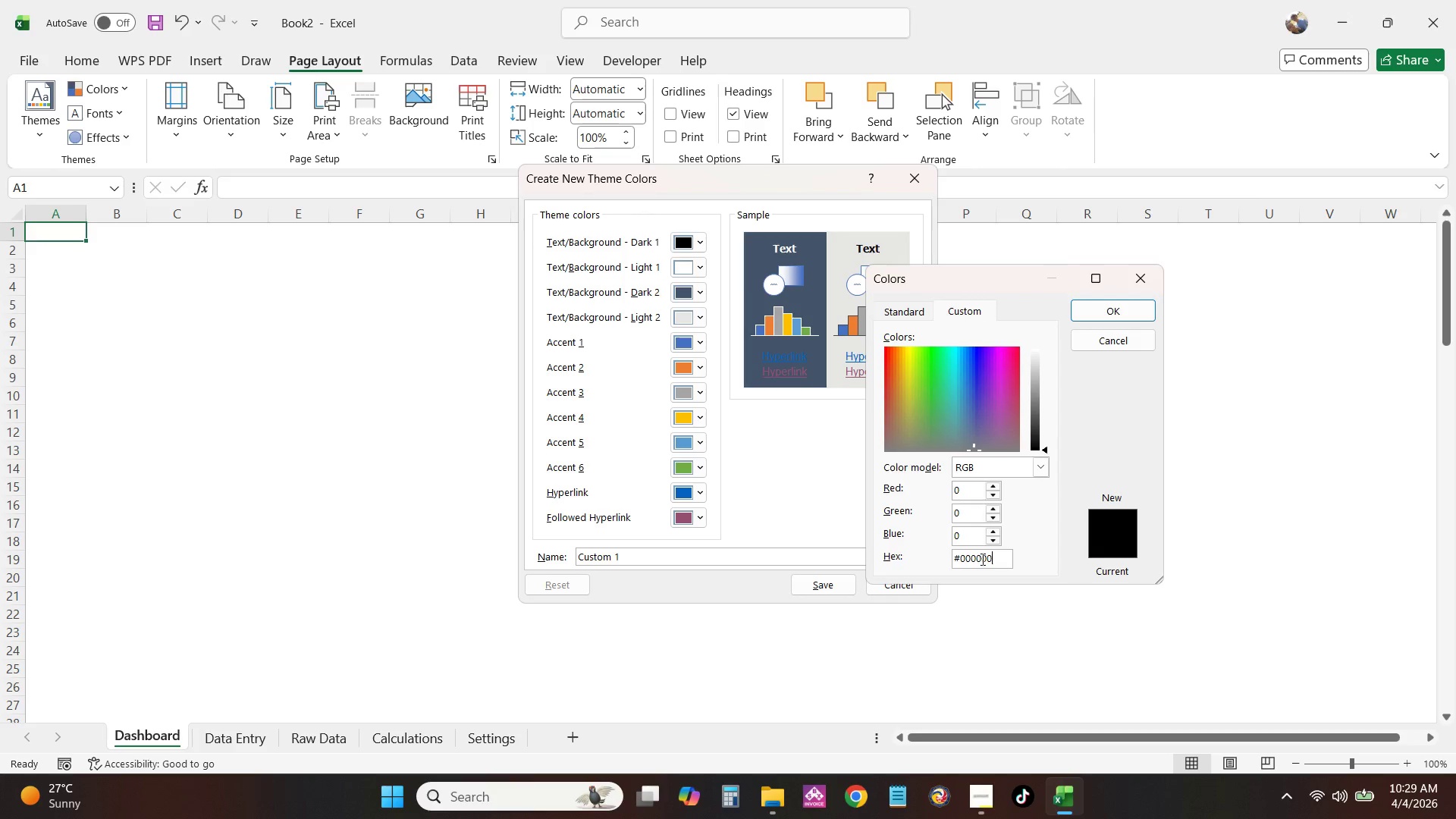 
left_click_drag(start_coordinate=[999, 558], to_coordinate=[904, 566])
 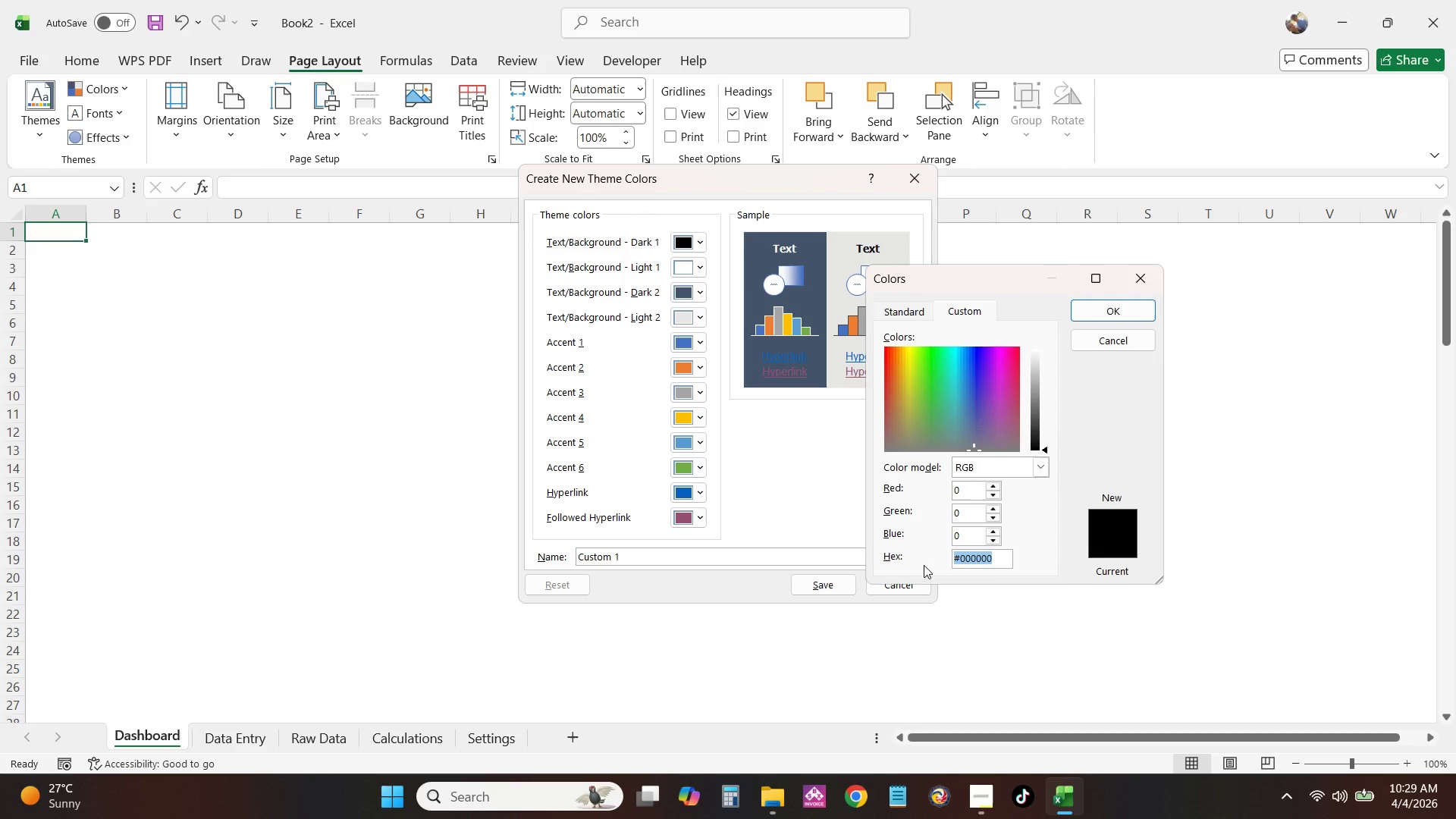 
left_click([990, 563])
 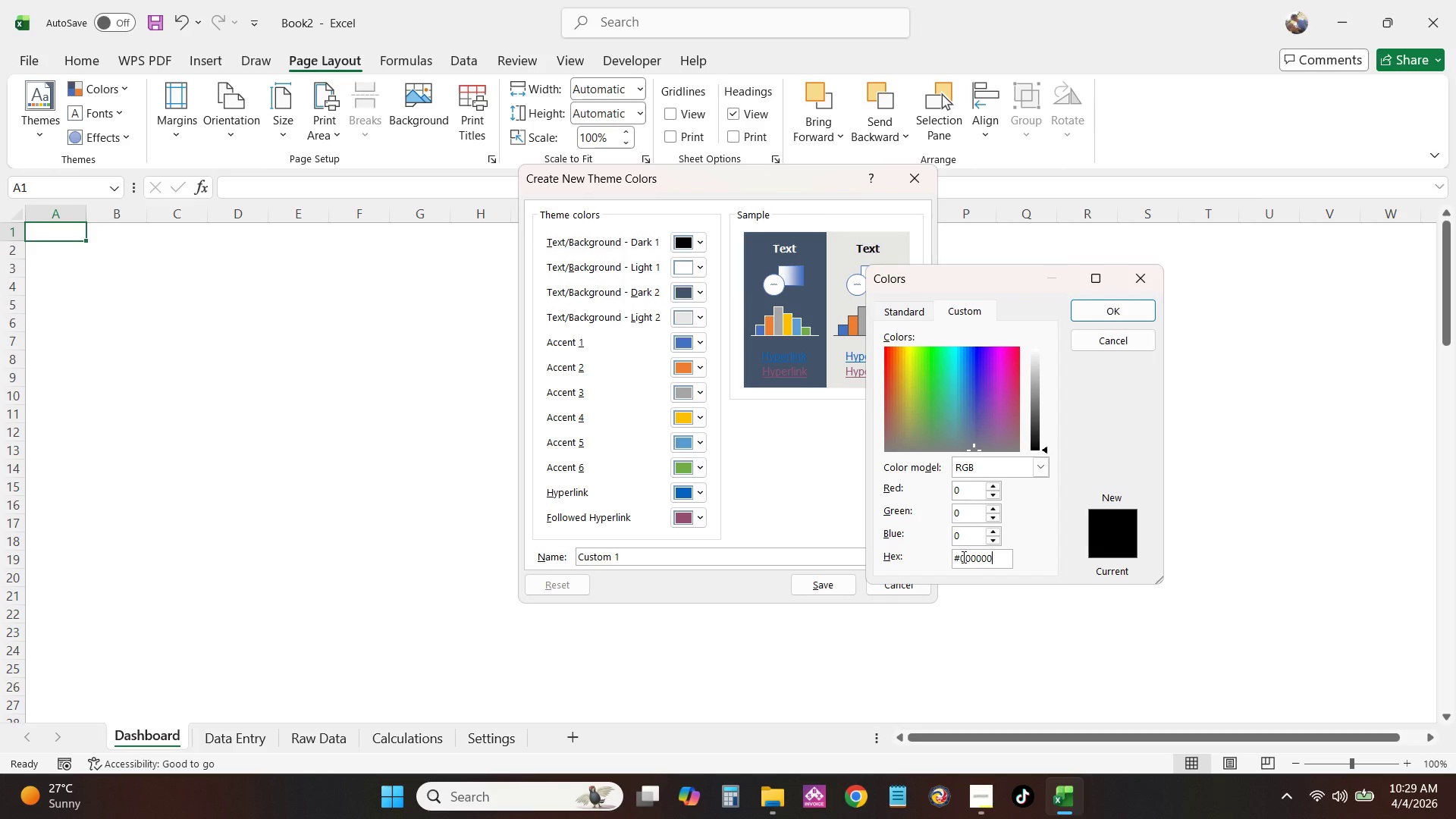 
left_click_drag(start_coordinate=[962, 557], to_coordinate=[996, 556])
 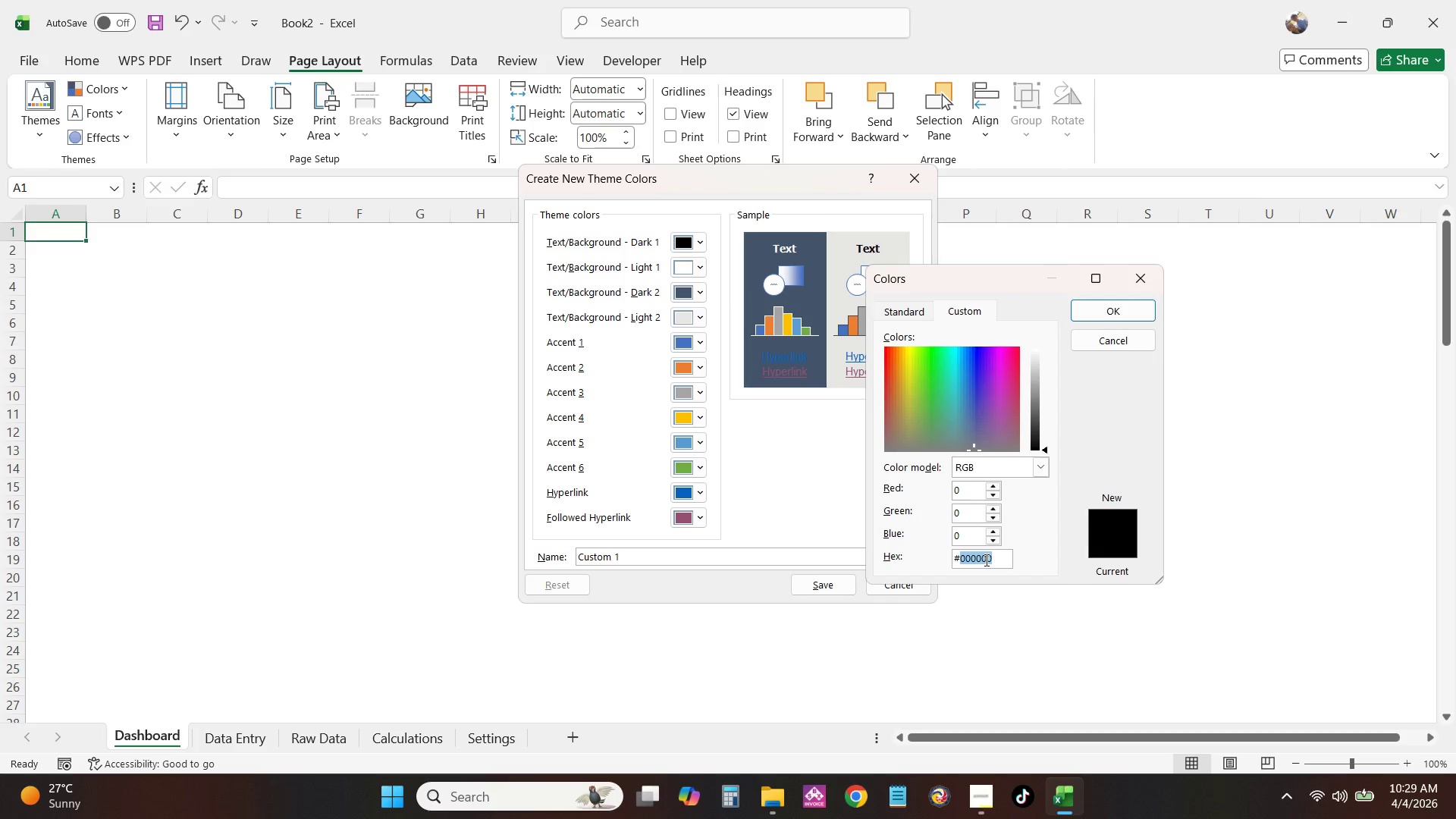 
key(Numpad2)
 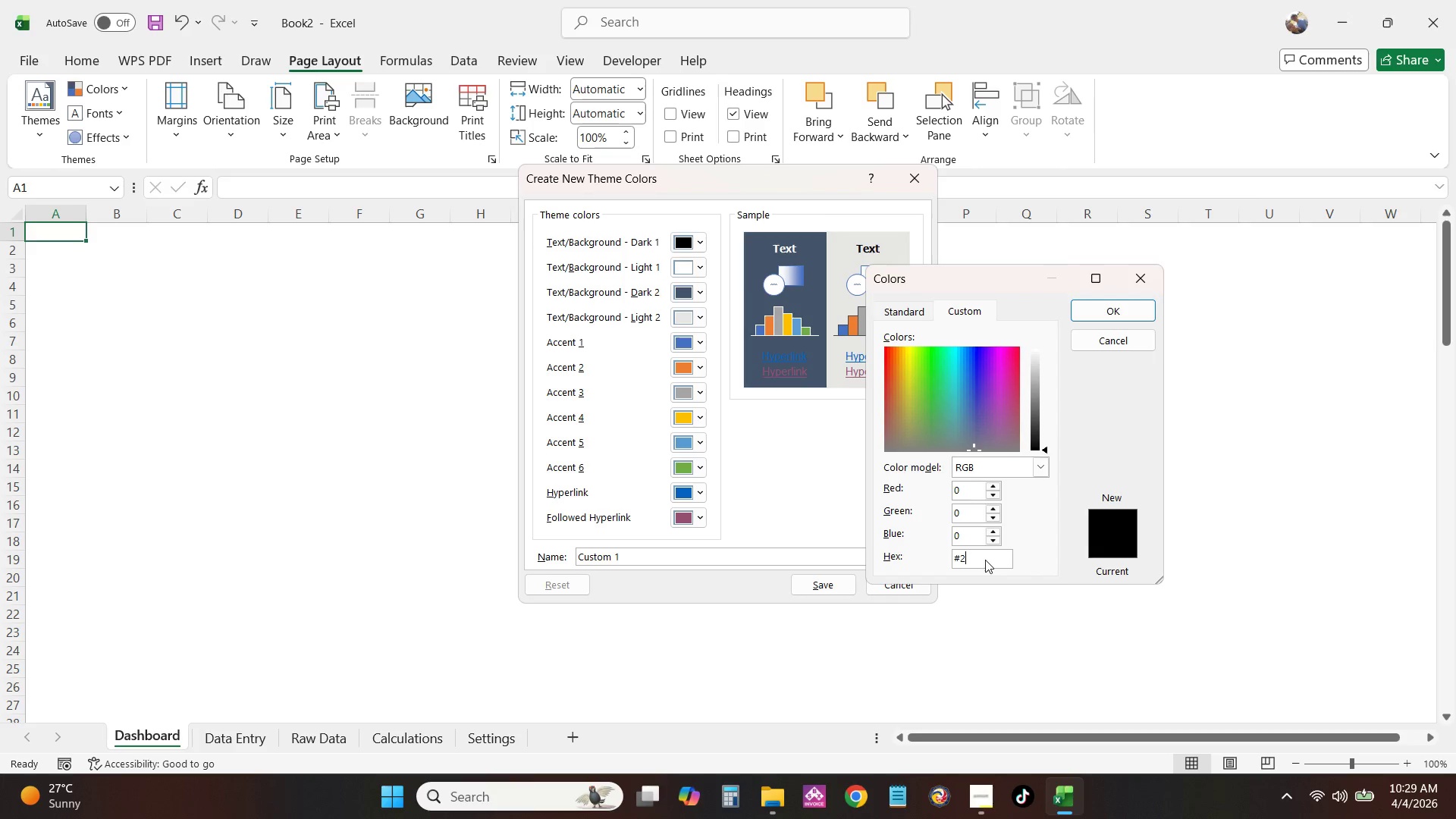 
key(Numpad6)
 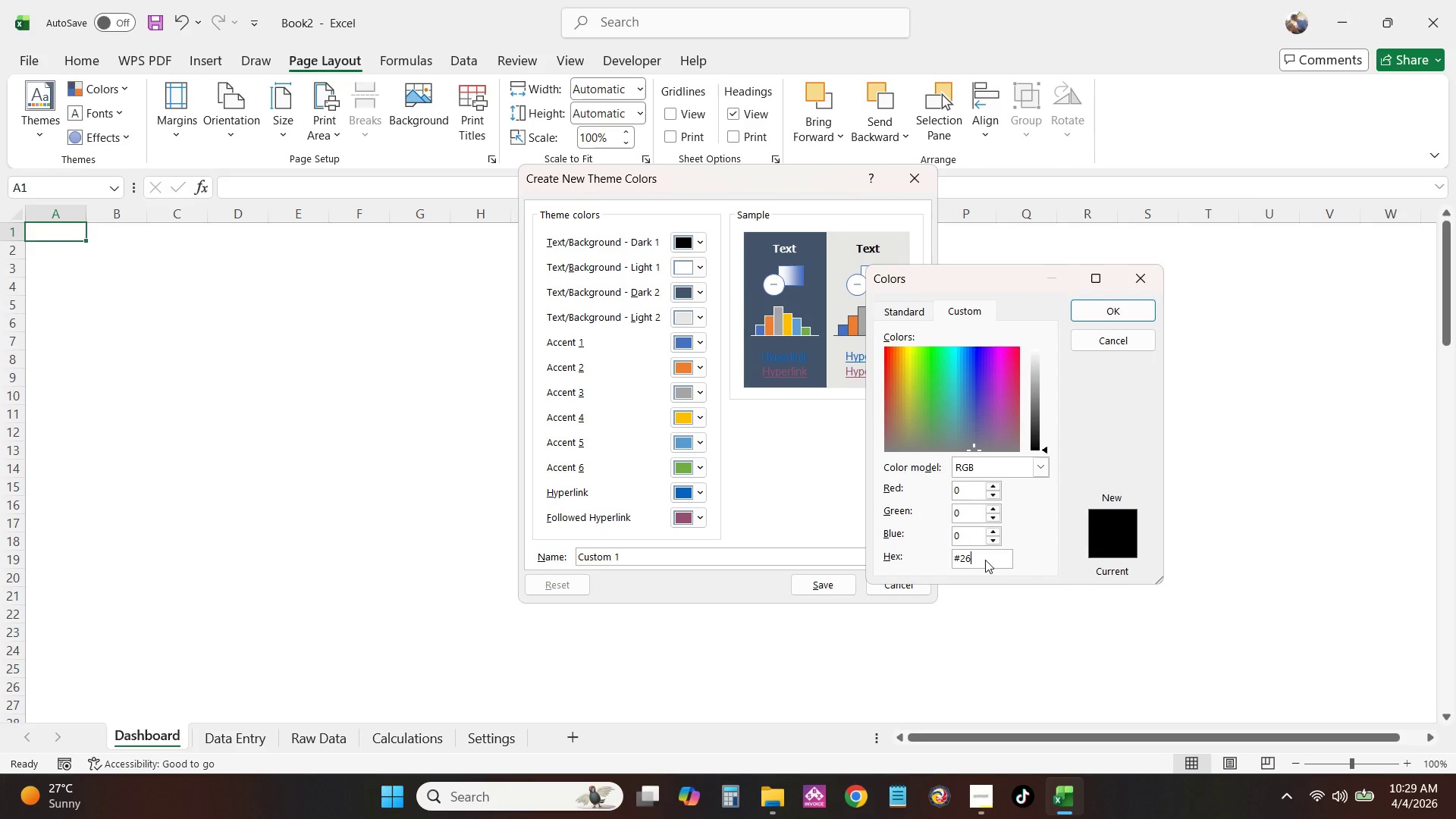 
key(Numpad2)
 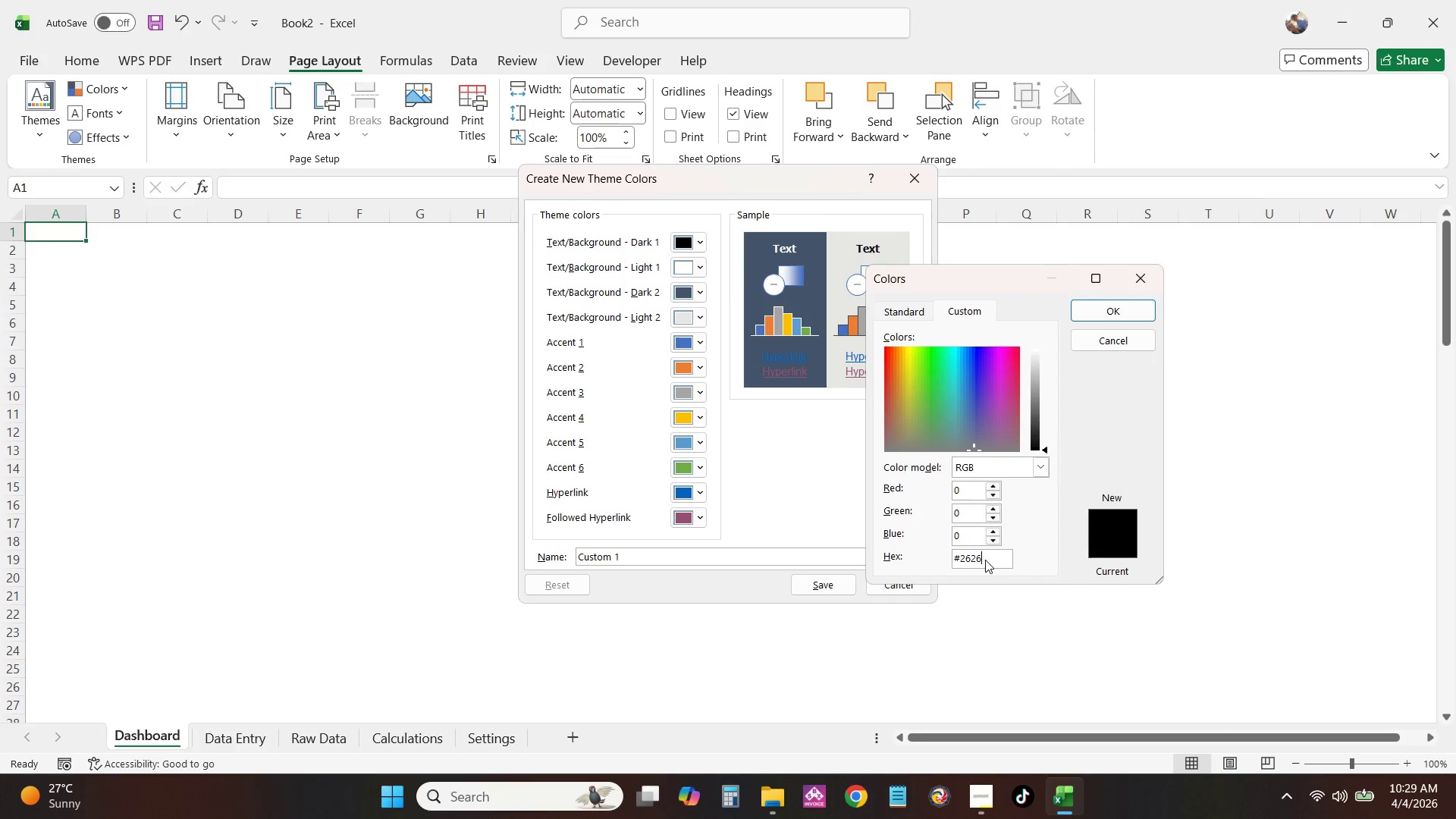 
key(Numpad6)
 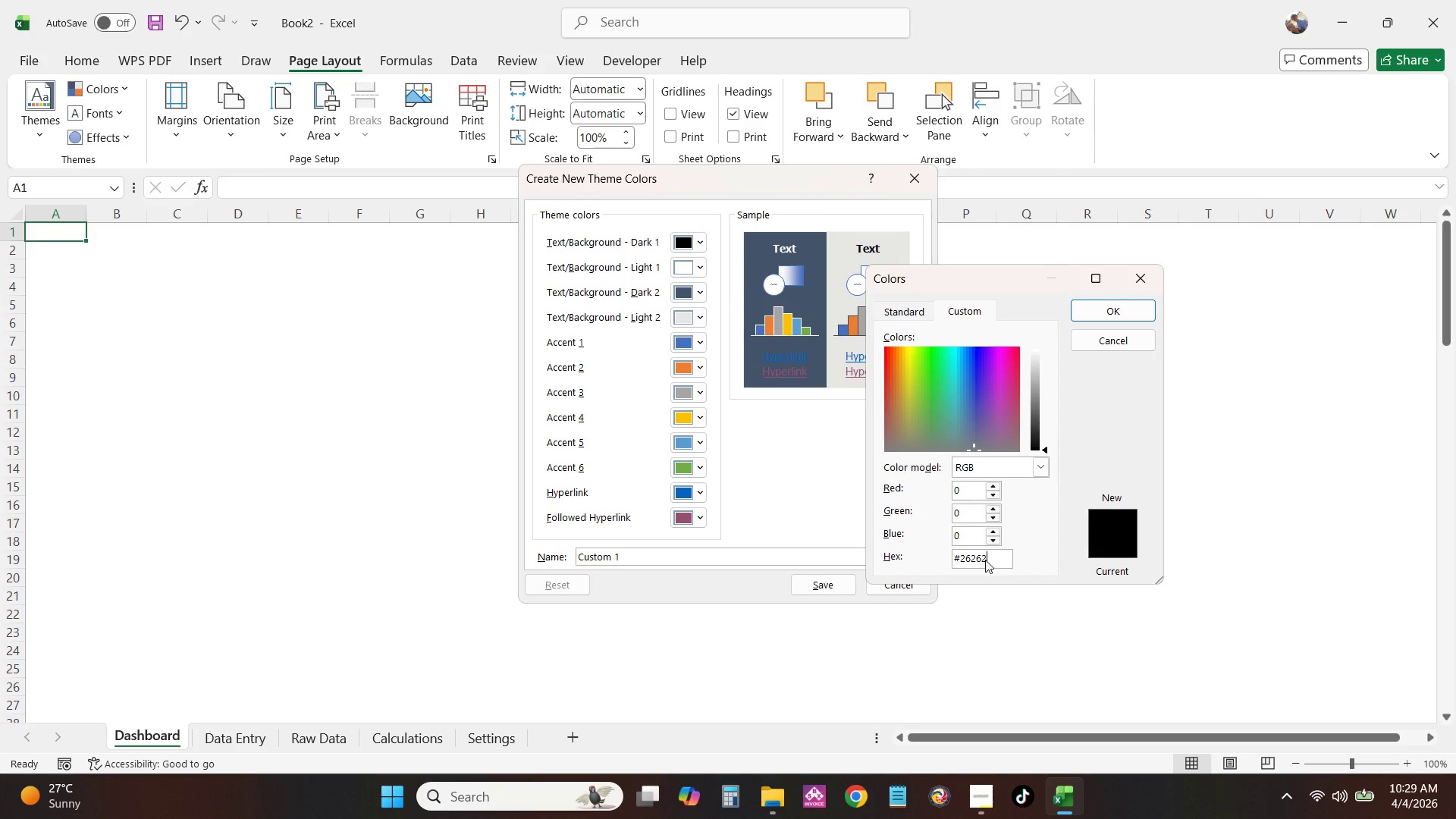 
key(Numpad2)
 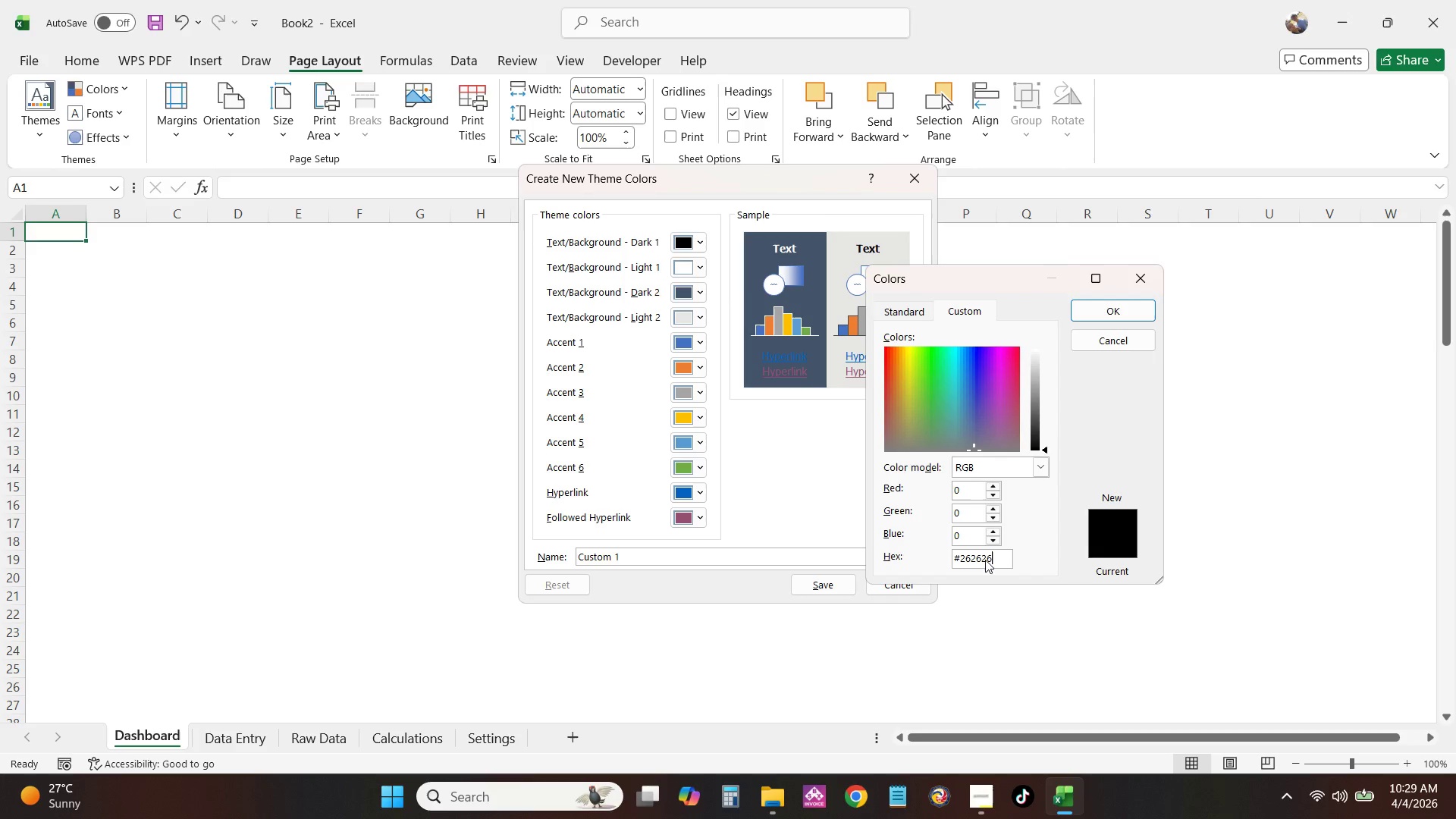 
key(Numpad6)
 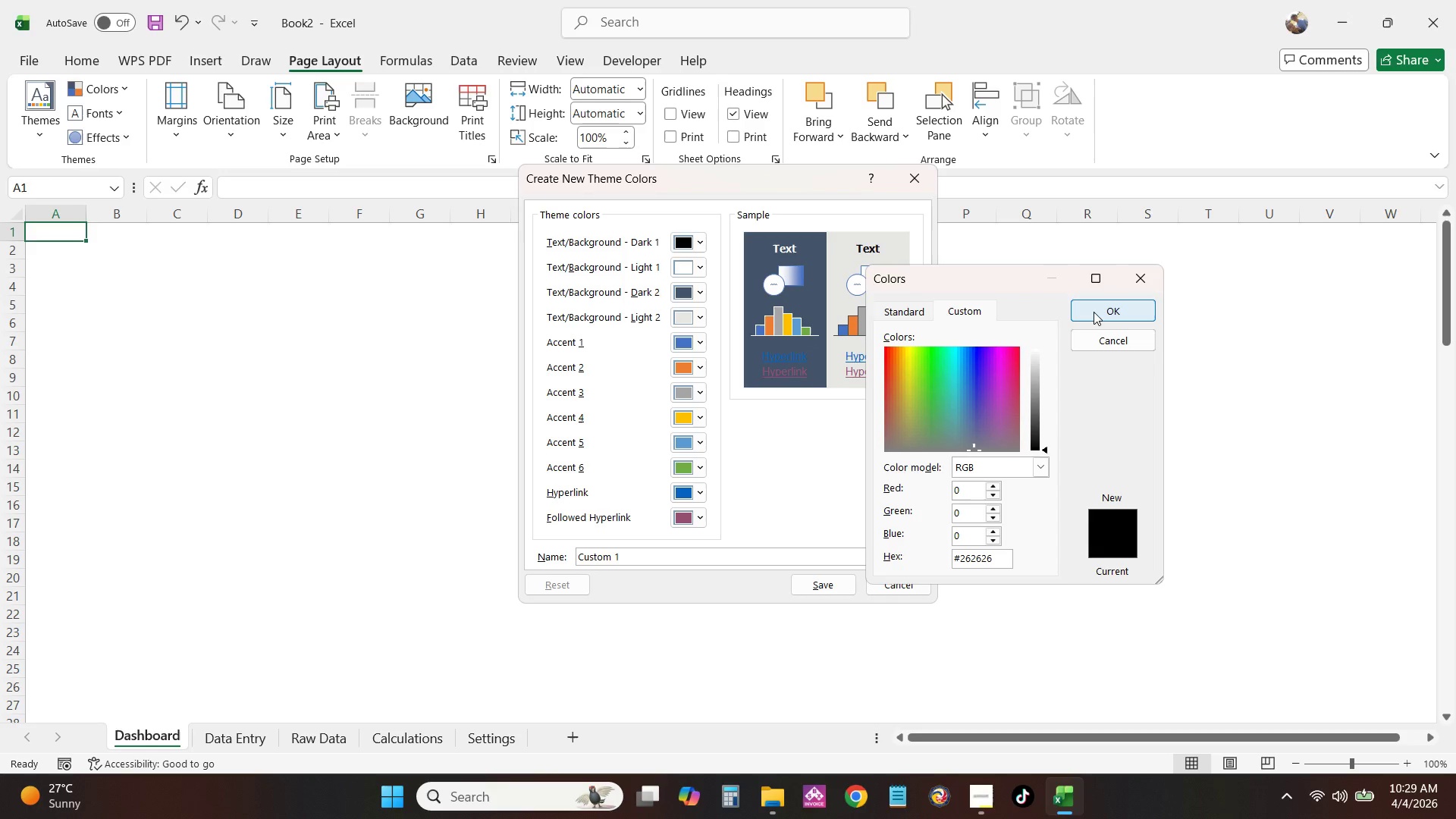 
wait(6.86)
 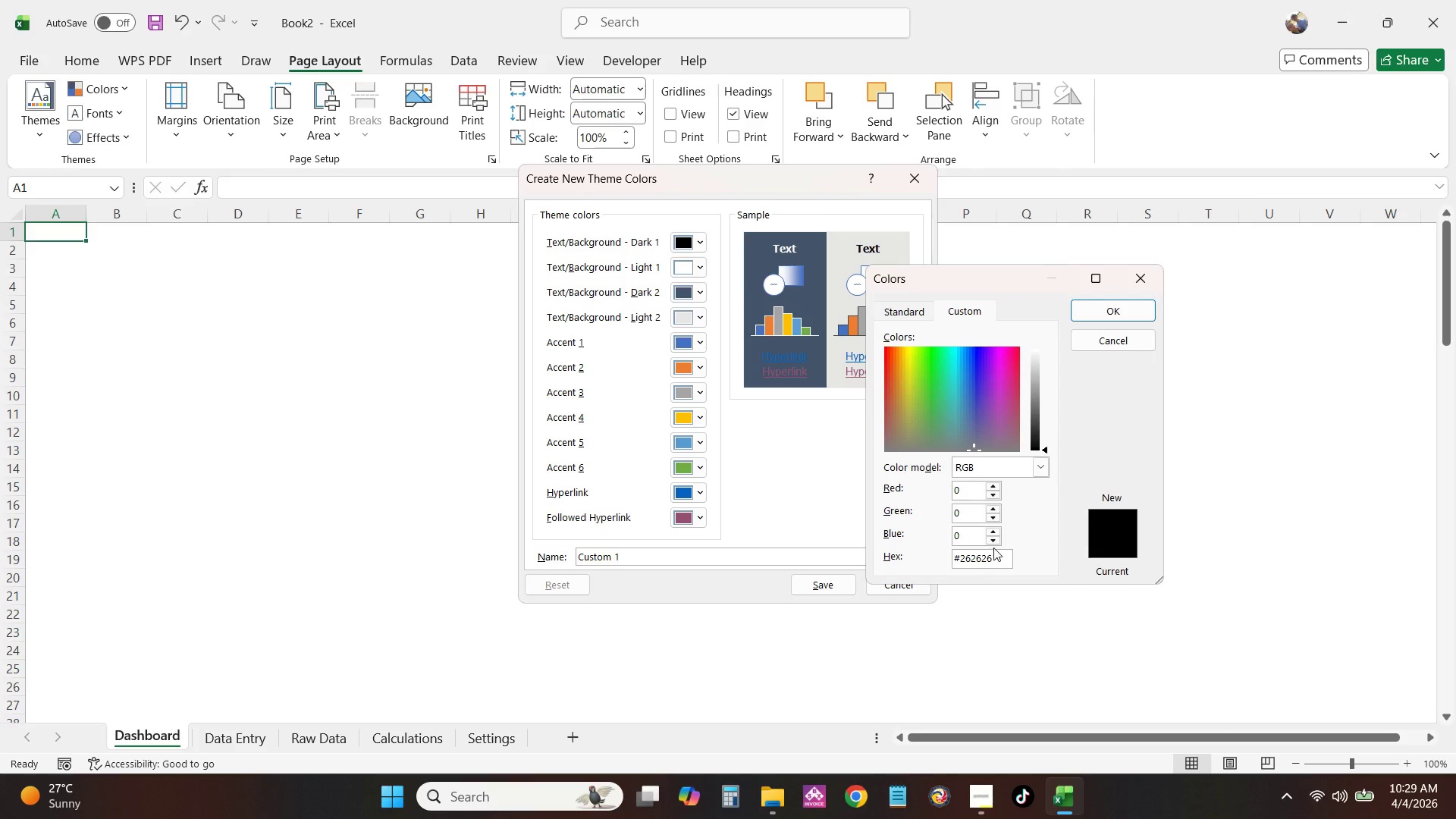 
left_click([1103, 309])
 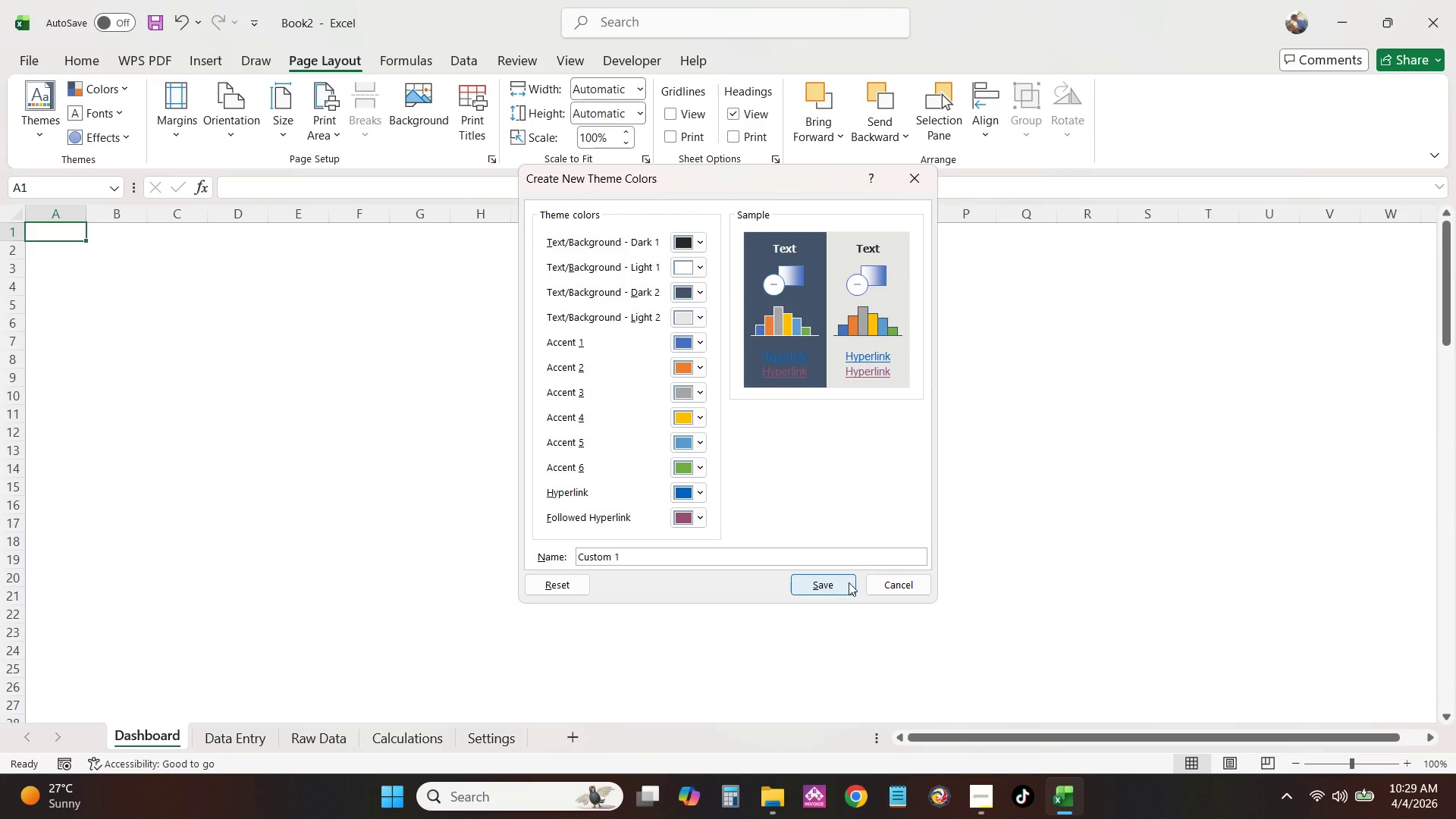 
left_click([836, 585])
 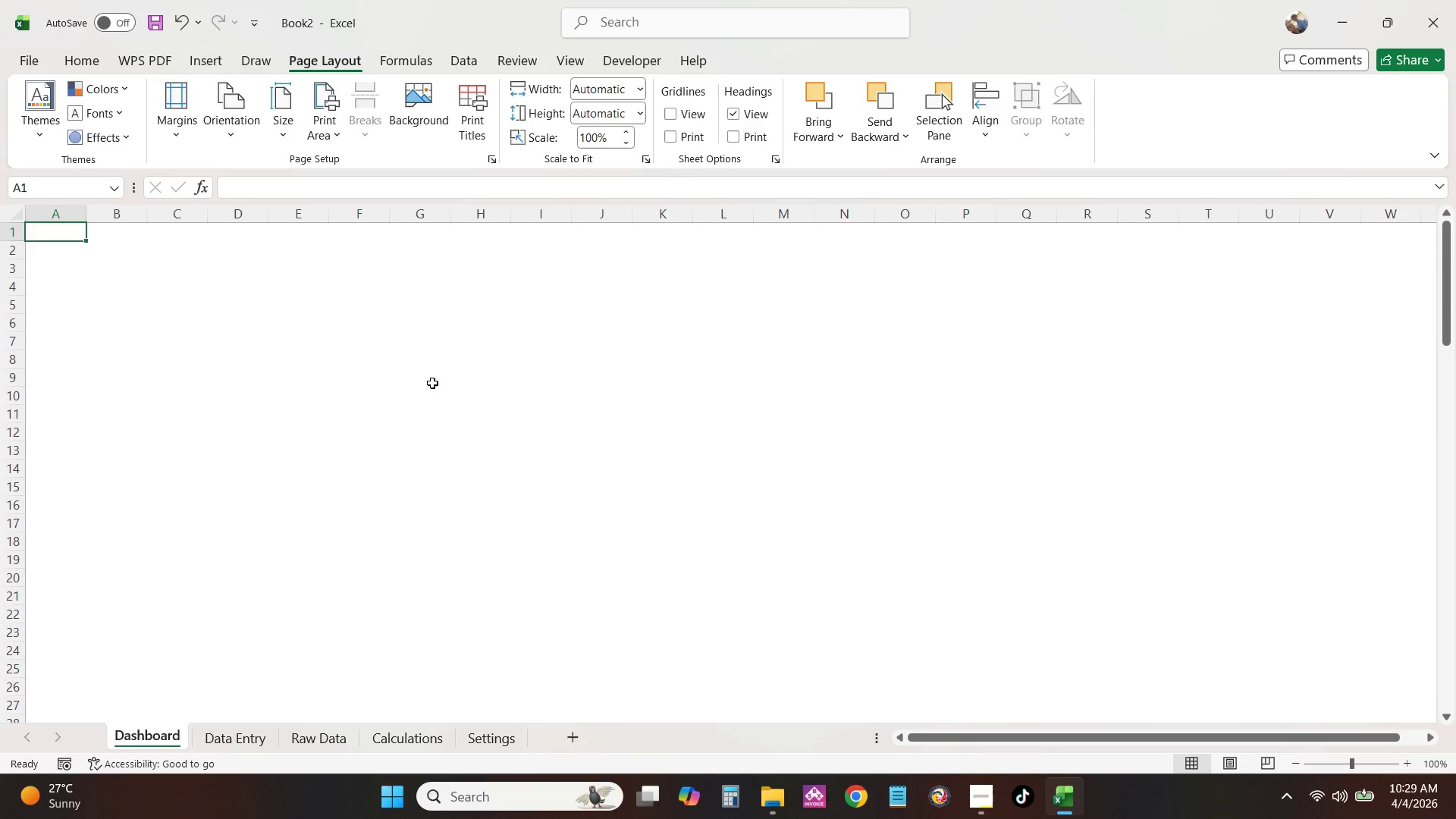 
scroll: coordinate [84, 281], scroll_direction: up, amount: 3.0
 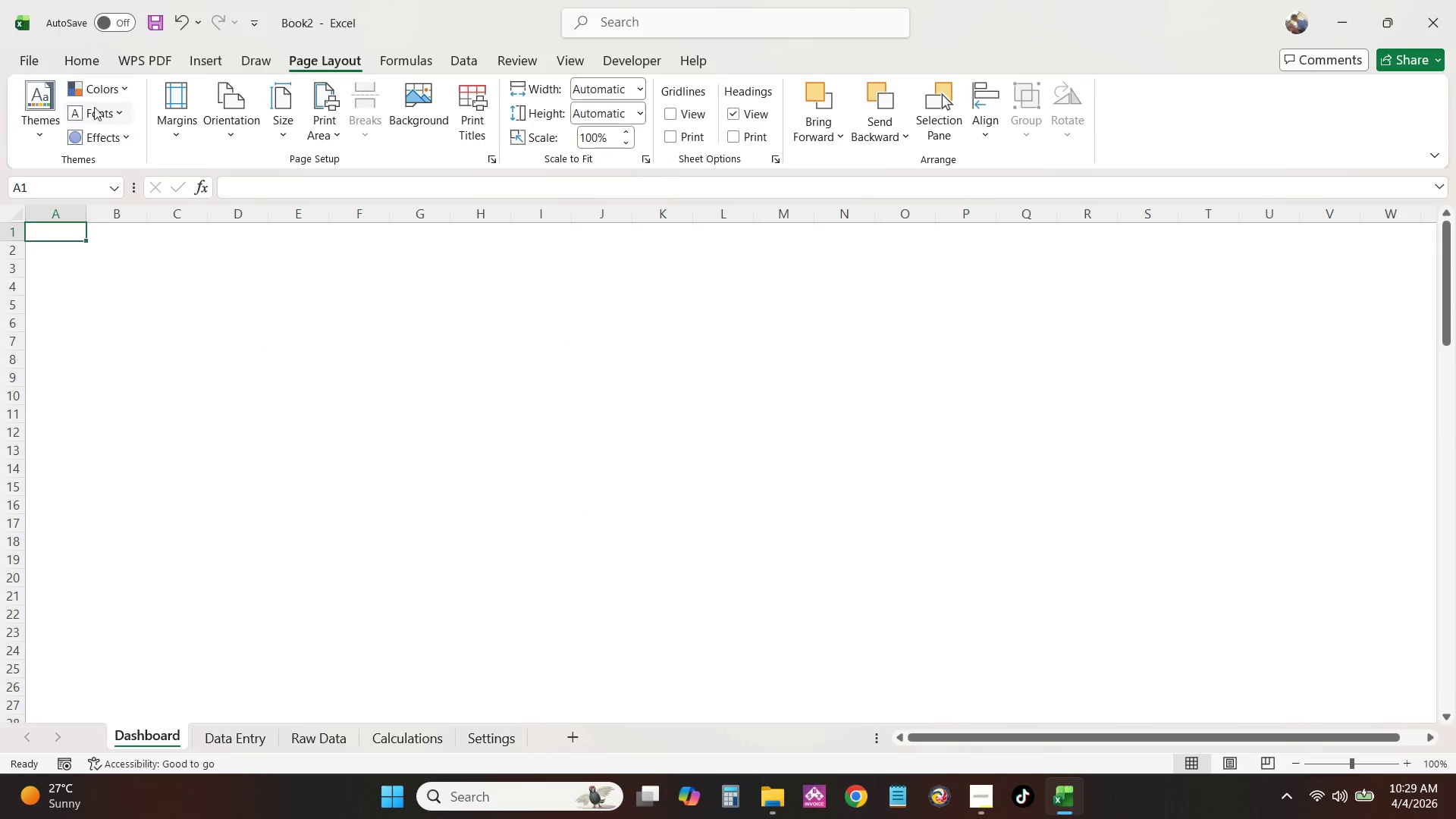 
left_click([94, 92])
 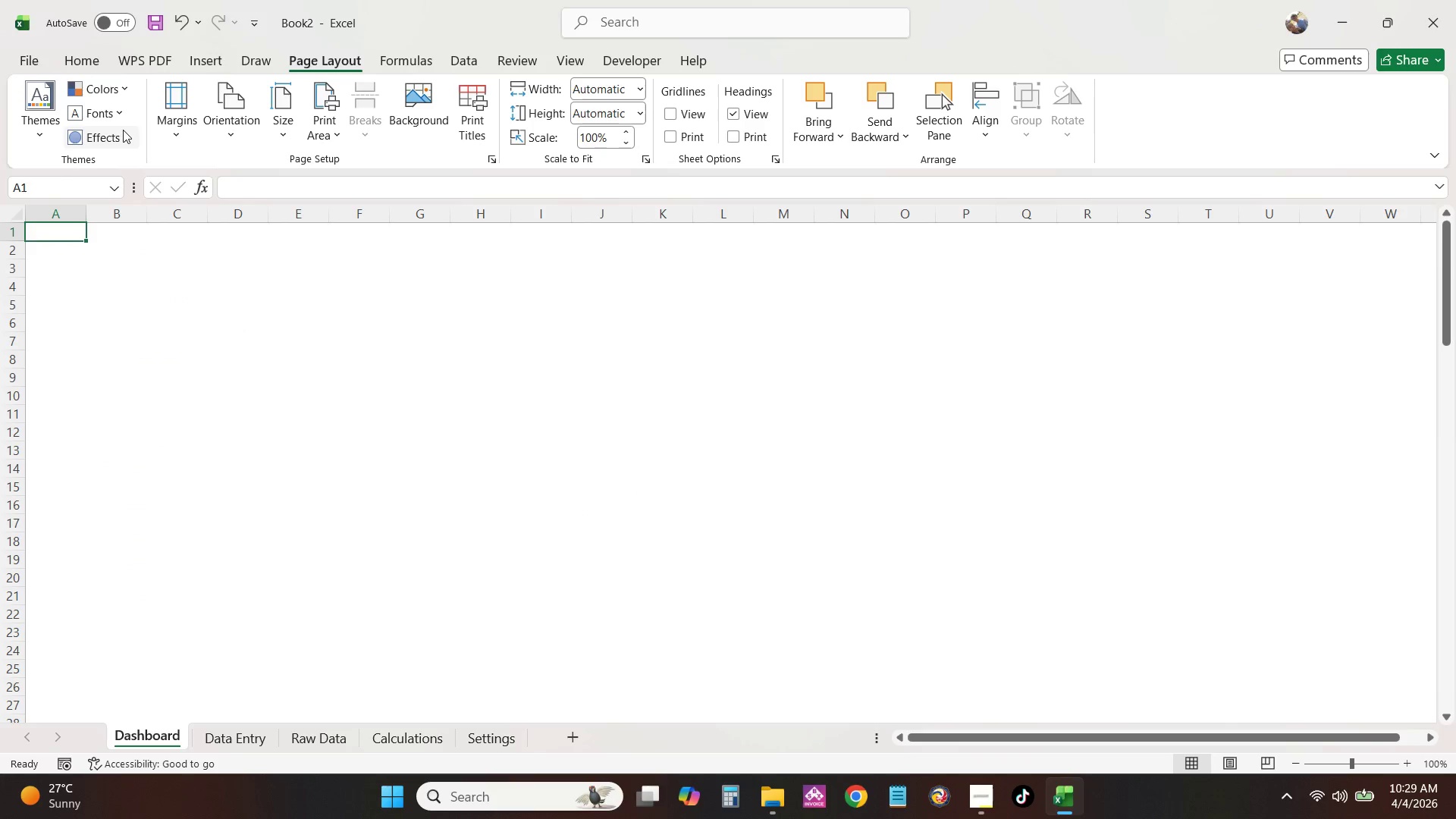 
left_click([121, 133])
 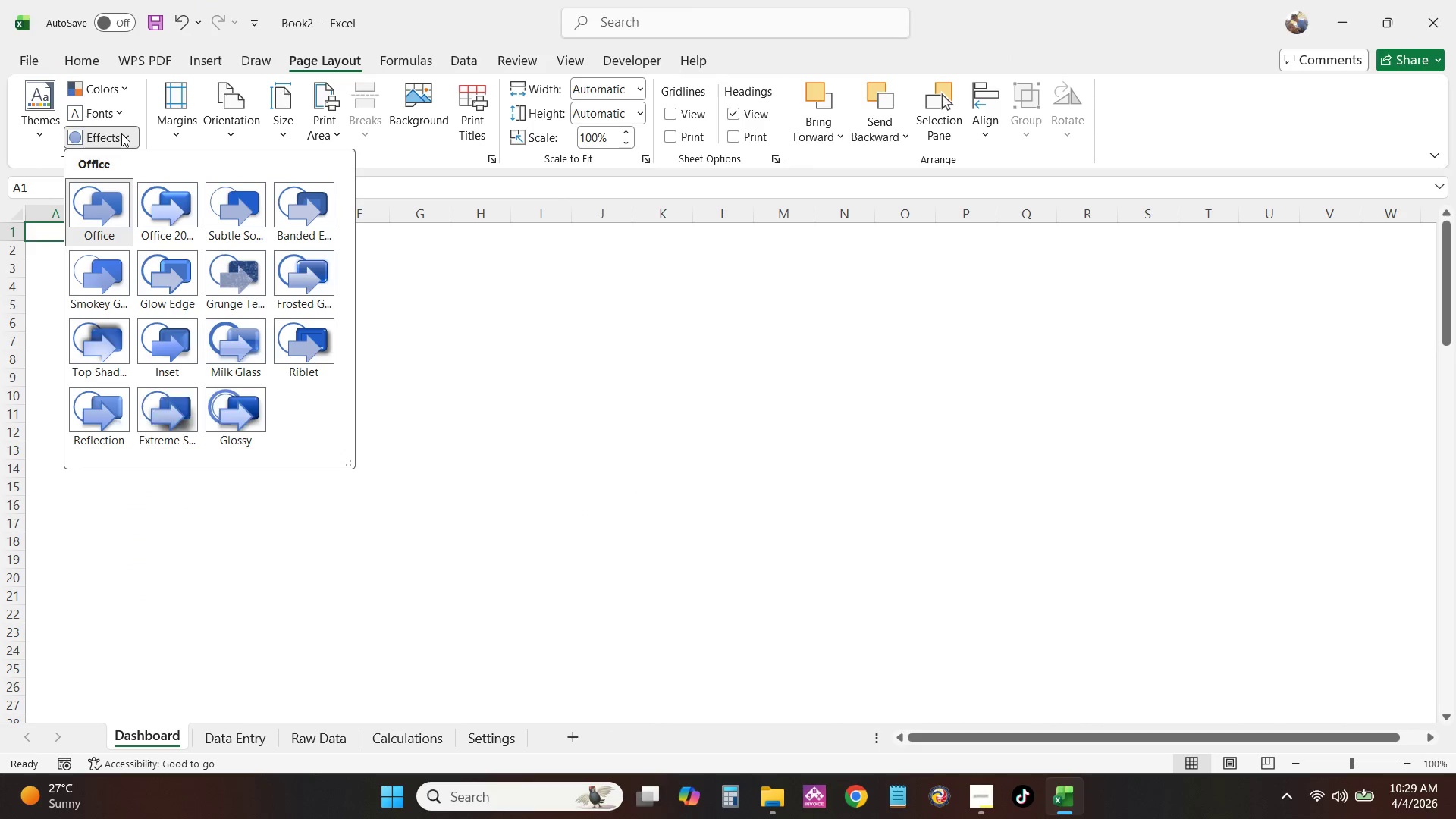 
left_click([121, 133])
 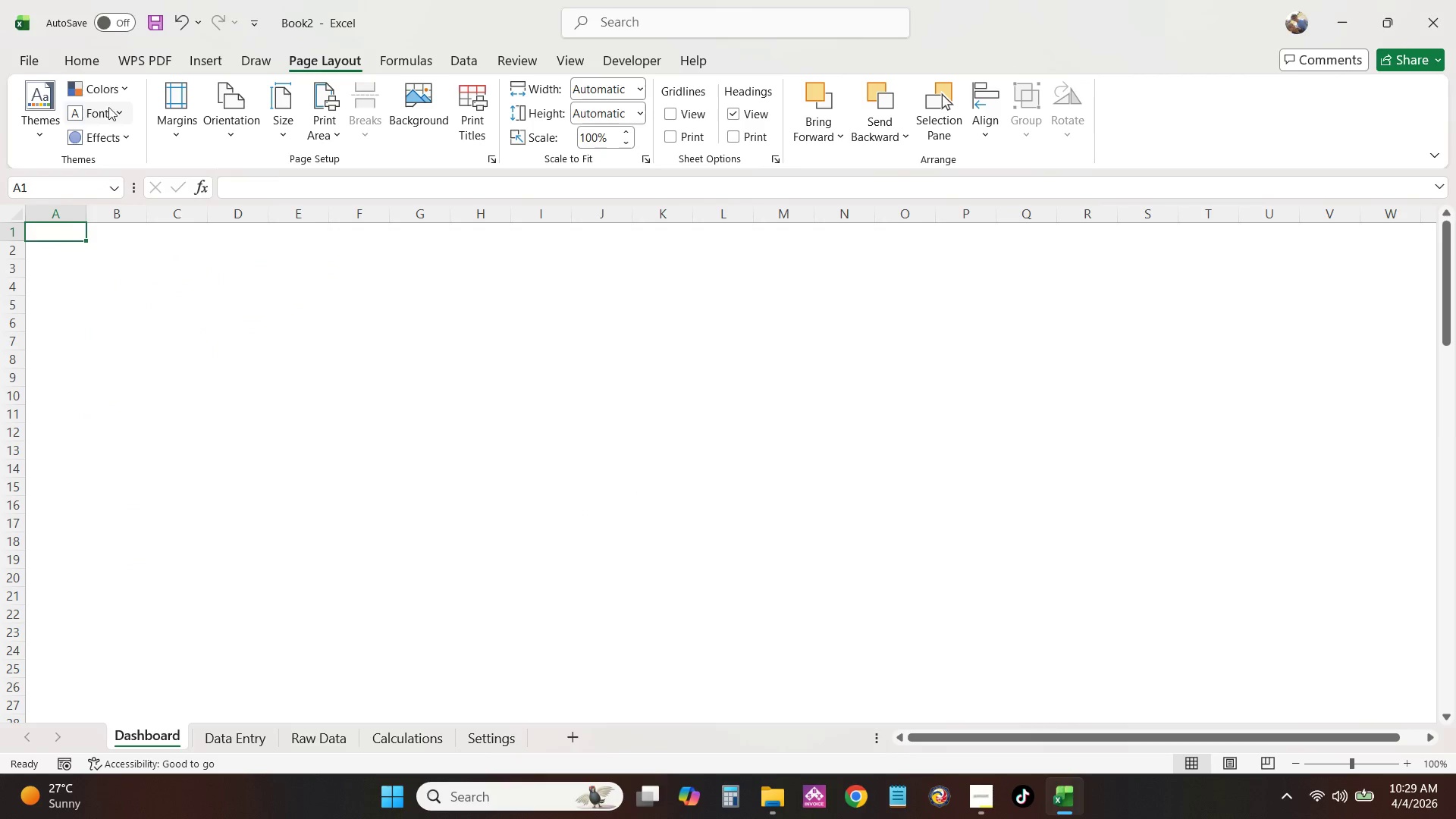 
double_click([108, 107])
 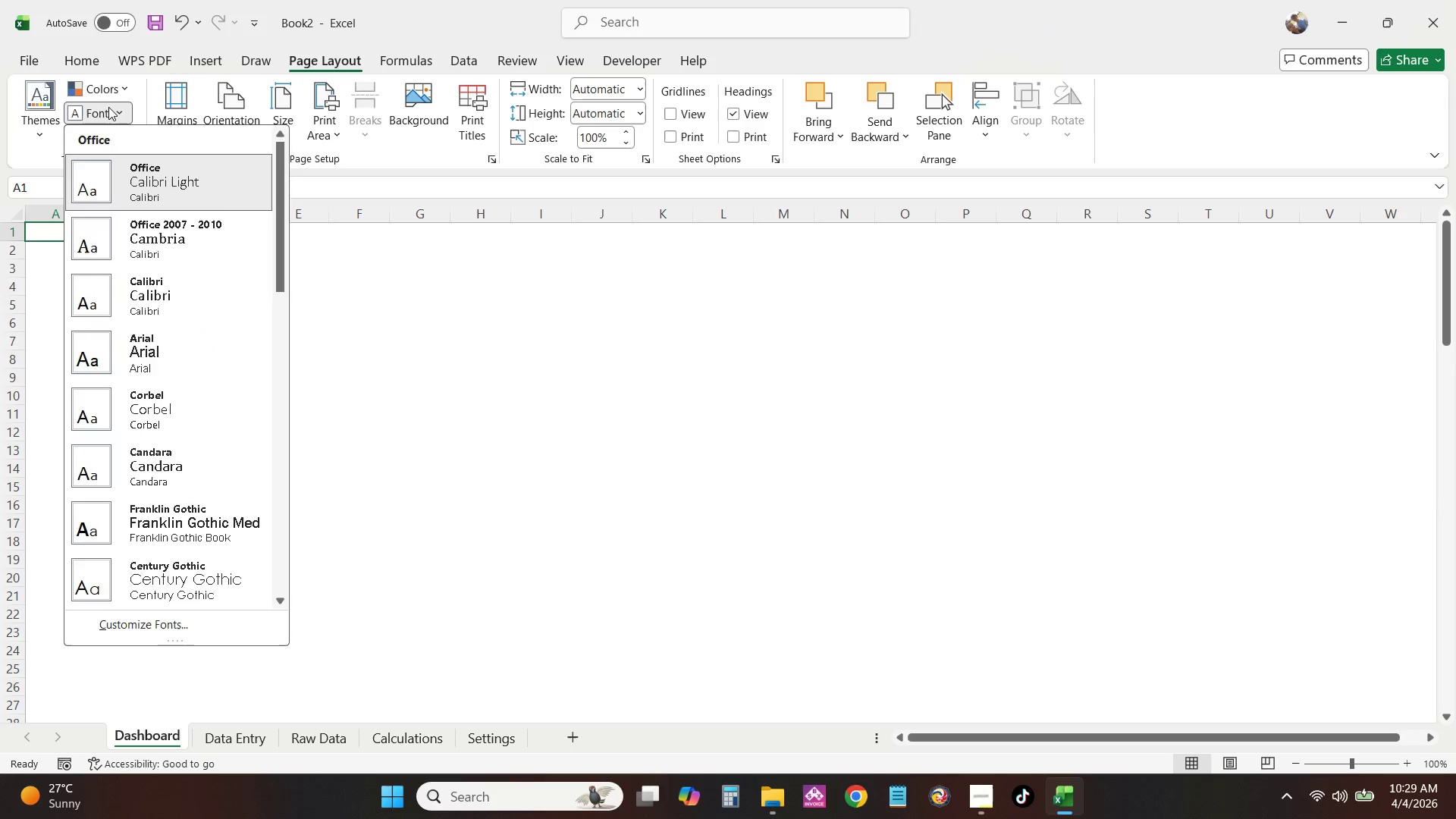 
triple_click([108, 107])
 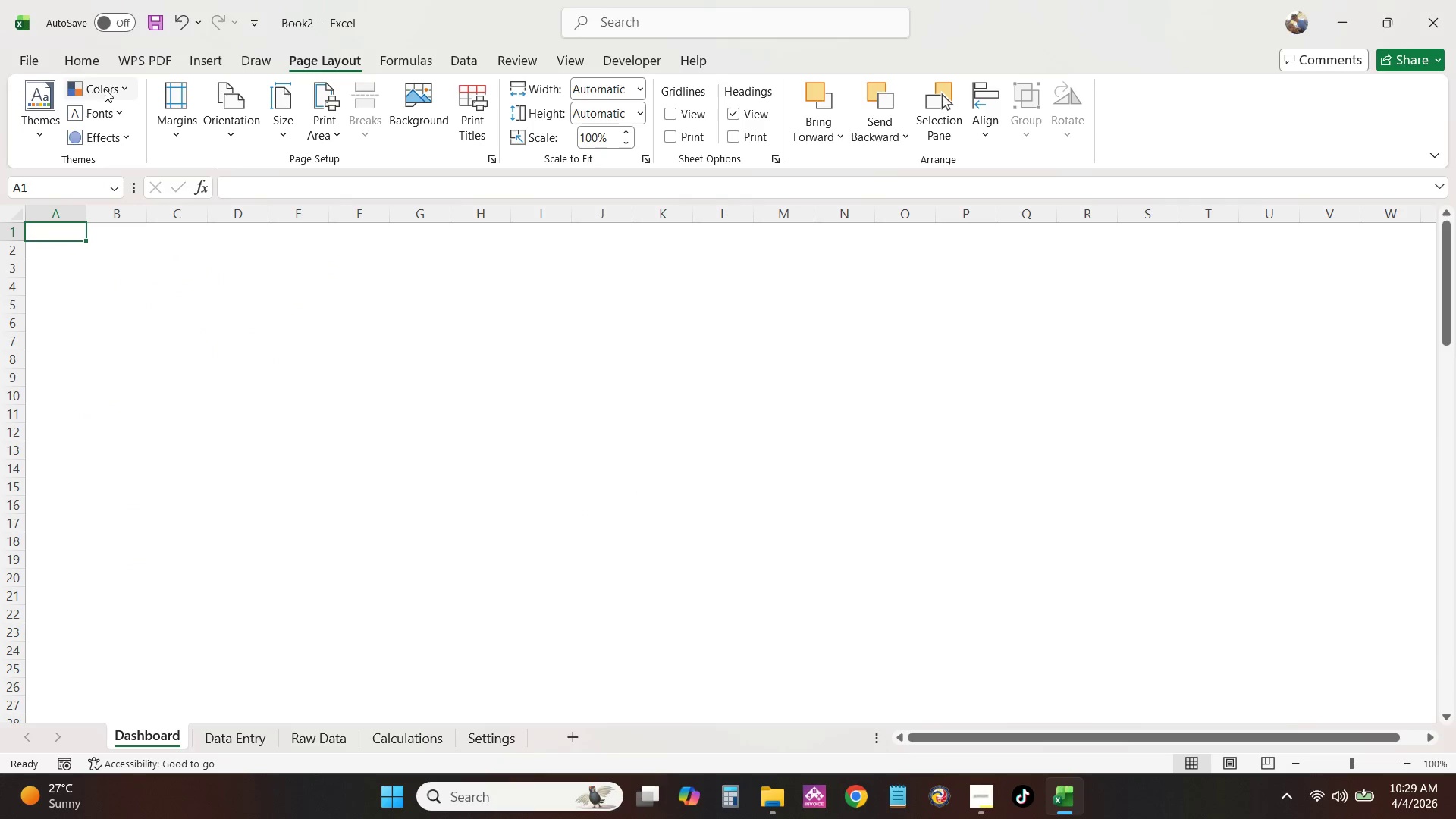 
triple_click([104, 89])
 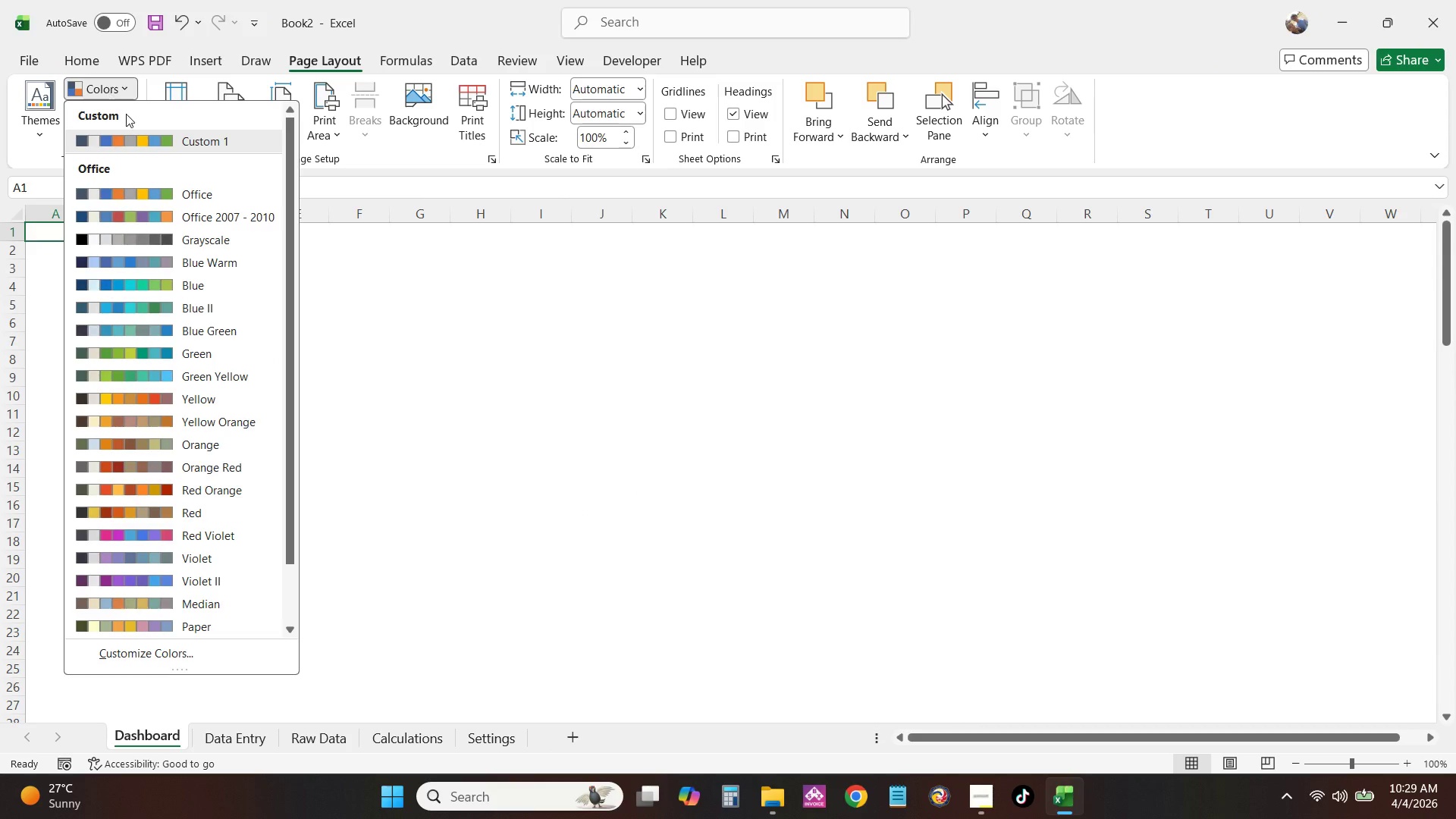 
left_click([136, 133])
 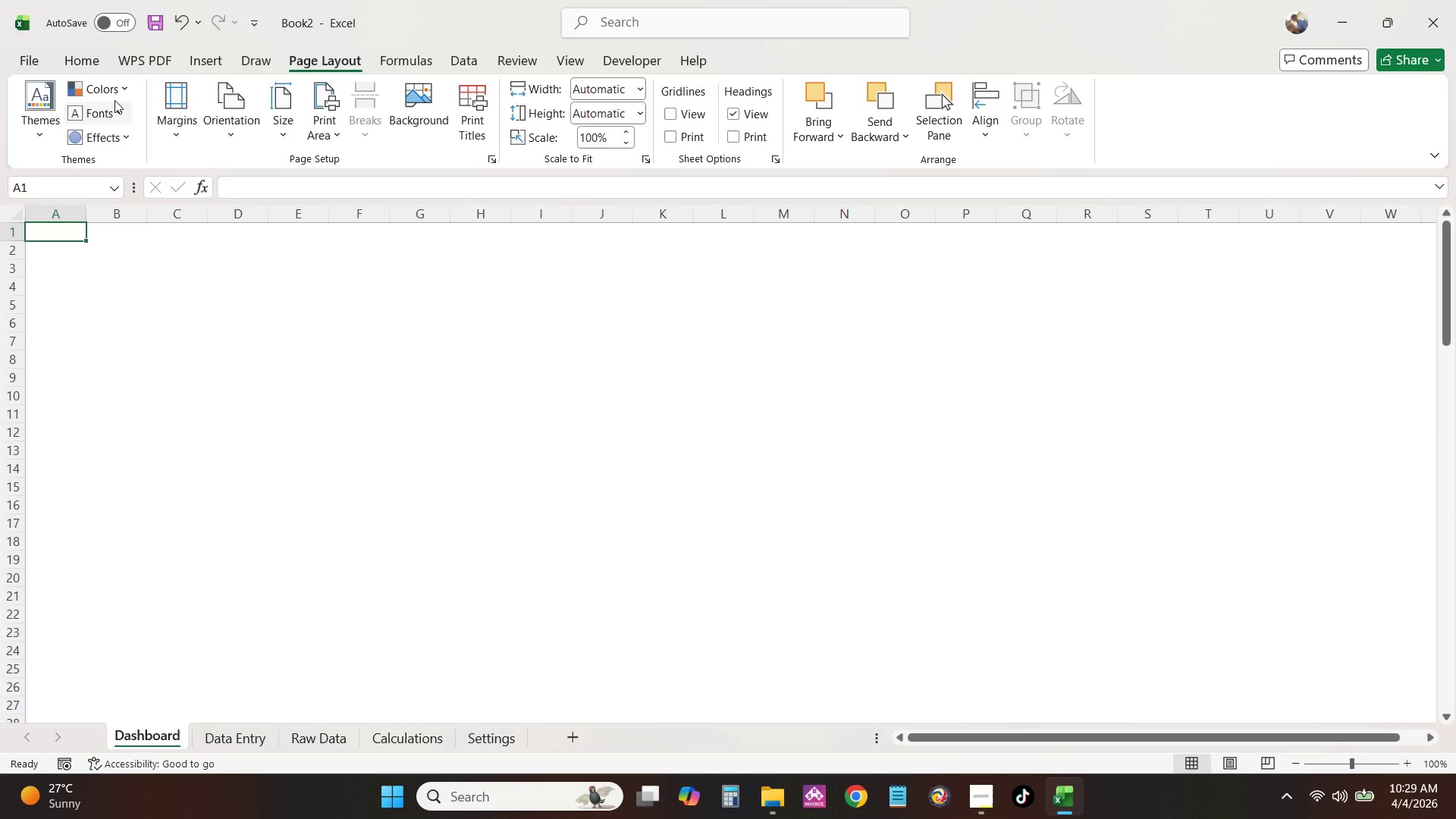 
left_click([109, 93])
 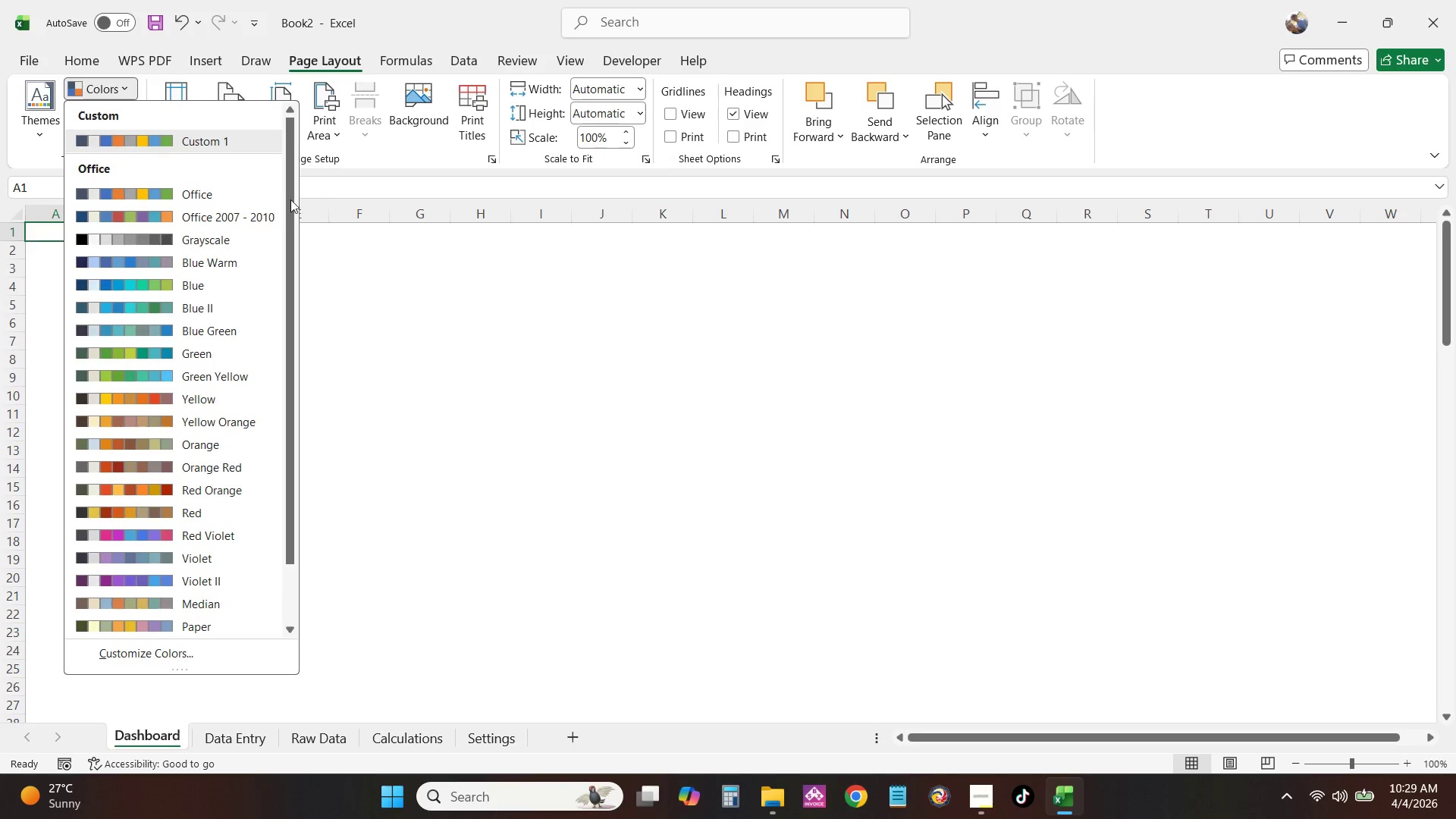 
left_click([457, 268])
 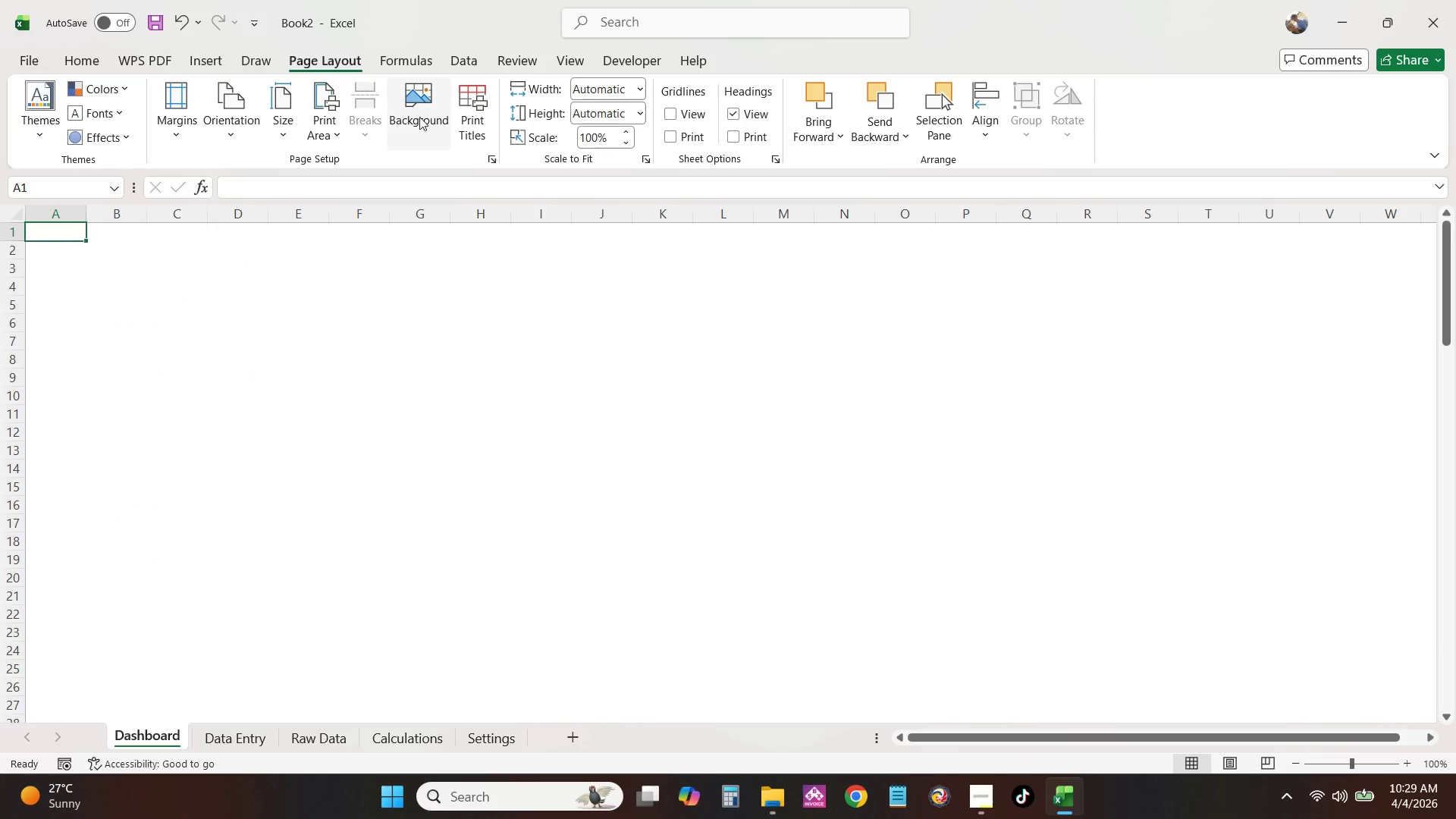 
left_click([419, 117])
 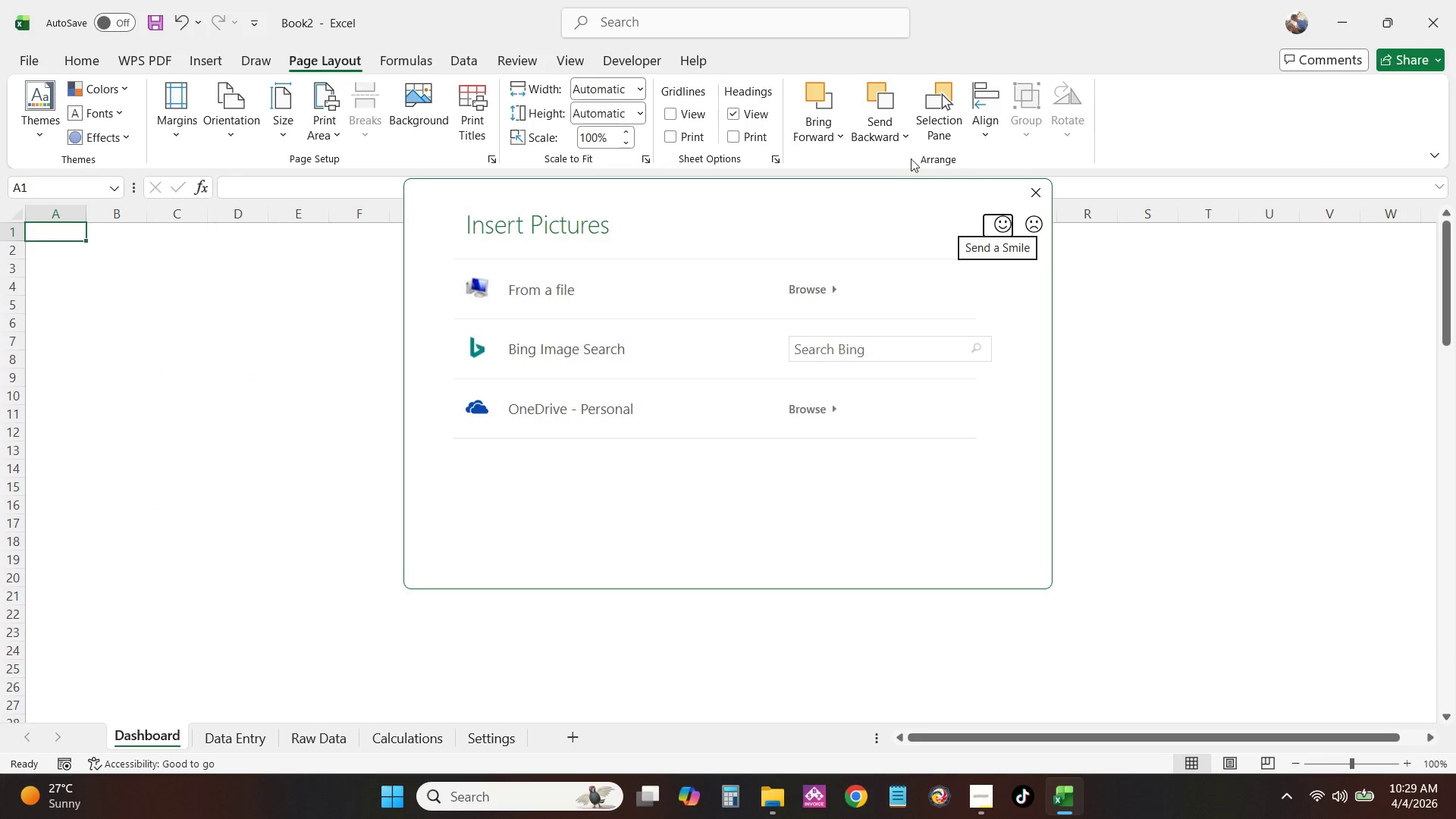 
left_click([1032, 189])
 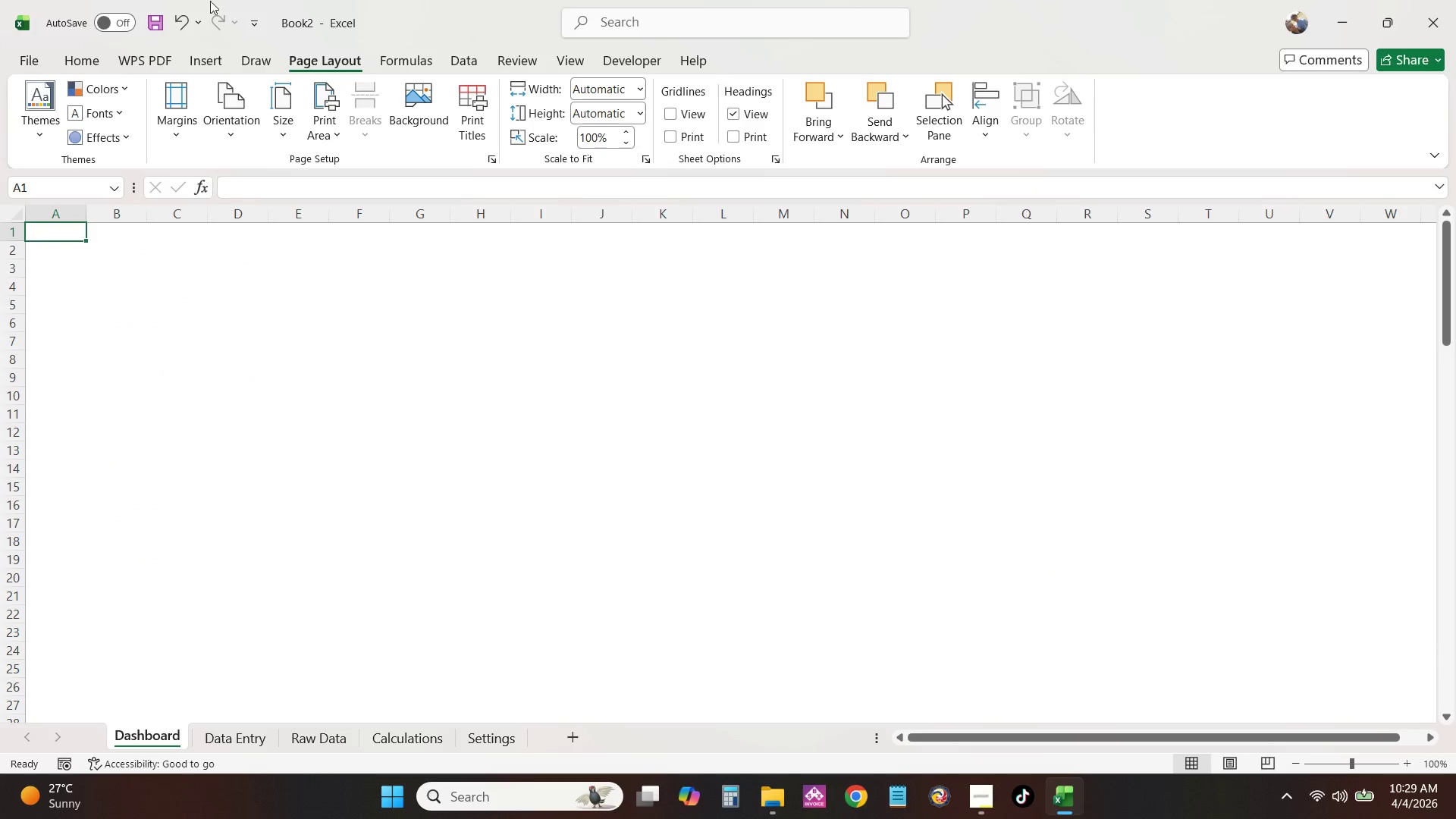 
left_click([175, 20])
 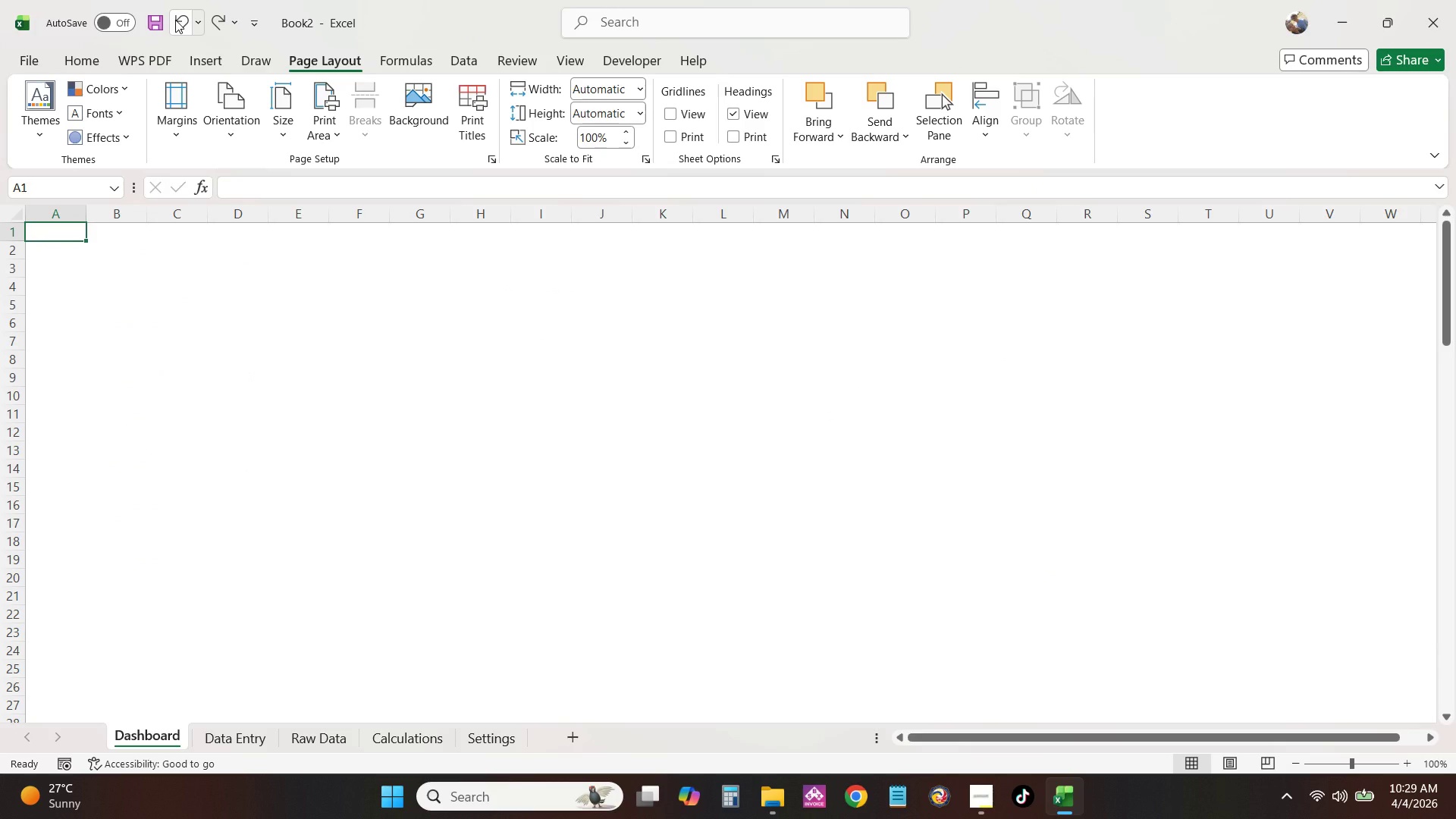 
left_click([175, 20])
 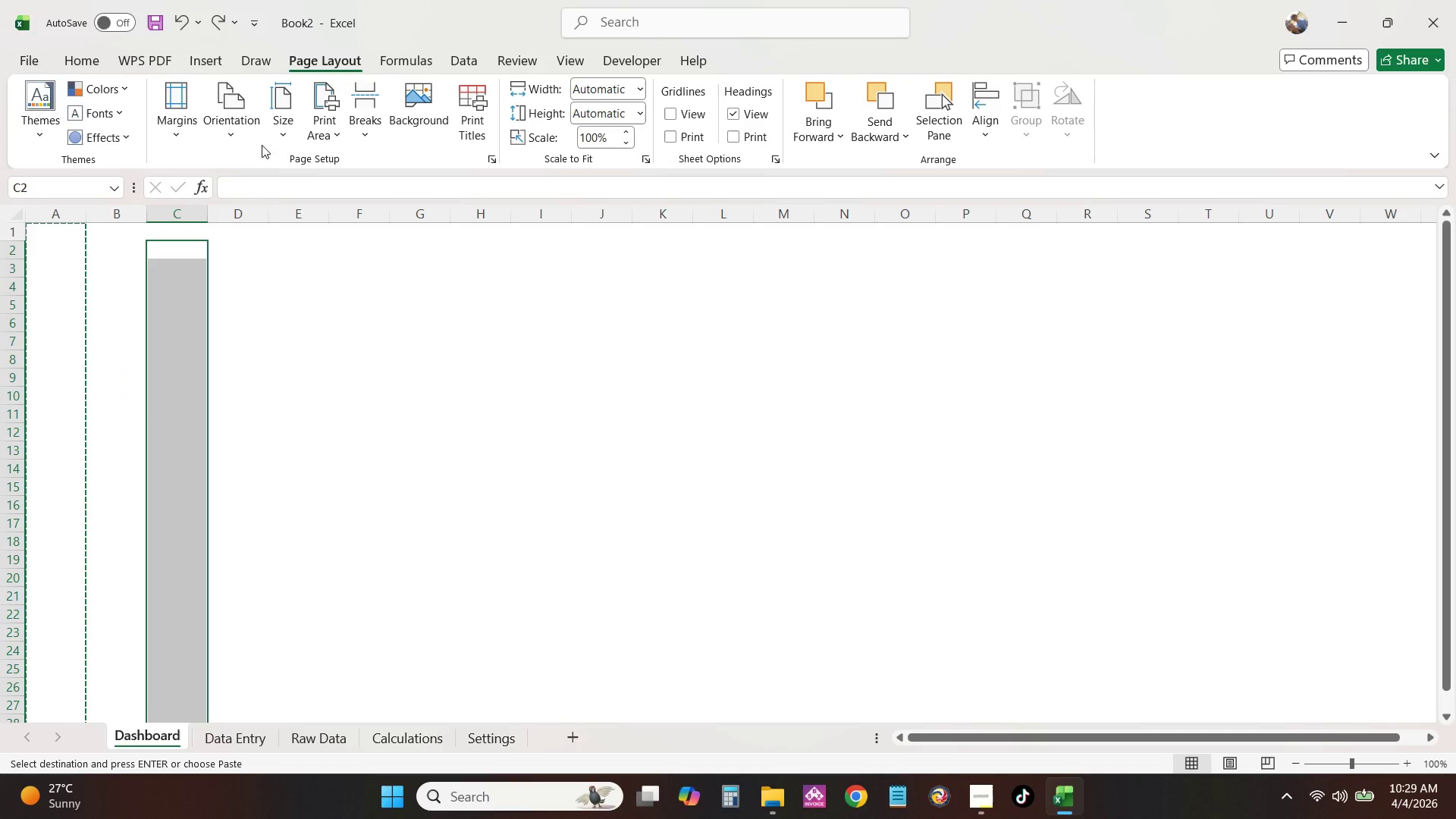 
left_click([391, 327])
 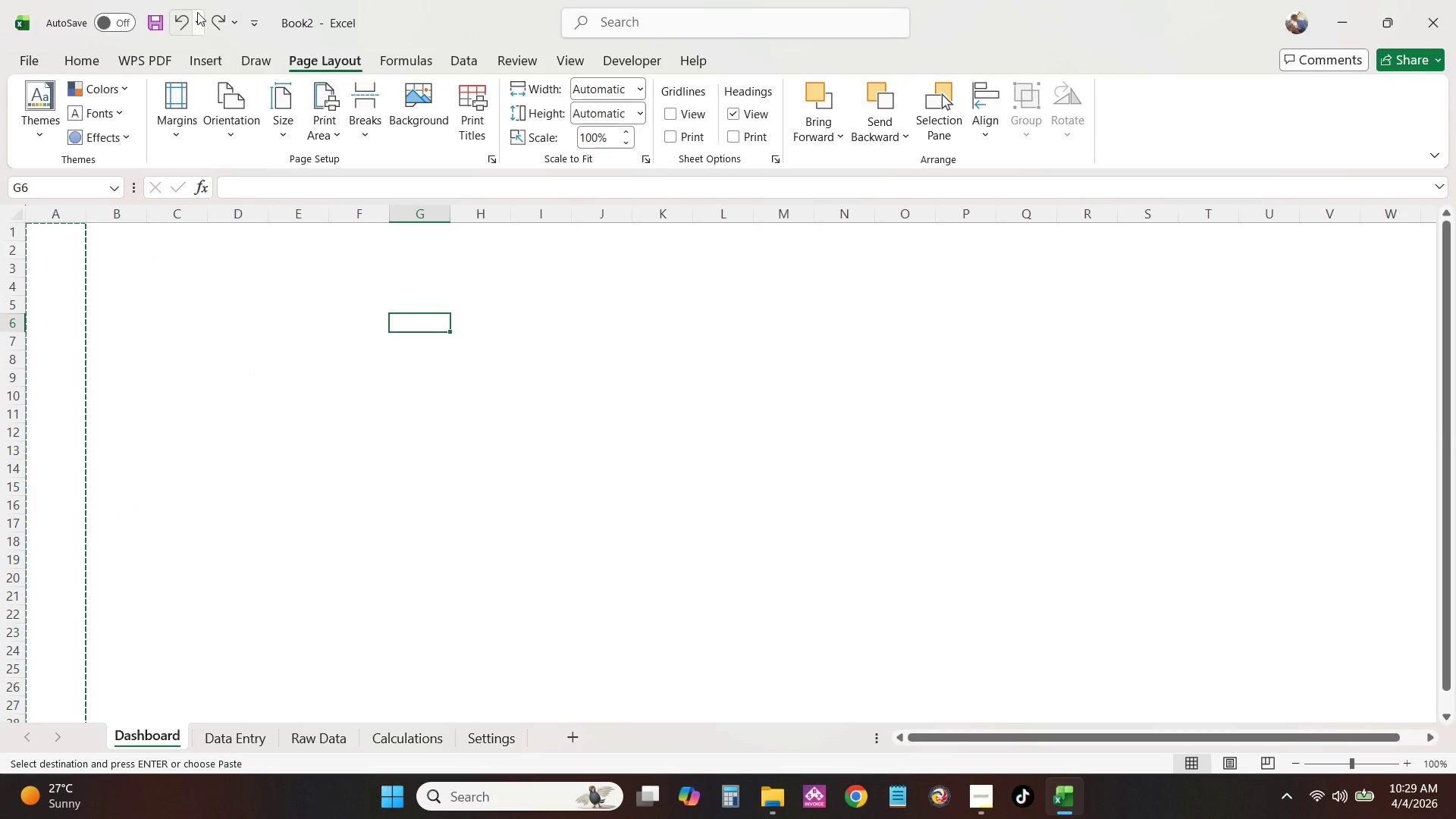 
left_click([180, 18])
 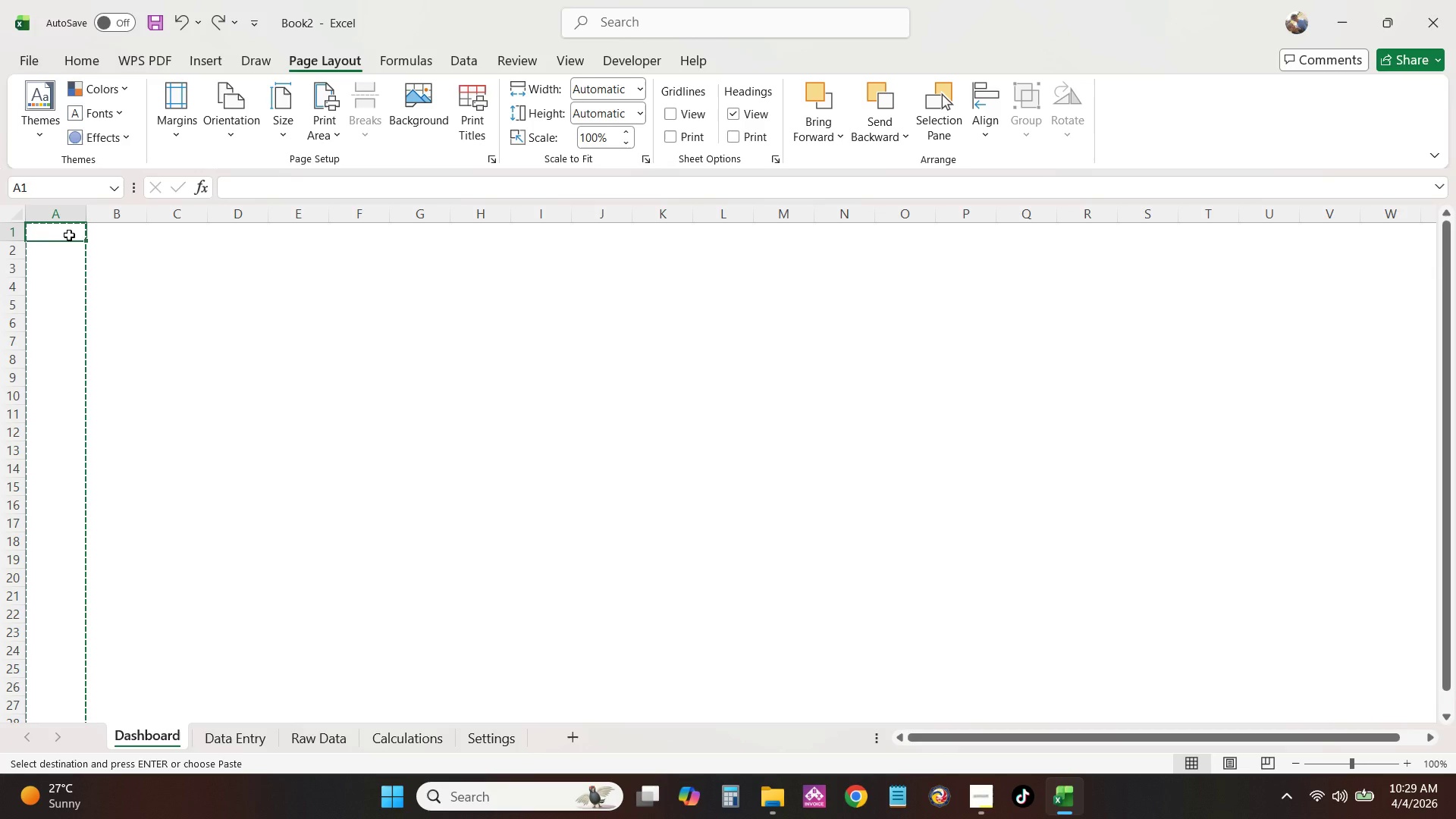 
left_click_drag(start_coordinate=[70, 237], to_coordinate=[76, 237])
 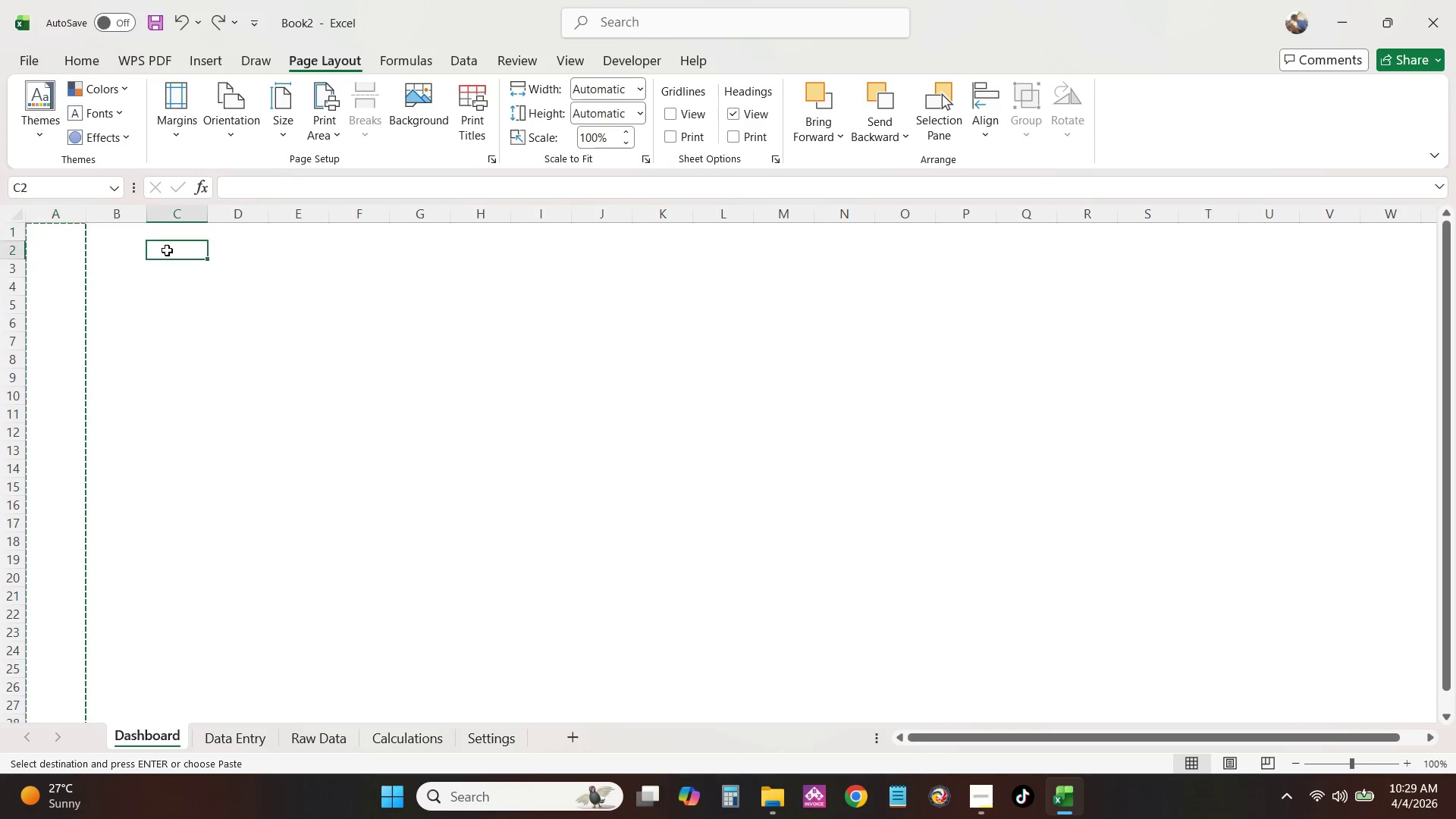 
double_click([167, 250])
 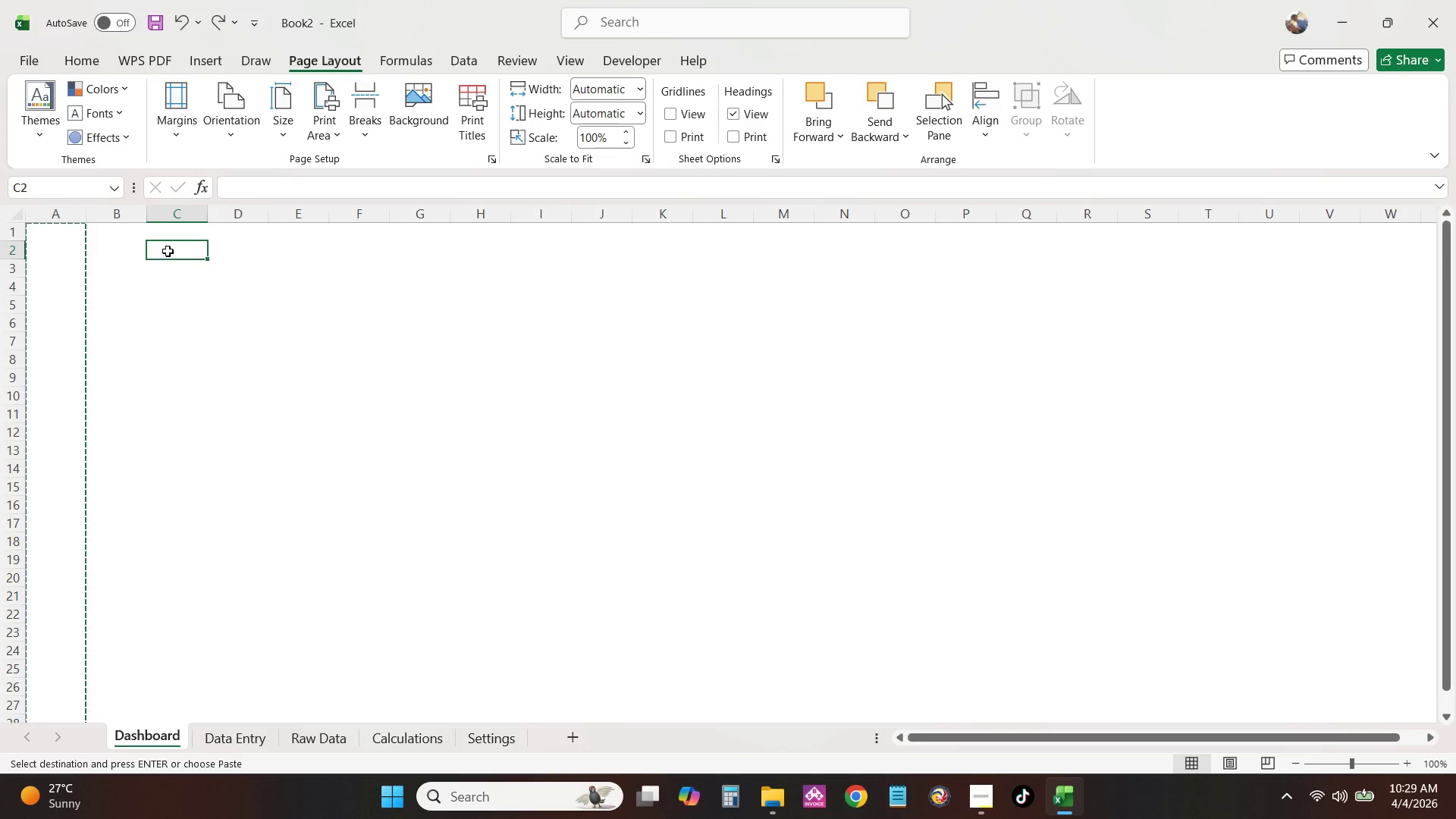 
triple_click([168, 251])
 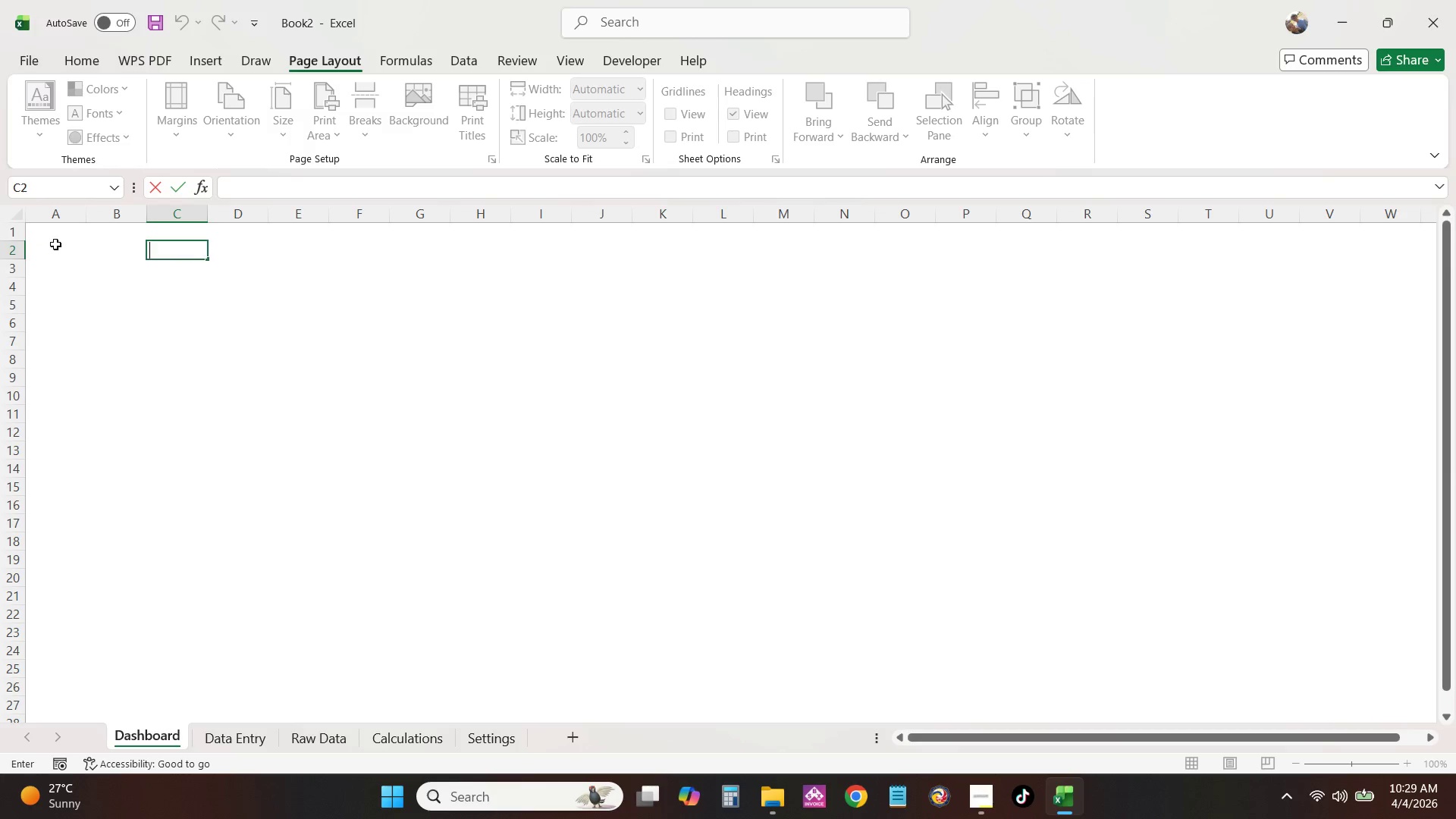 
triple_click([55, 244])
 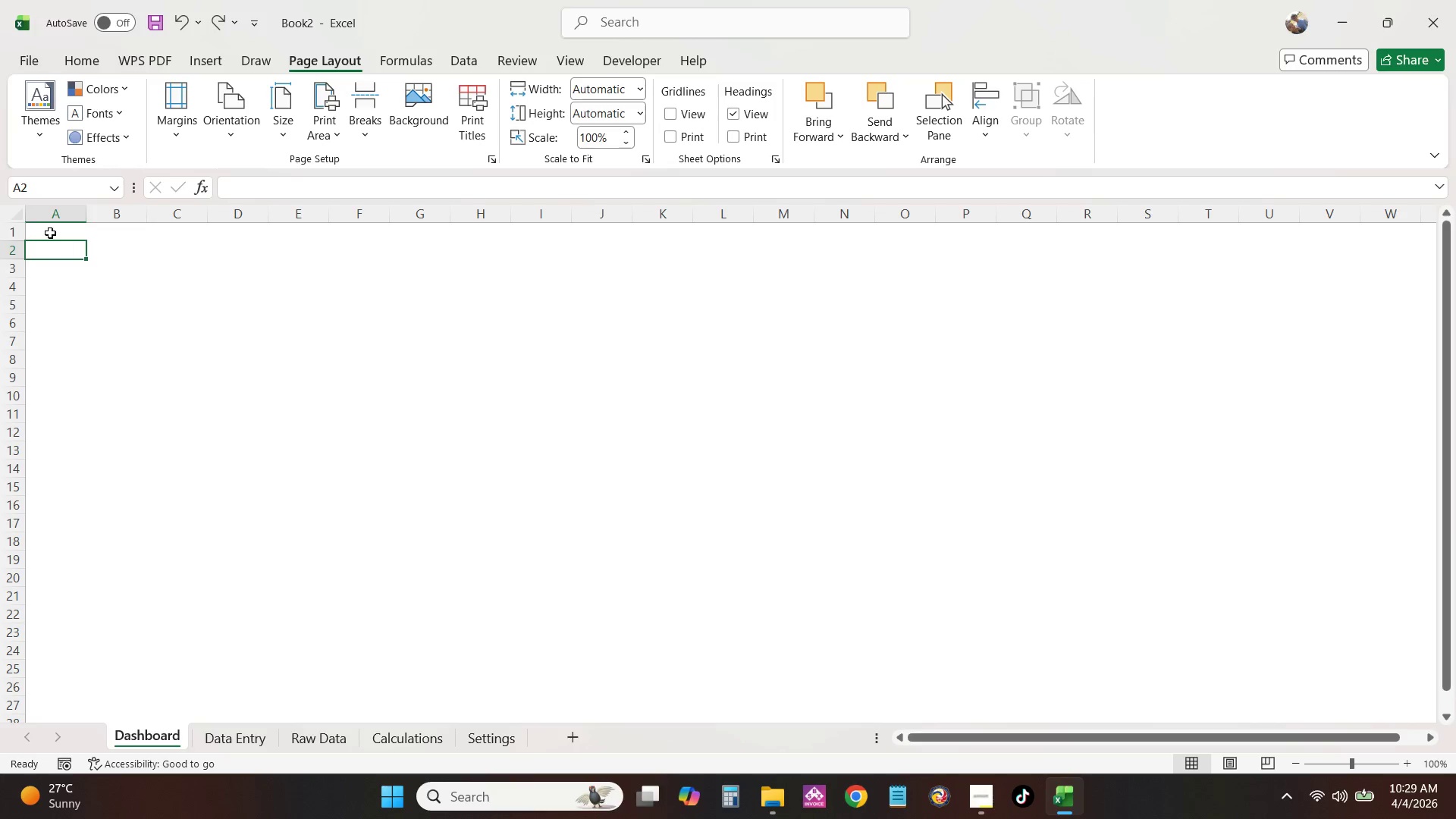 
triple_click([49, 232])
 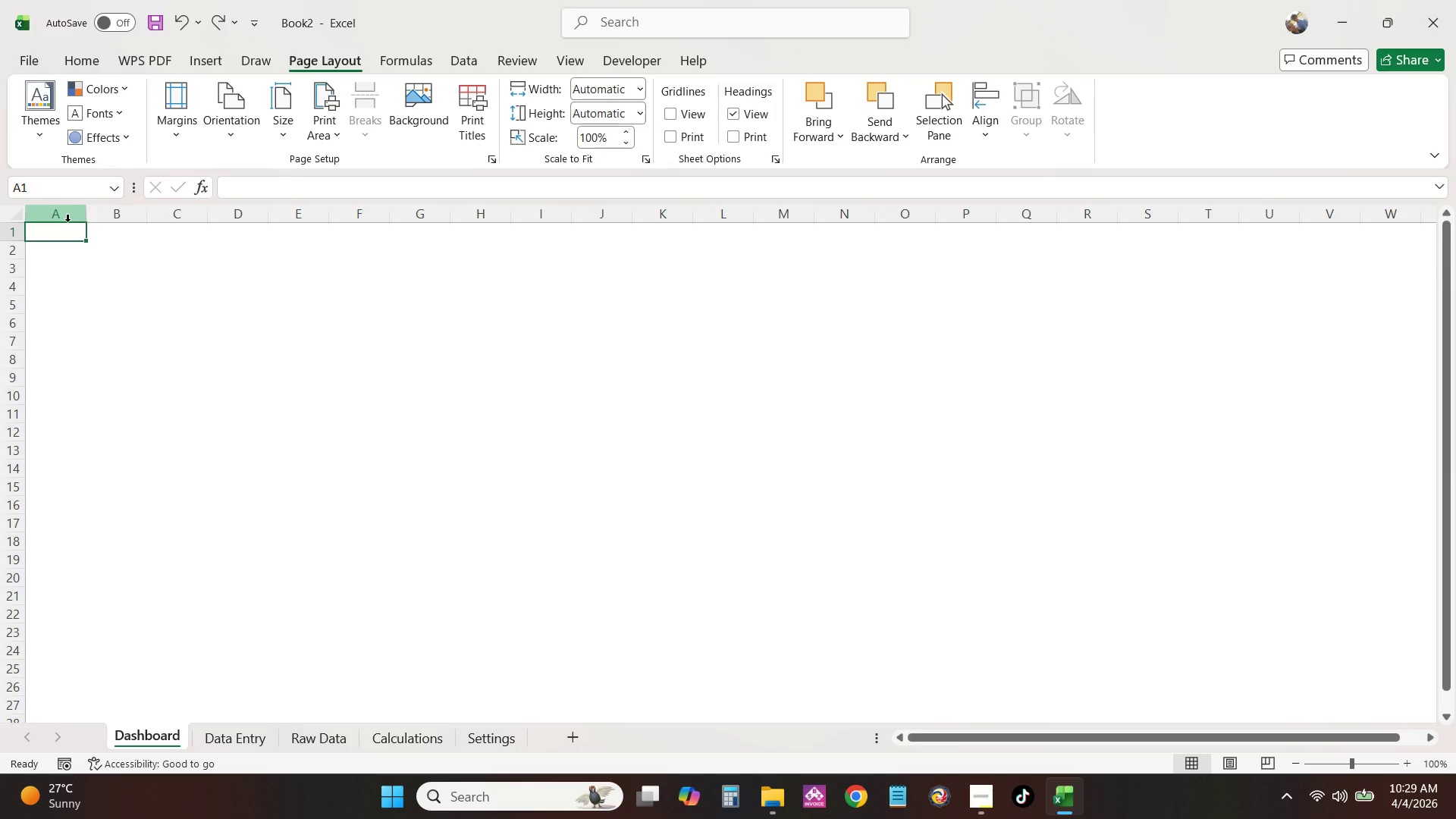 
wait(7.24)
 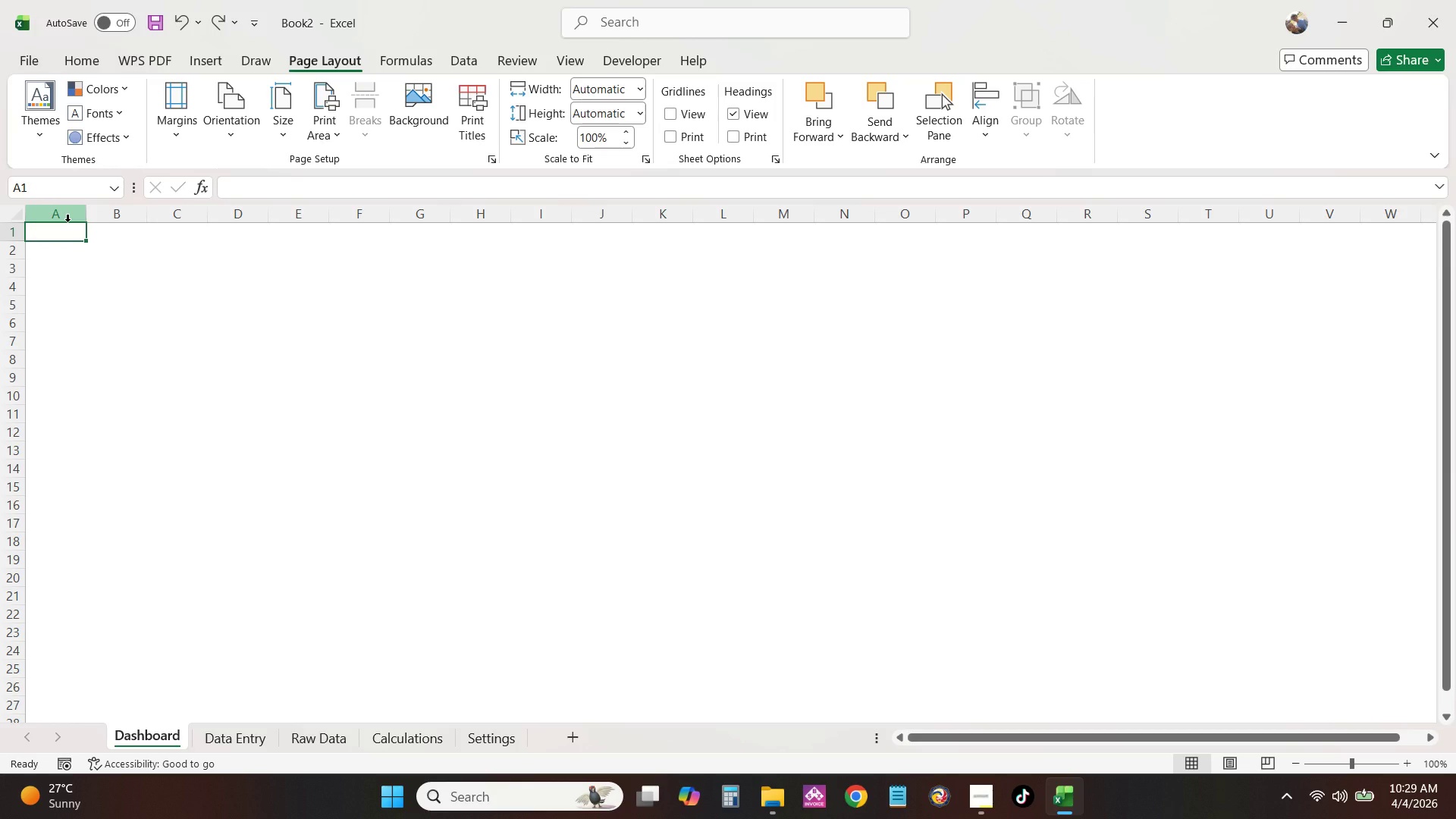 
left_click([560, 64])
 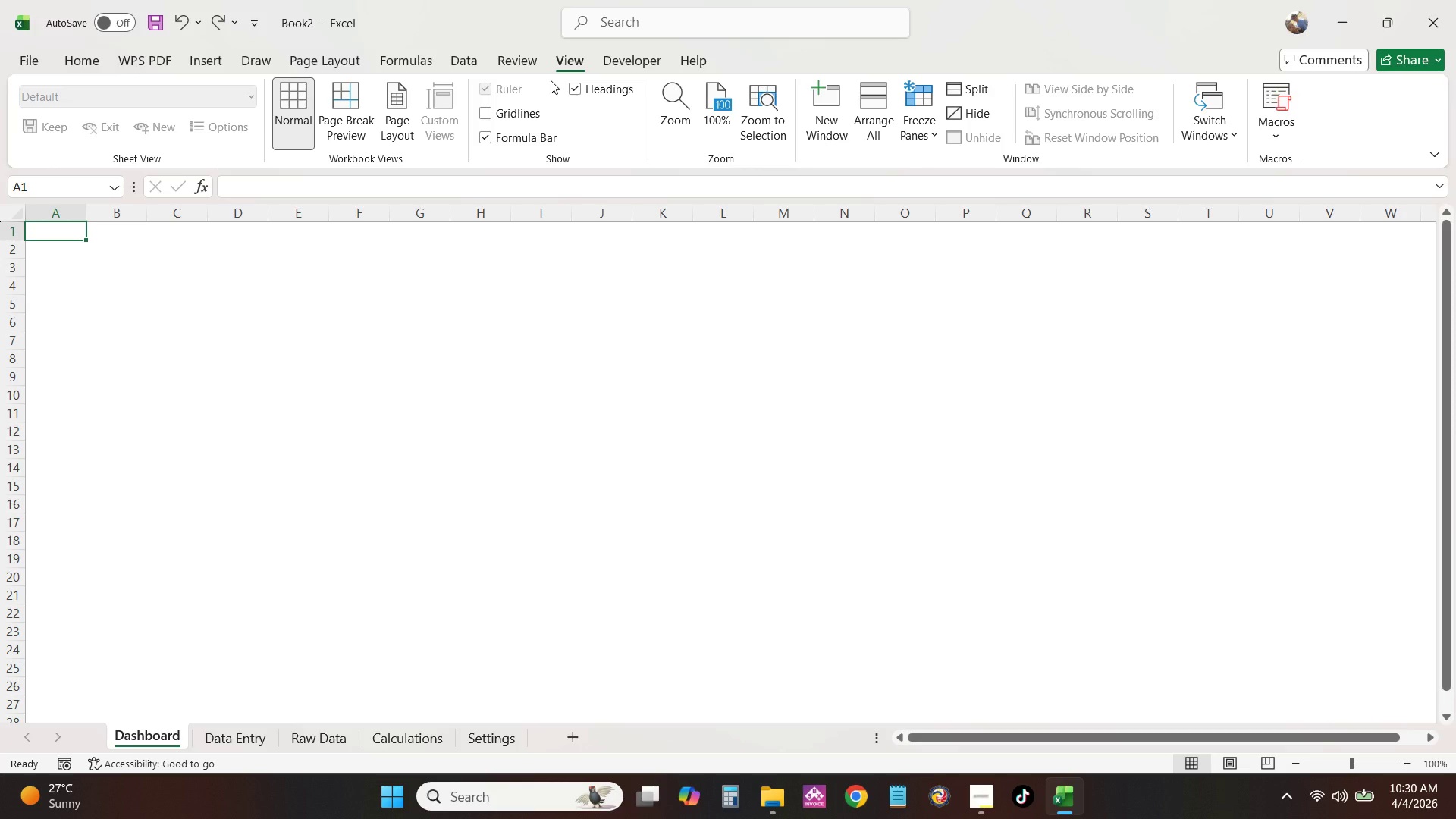 
mouse_move([554, 103])
 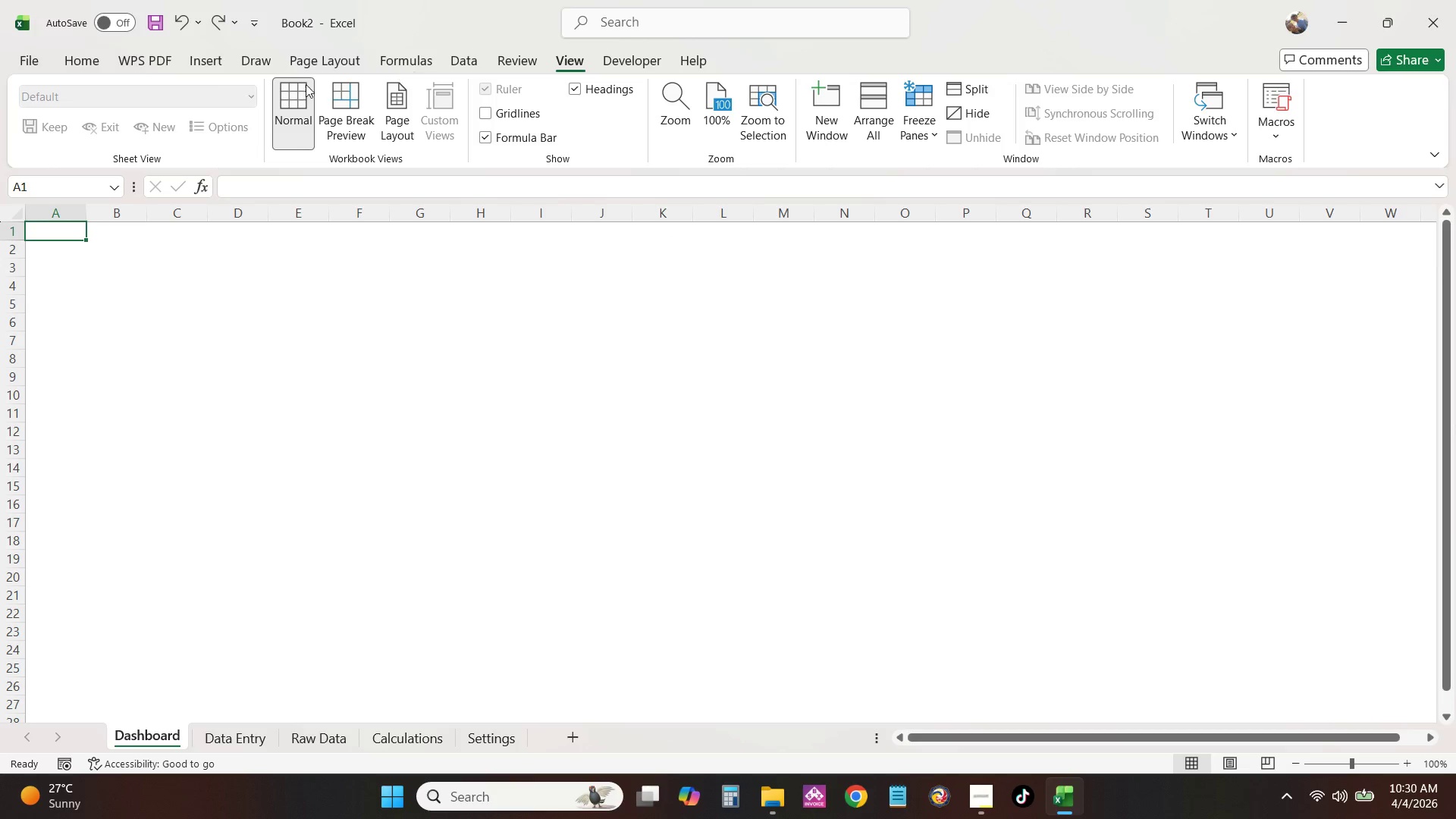 
left_click([204, 58])
 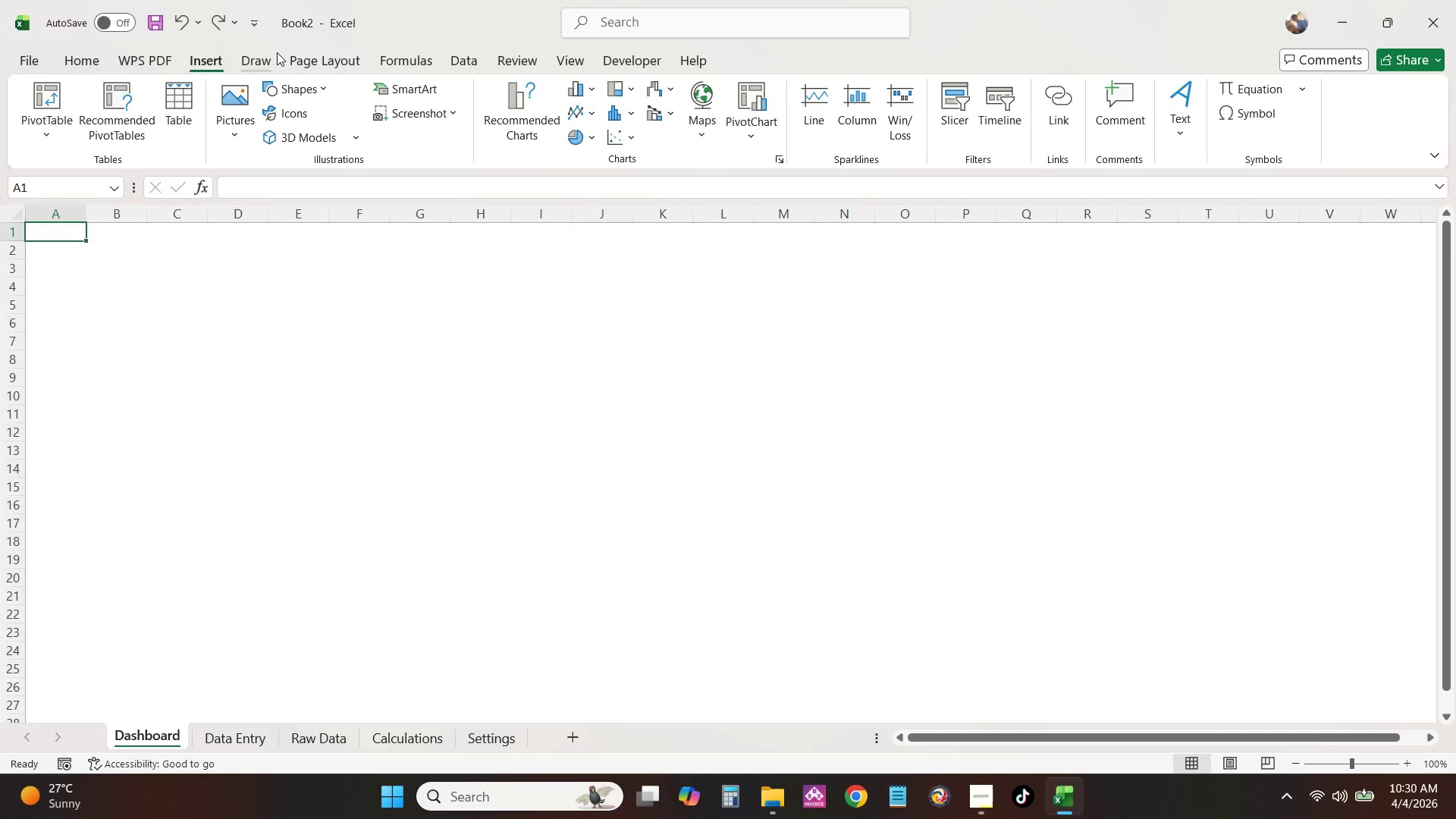 
left_click([277, 52])
 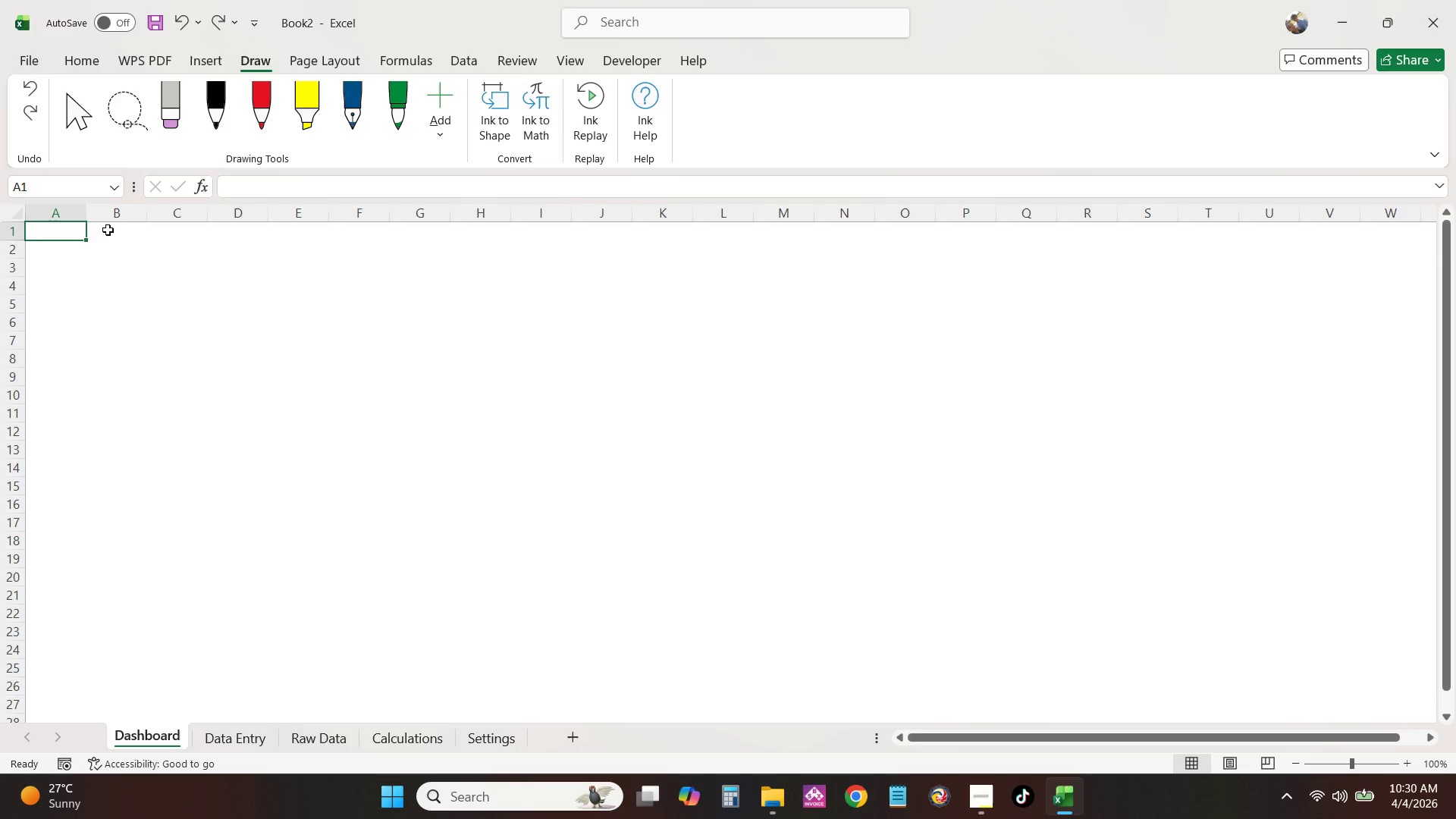 
left_click([80, 233])
 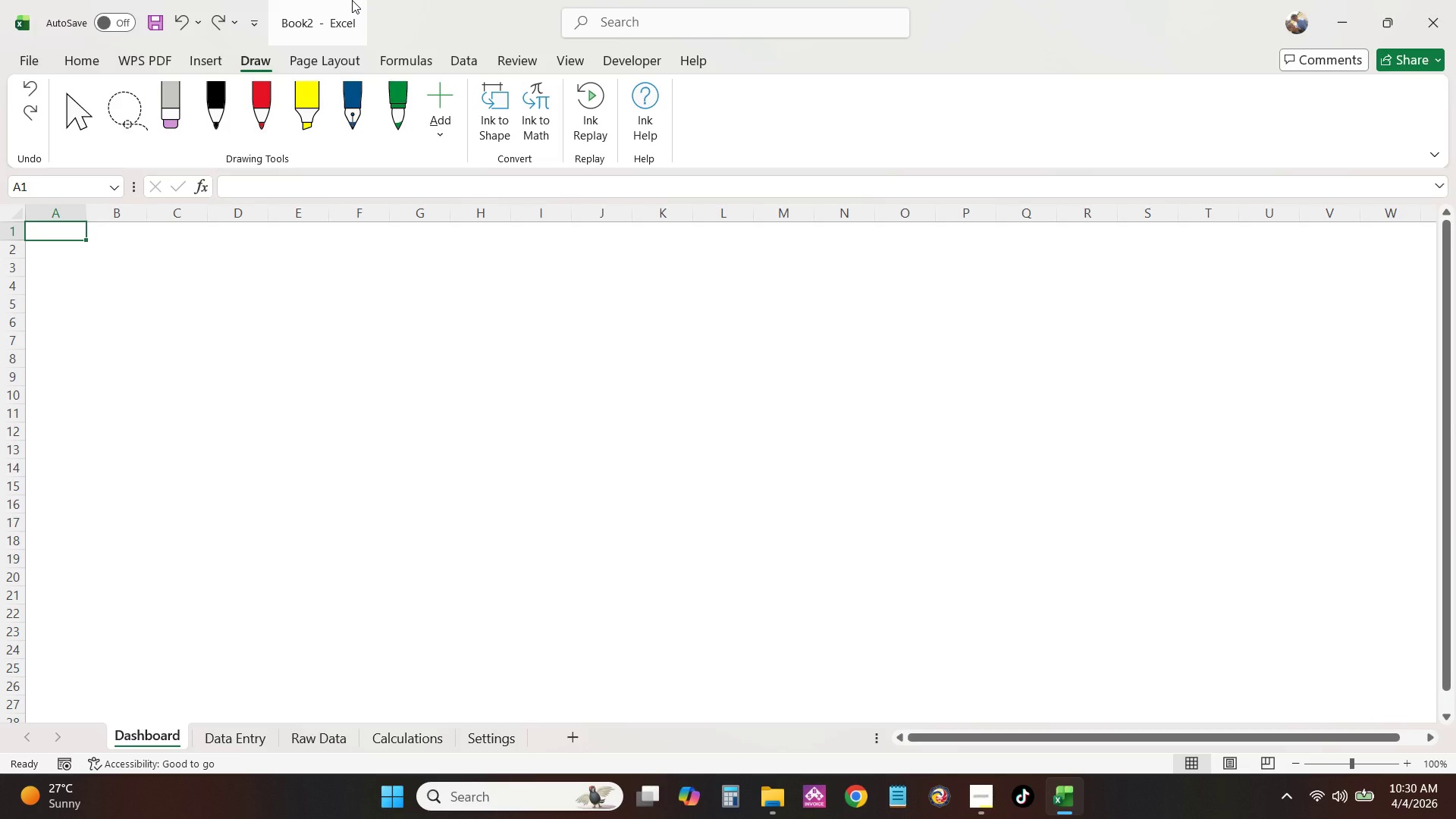 
wait(34.5)
 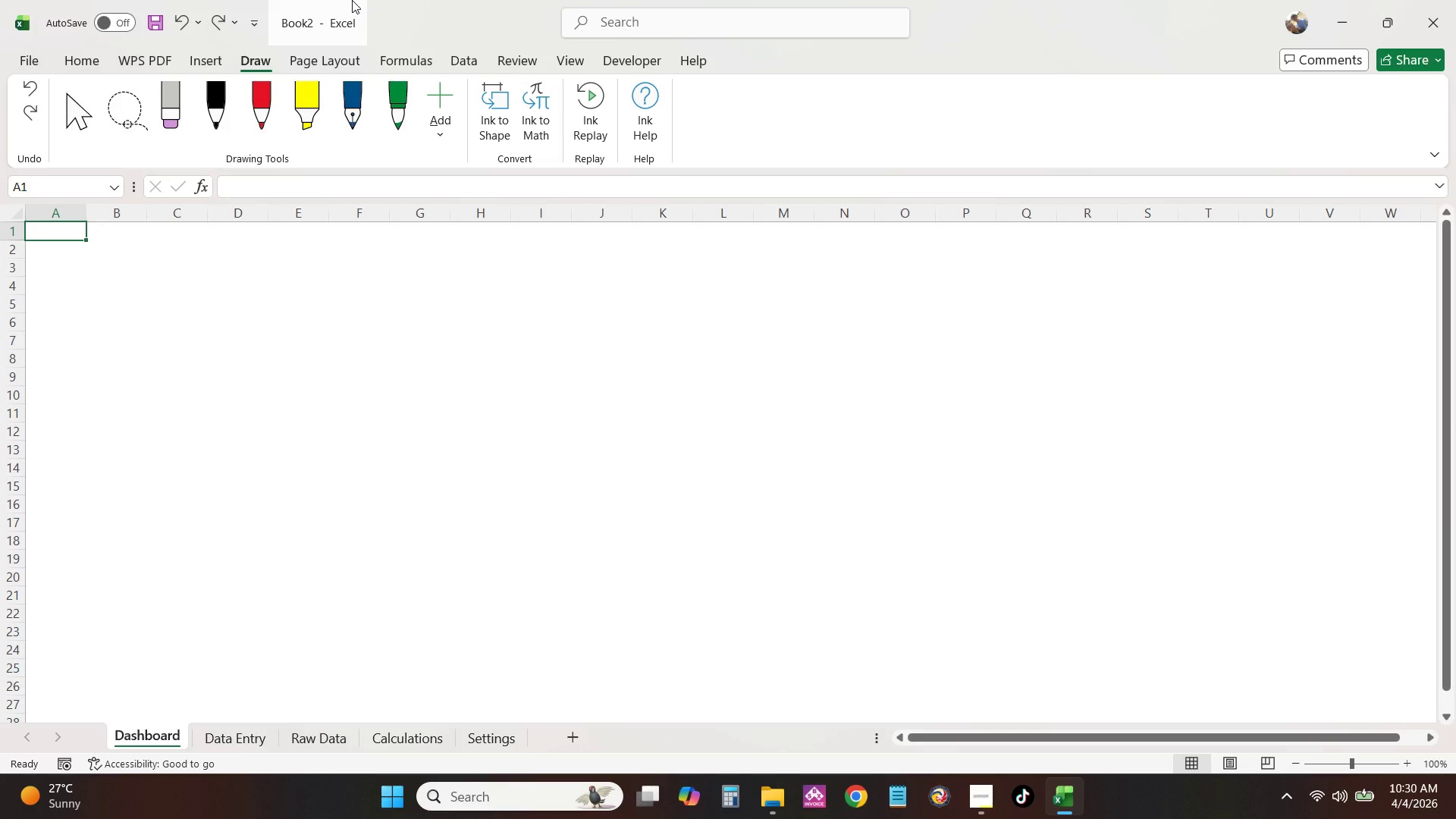 
scroll: coordinate [122, 402], scroll_direction: down, amount: 3.0
 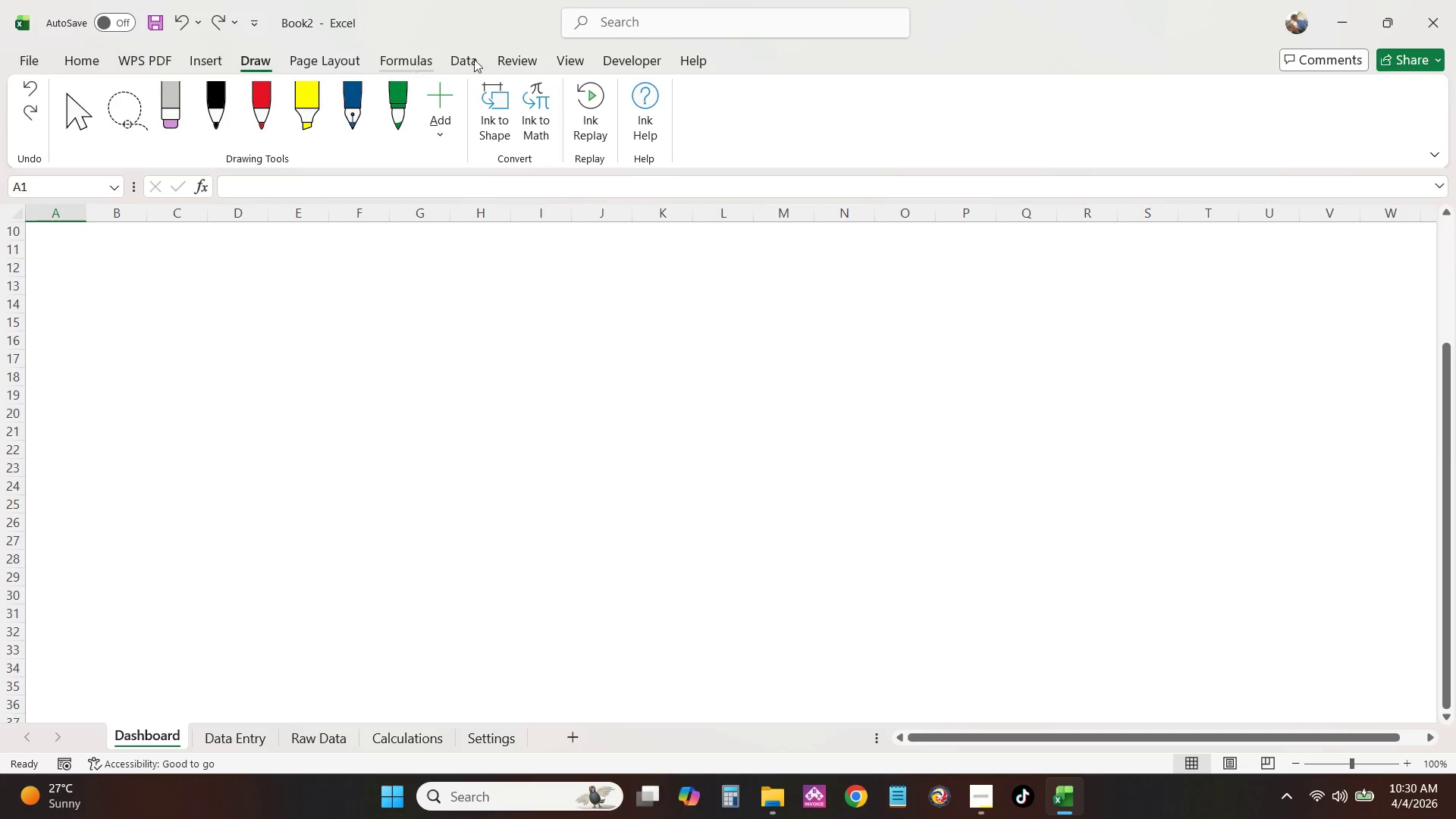 
left_click([557, 55])
 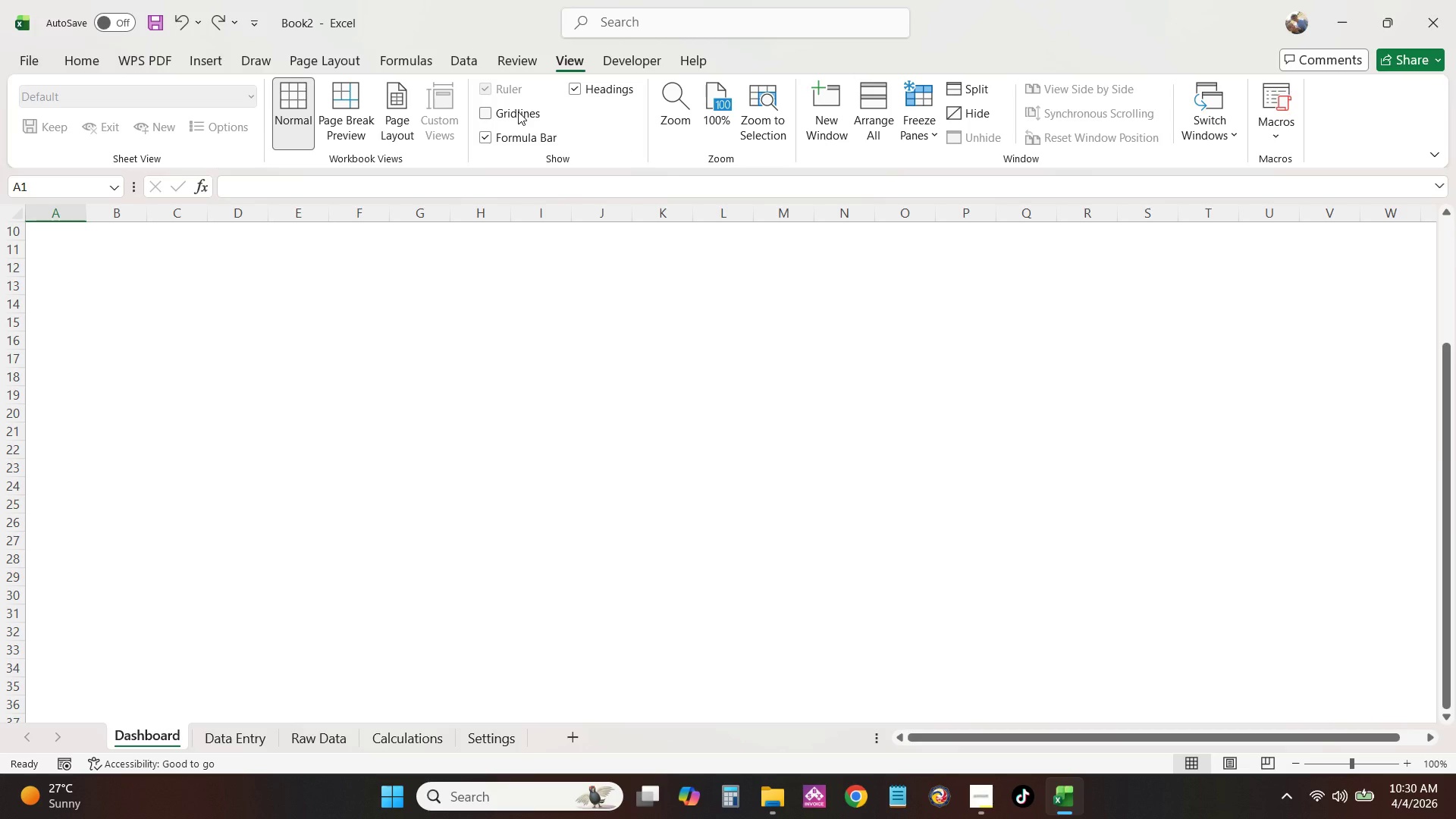 
mouse_move([491, 110])
 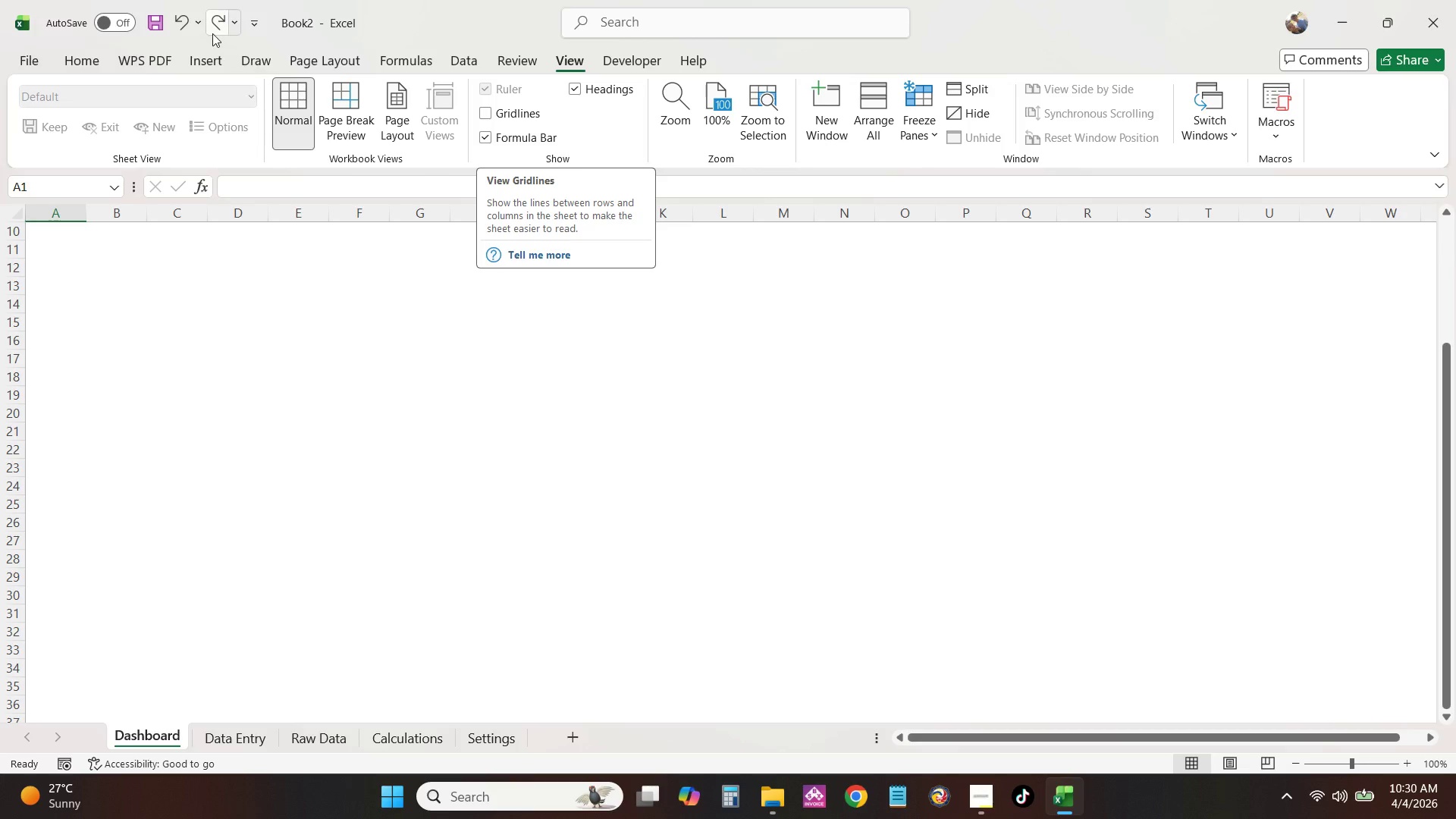 
left_click([93, 58])
 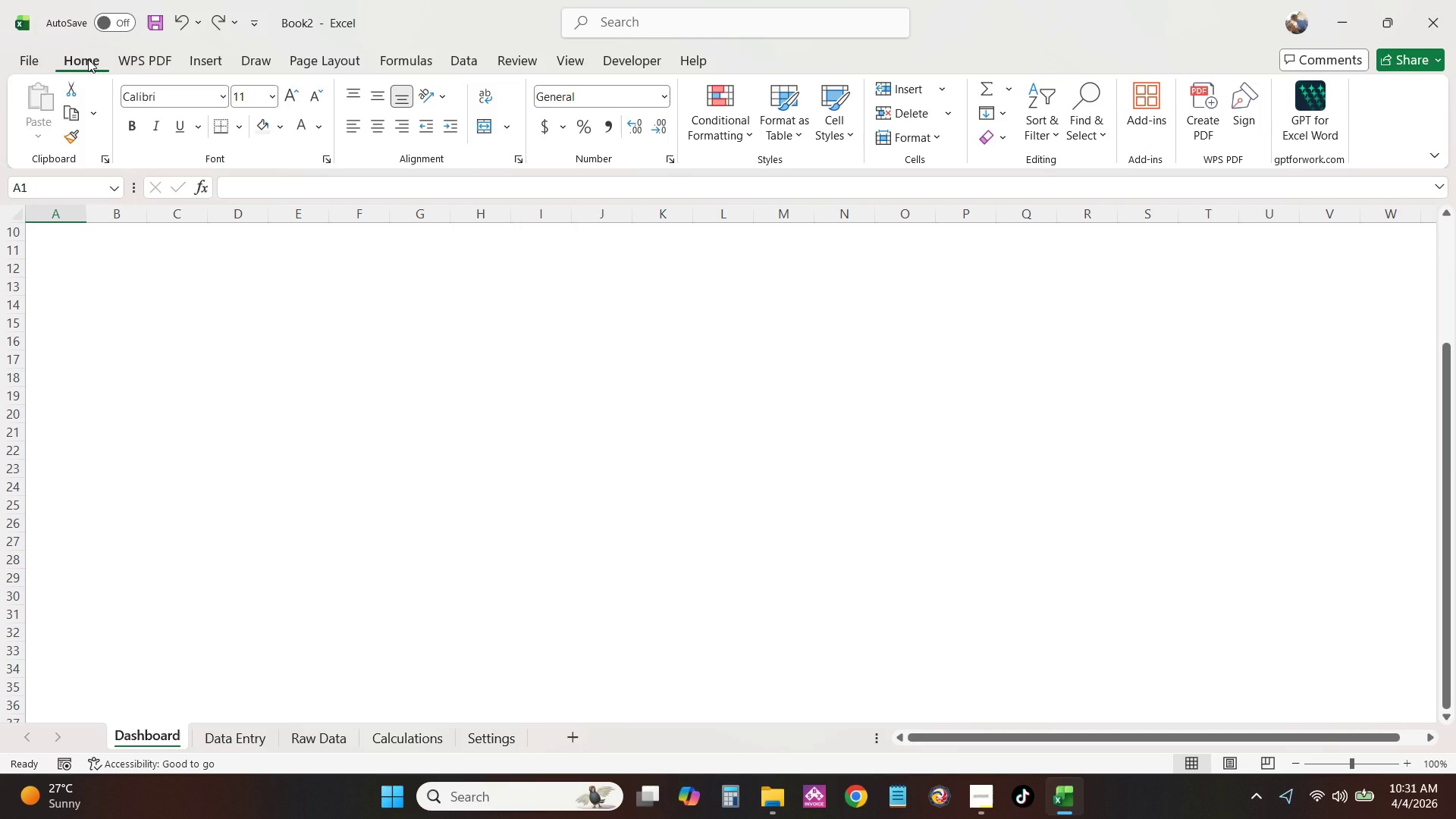 
wait(6.25)
 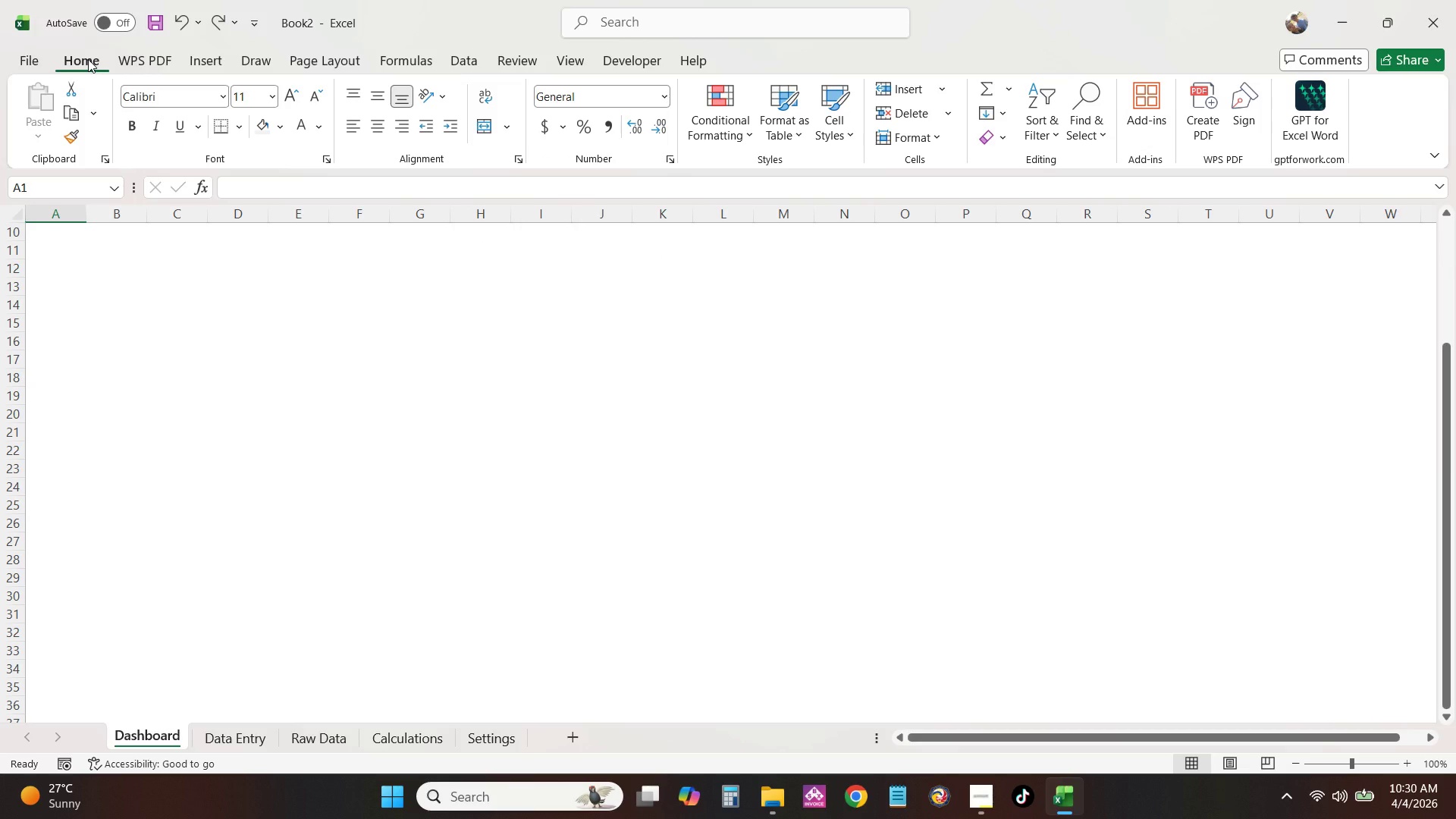 
left_click([94, 121])
 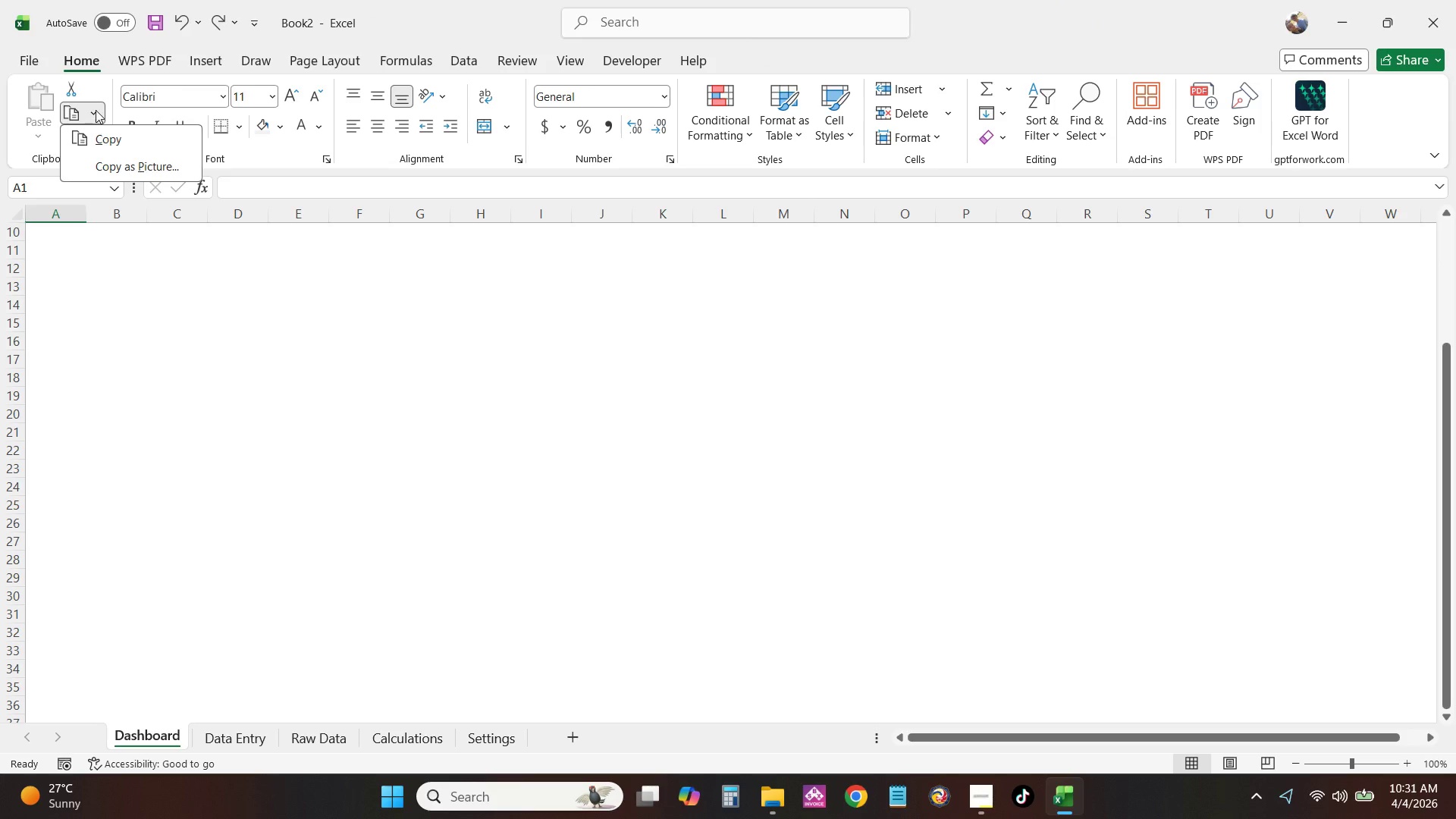 
left_click([96, 110])
 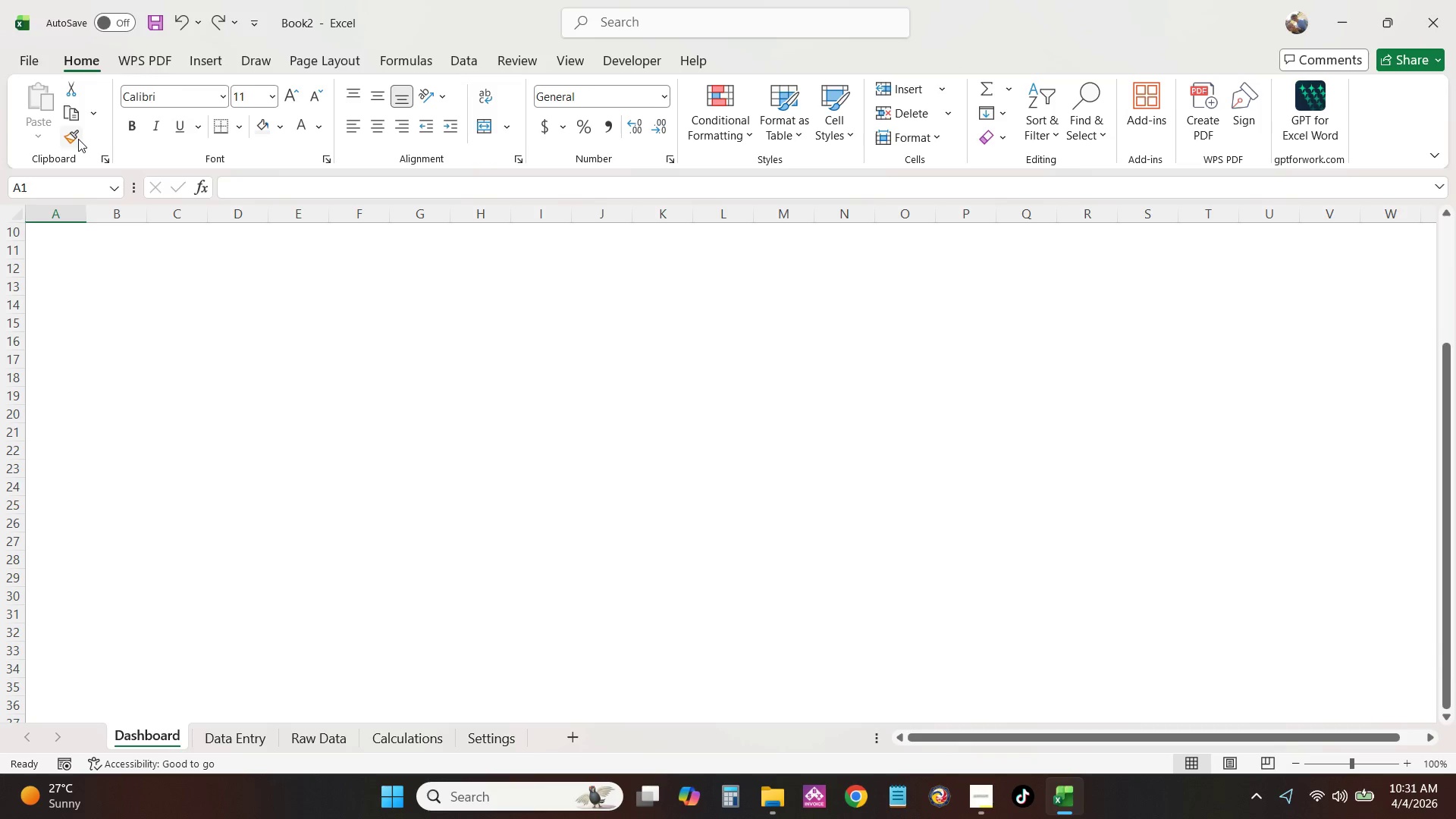 
double_click([78, 139])
 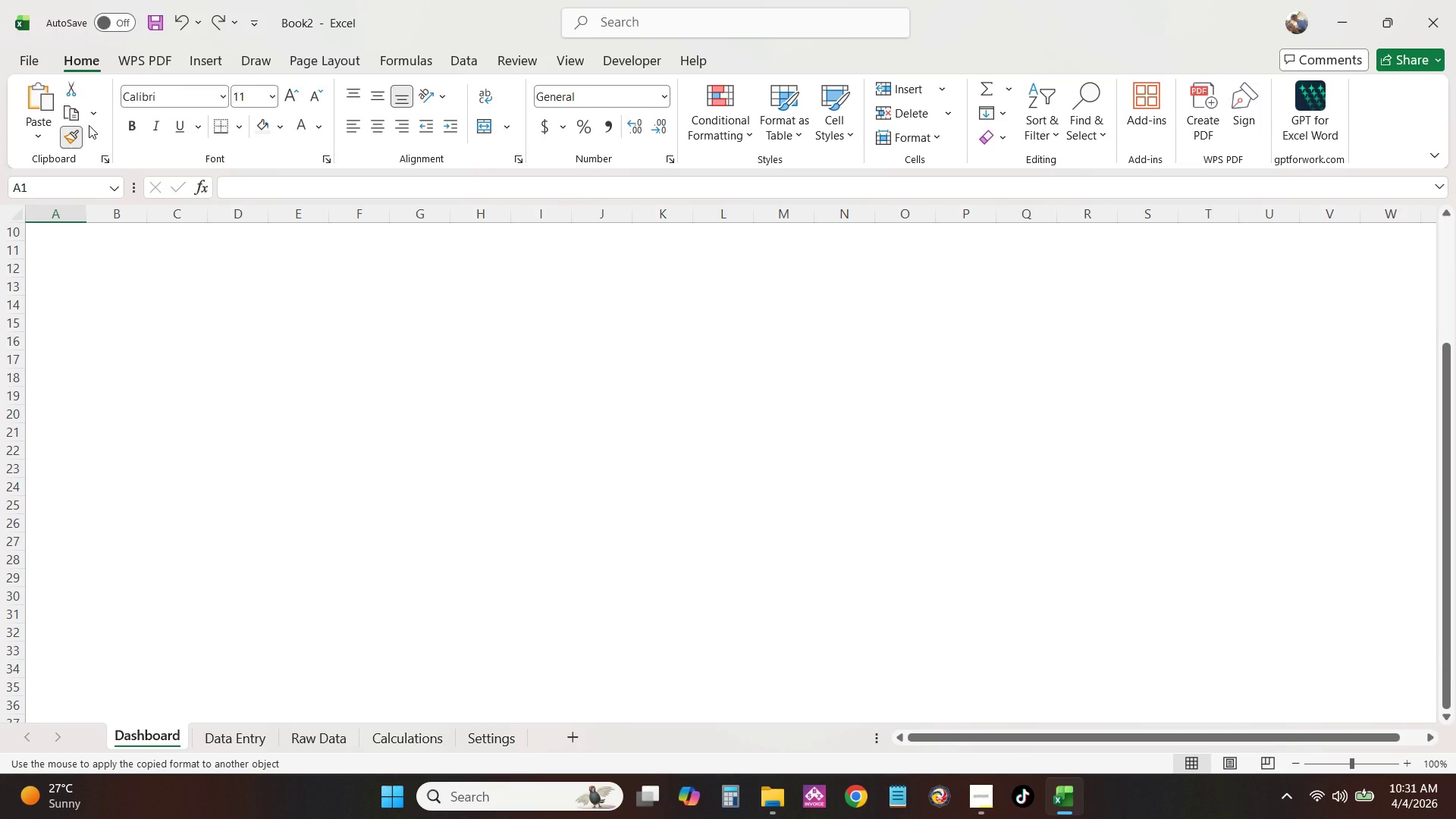 
wait(7.11)
 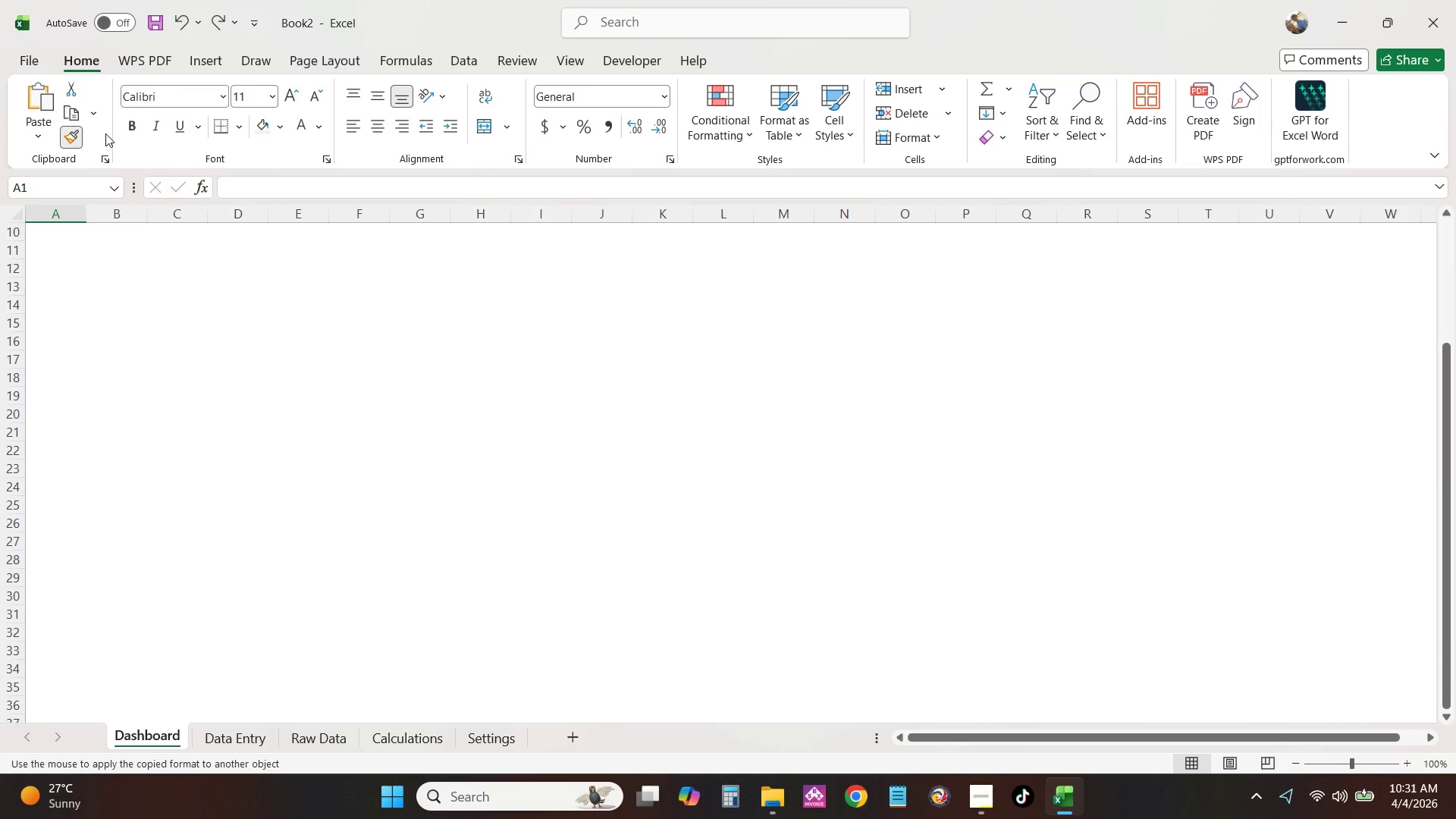 
left_click([74, 133])
 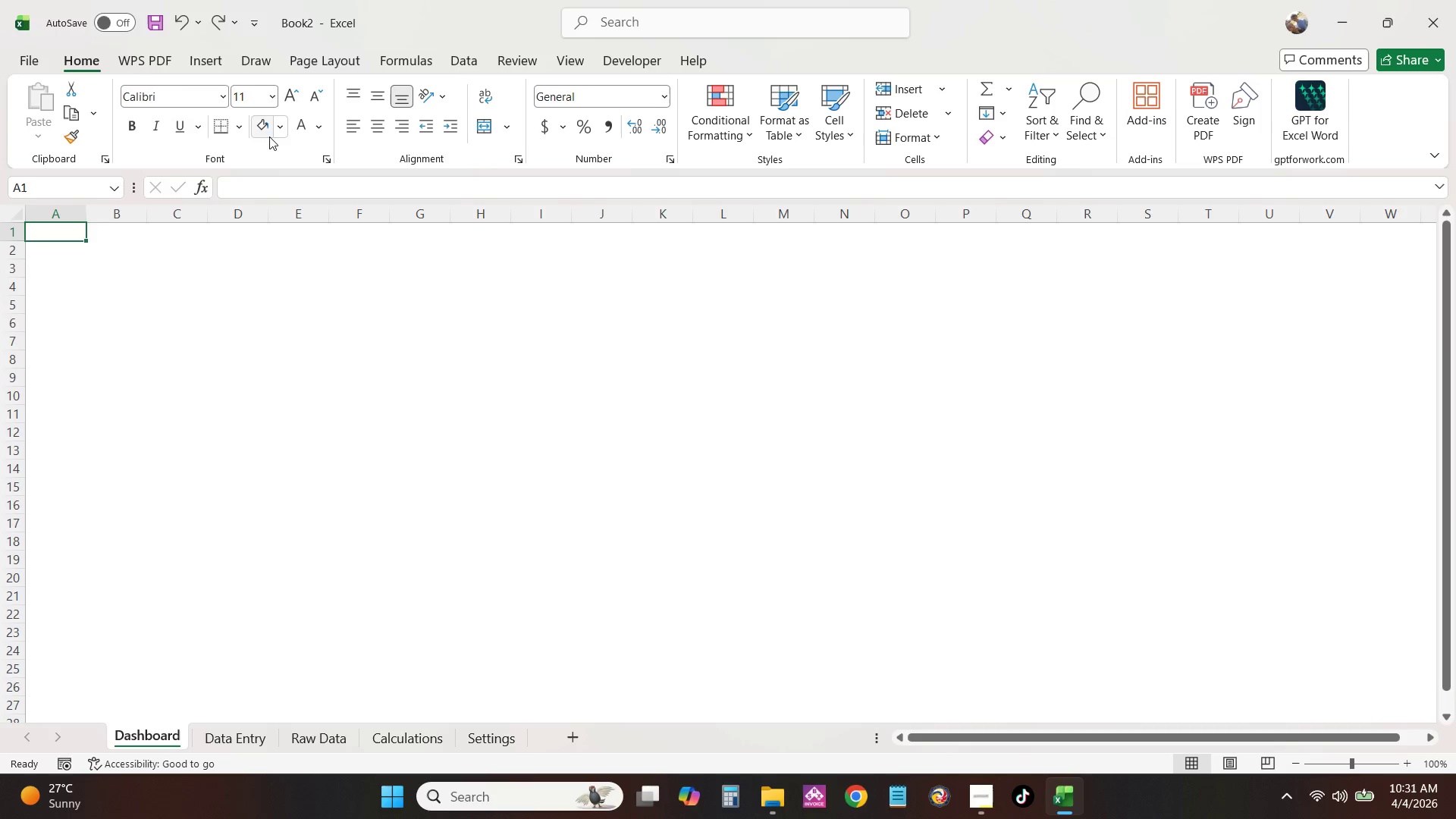 
left_click([264, 128])
 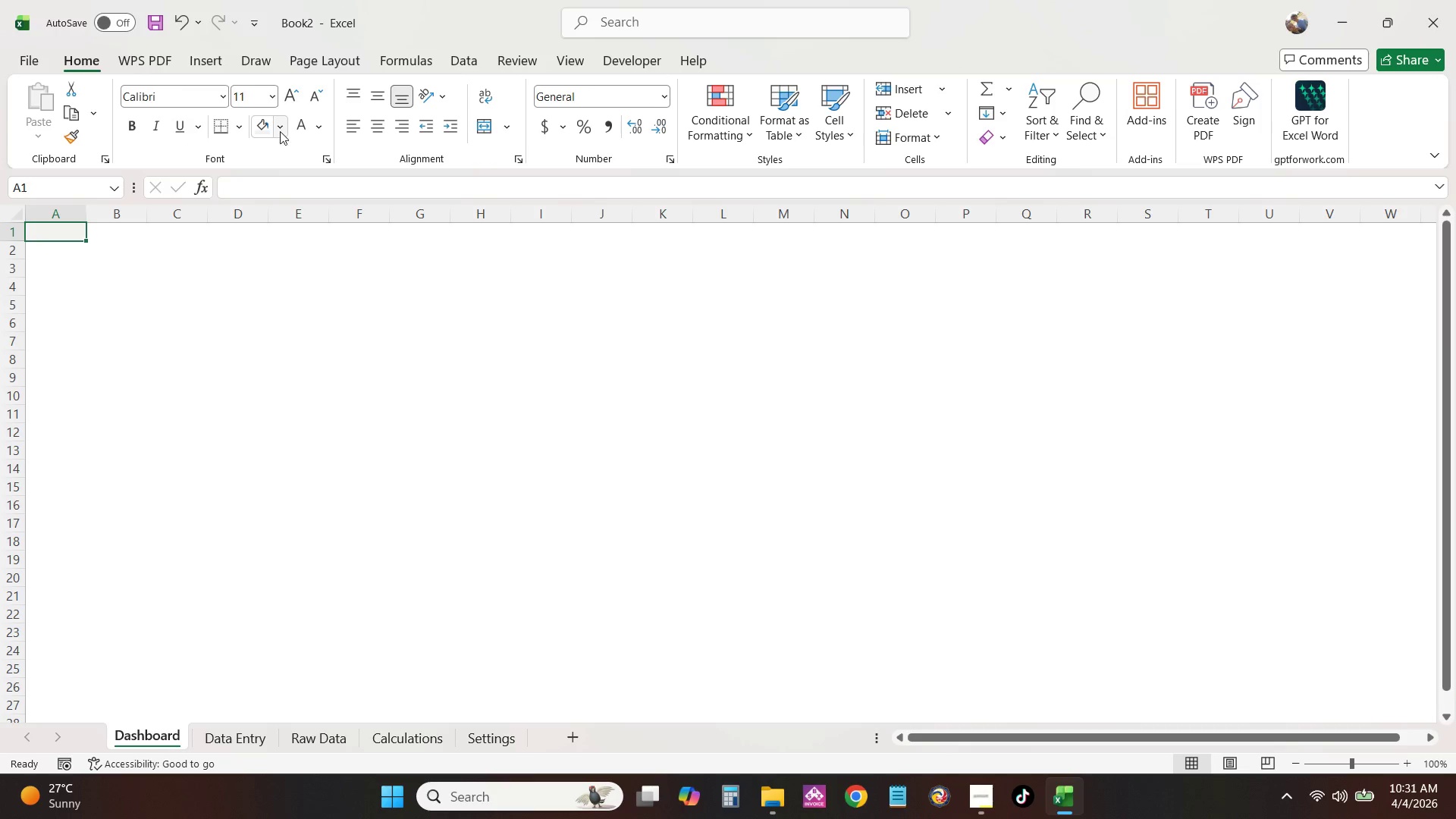 
left_click([280, 131])
 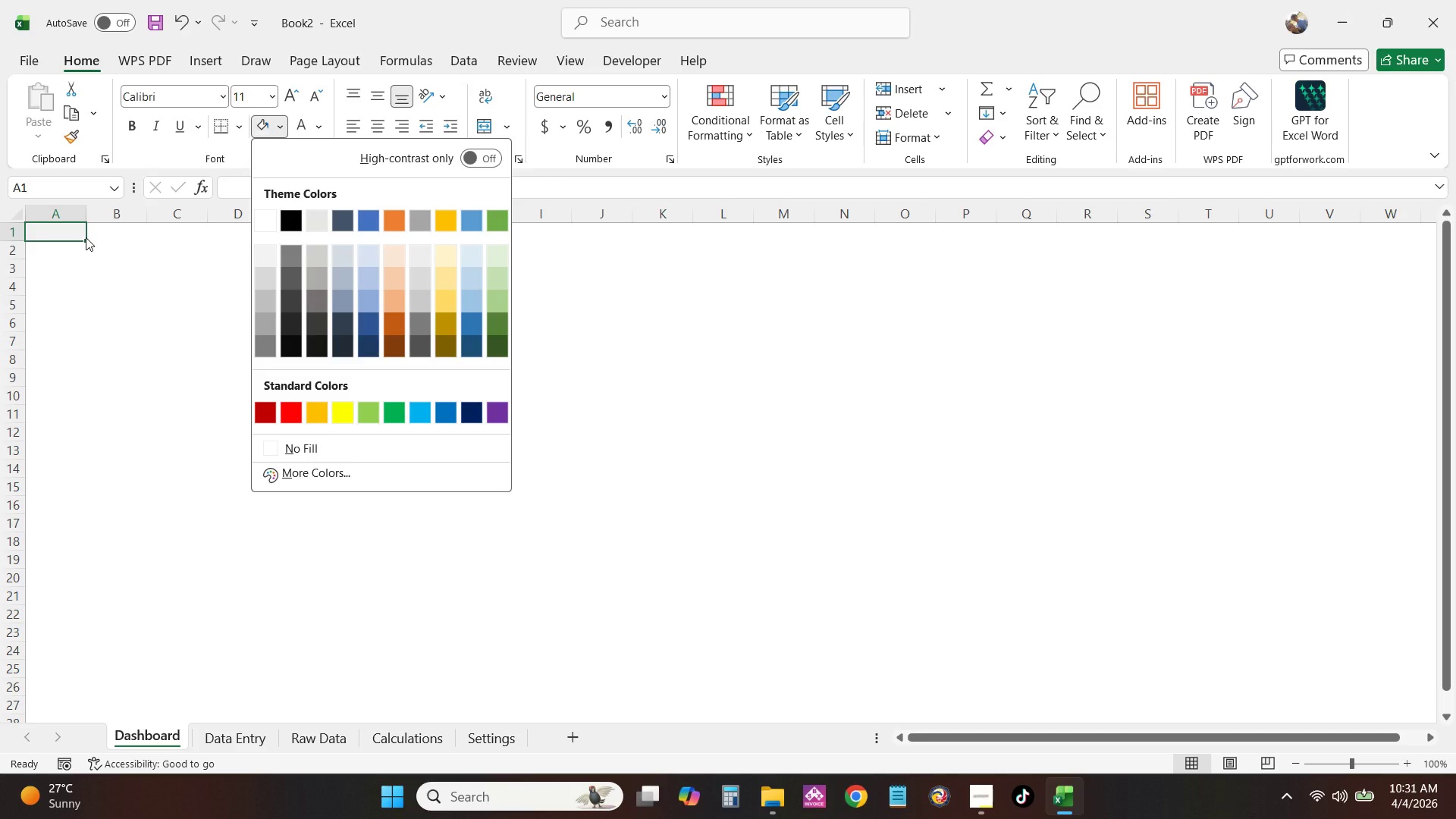 
left_click([86, 237])
 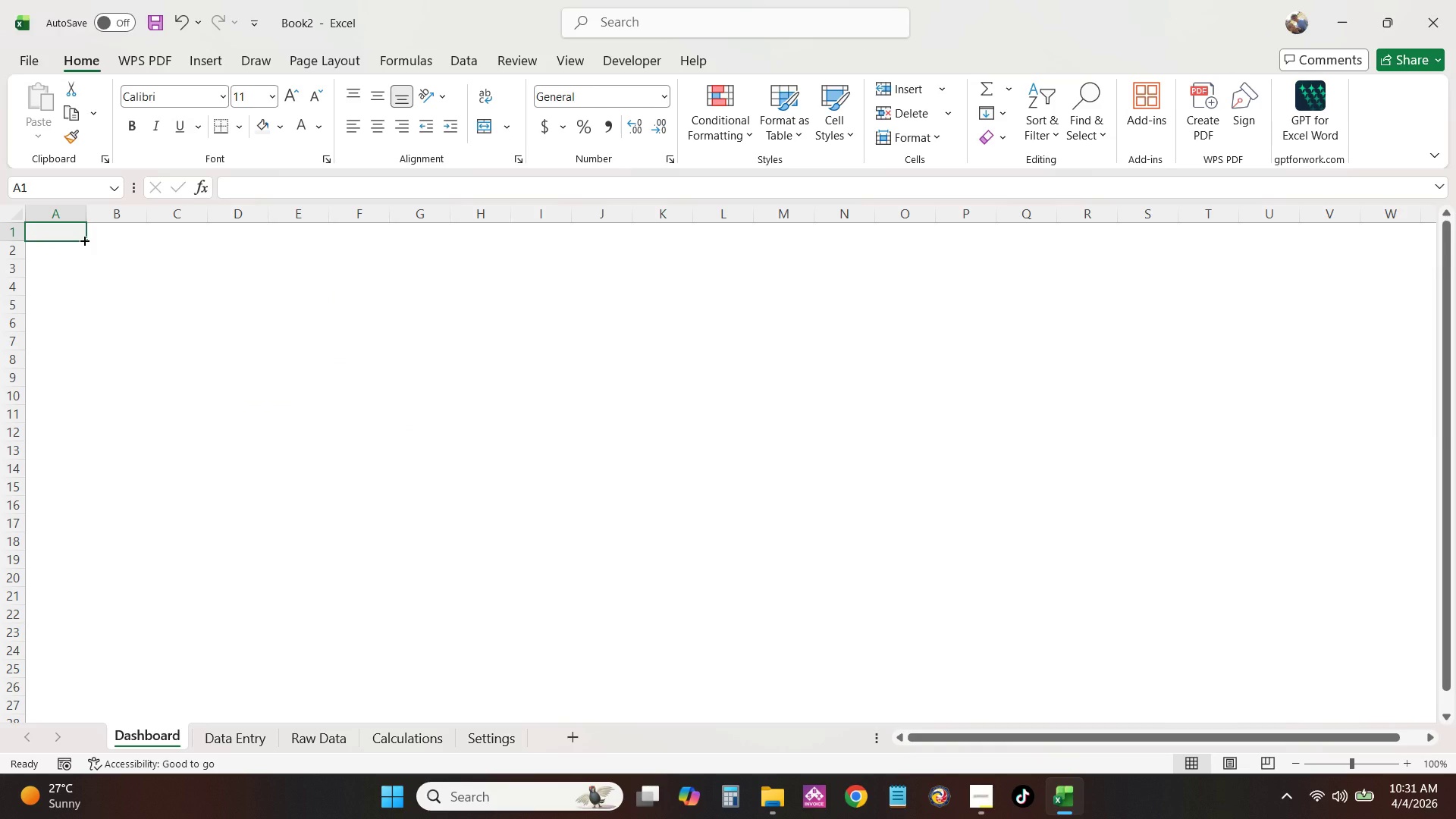 
left_click_drag(start_coordinate=[83, 240], to_coordinate=[1116, 683])
 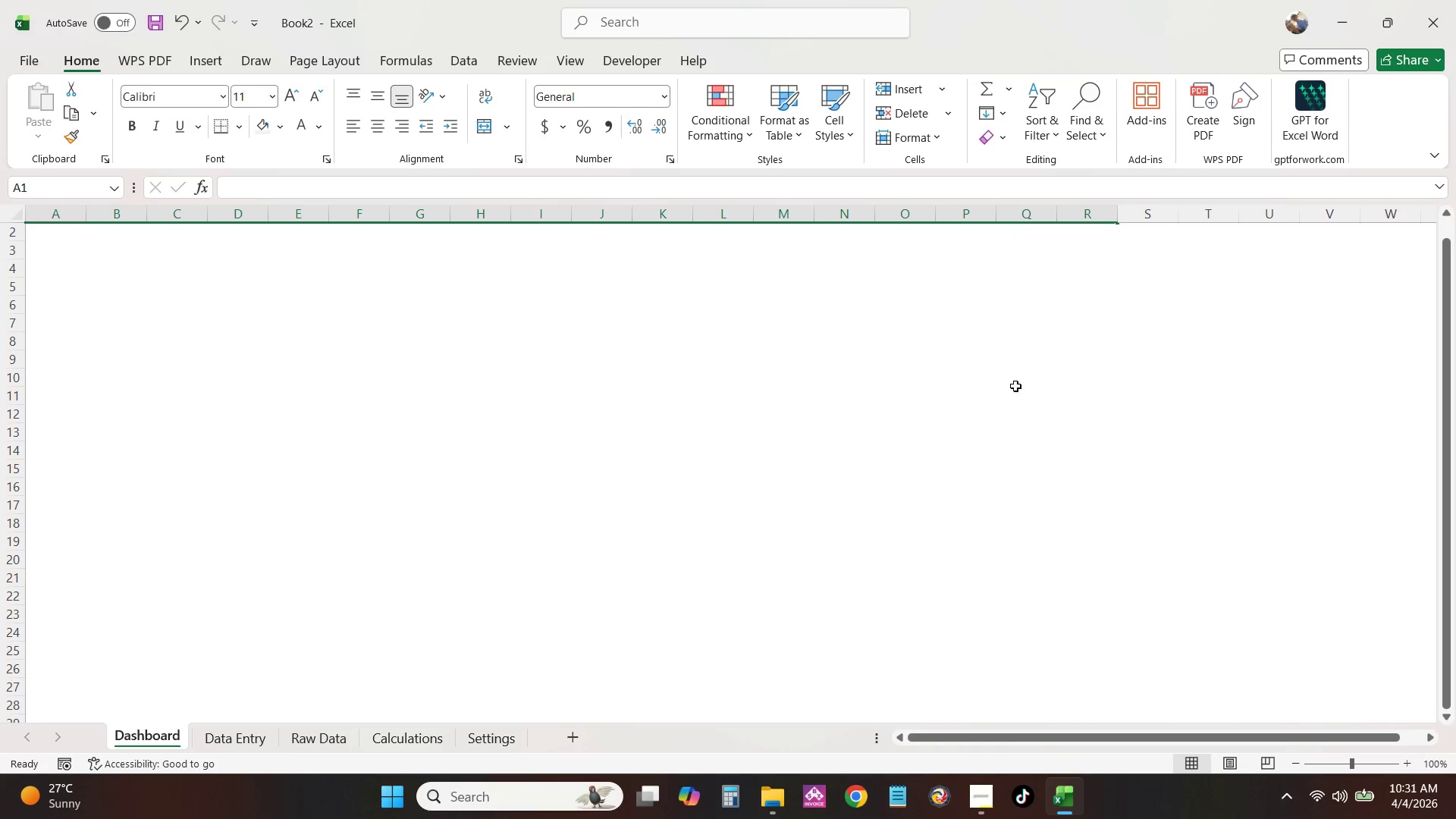 
scroll: coordinate [268, 257], scroll_direction: up, amount: 13.0
 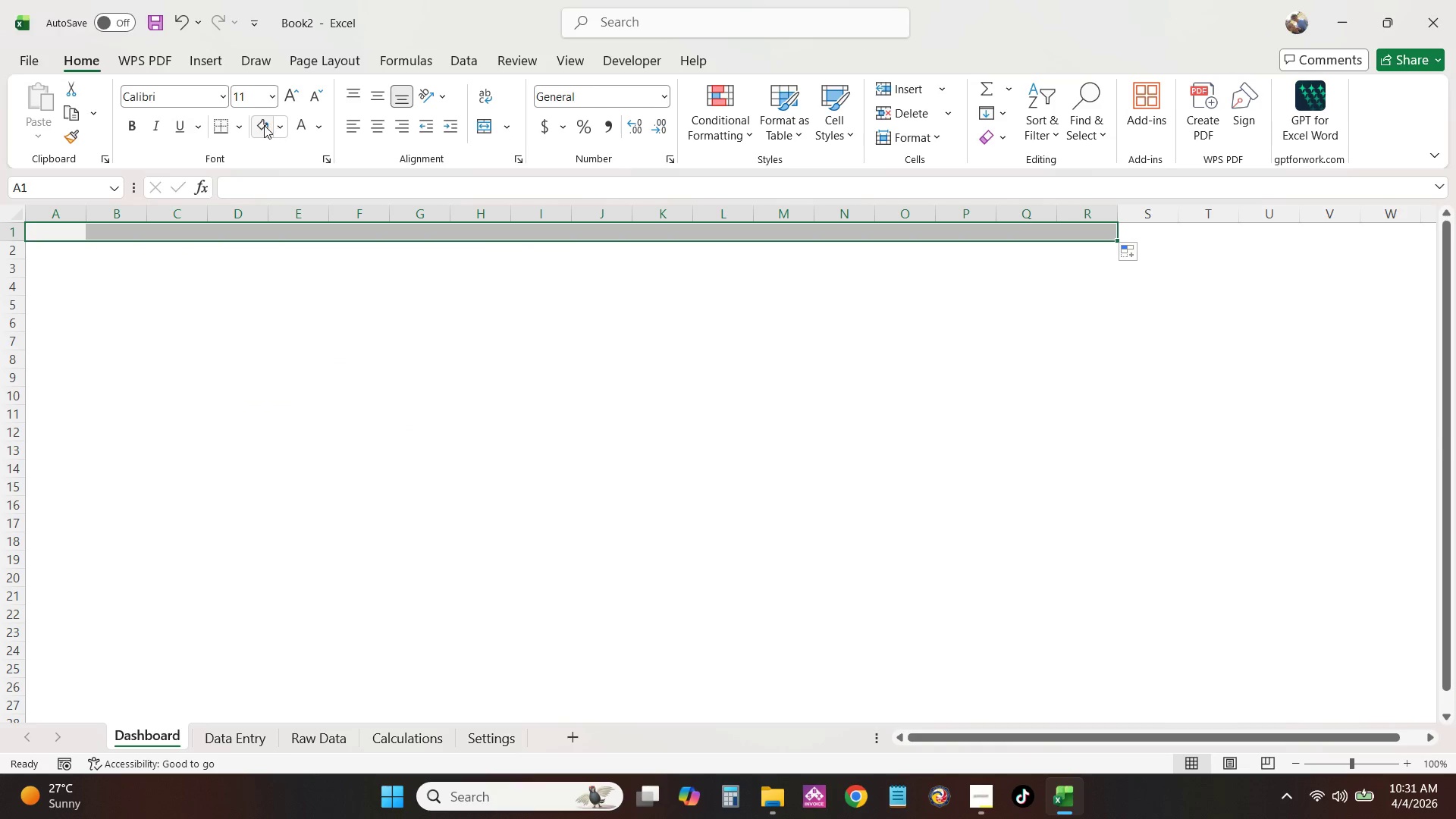 
double_click([277, 125])
 